 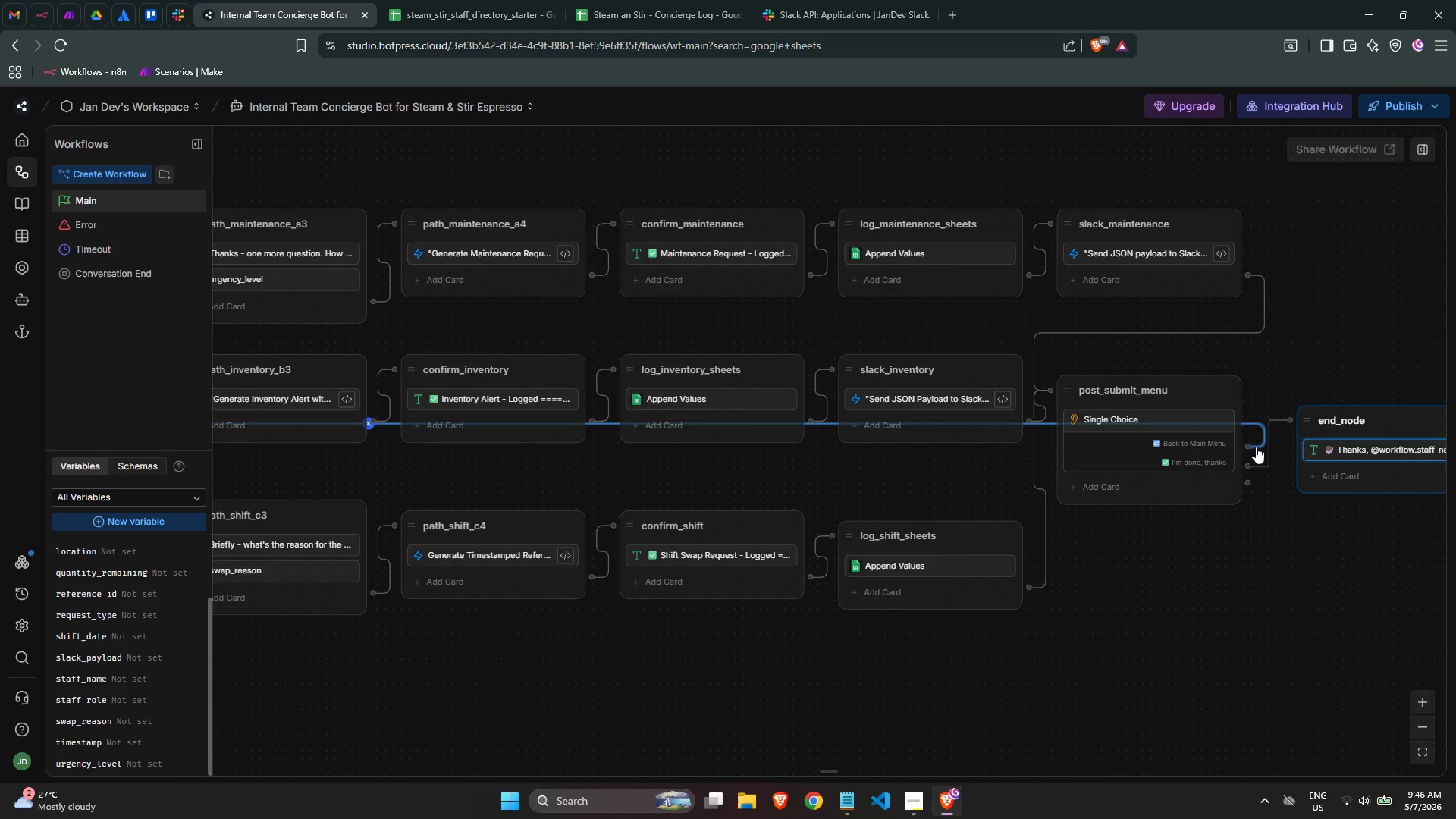 
left_click_drag(start_coordinate=[723, 648], to_coordinate=[700, 607])
 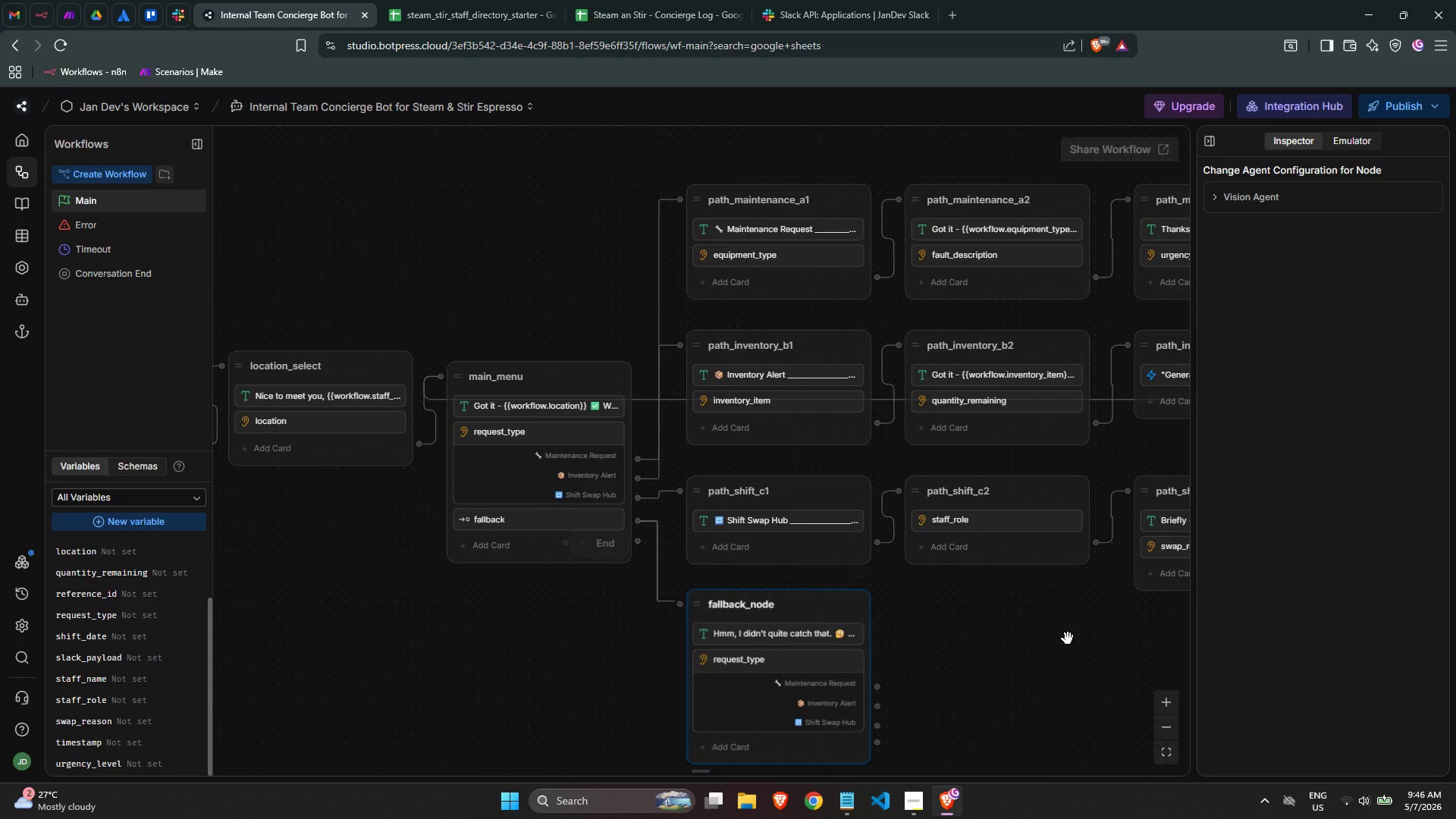 
left_click([1068, 639])
 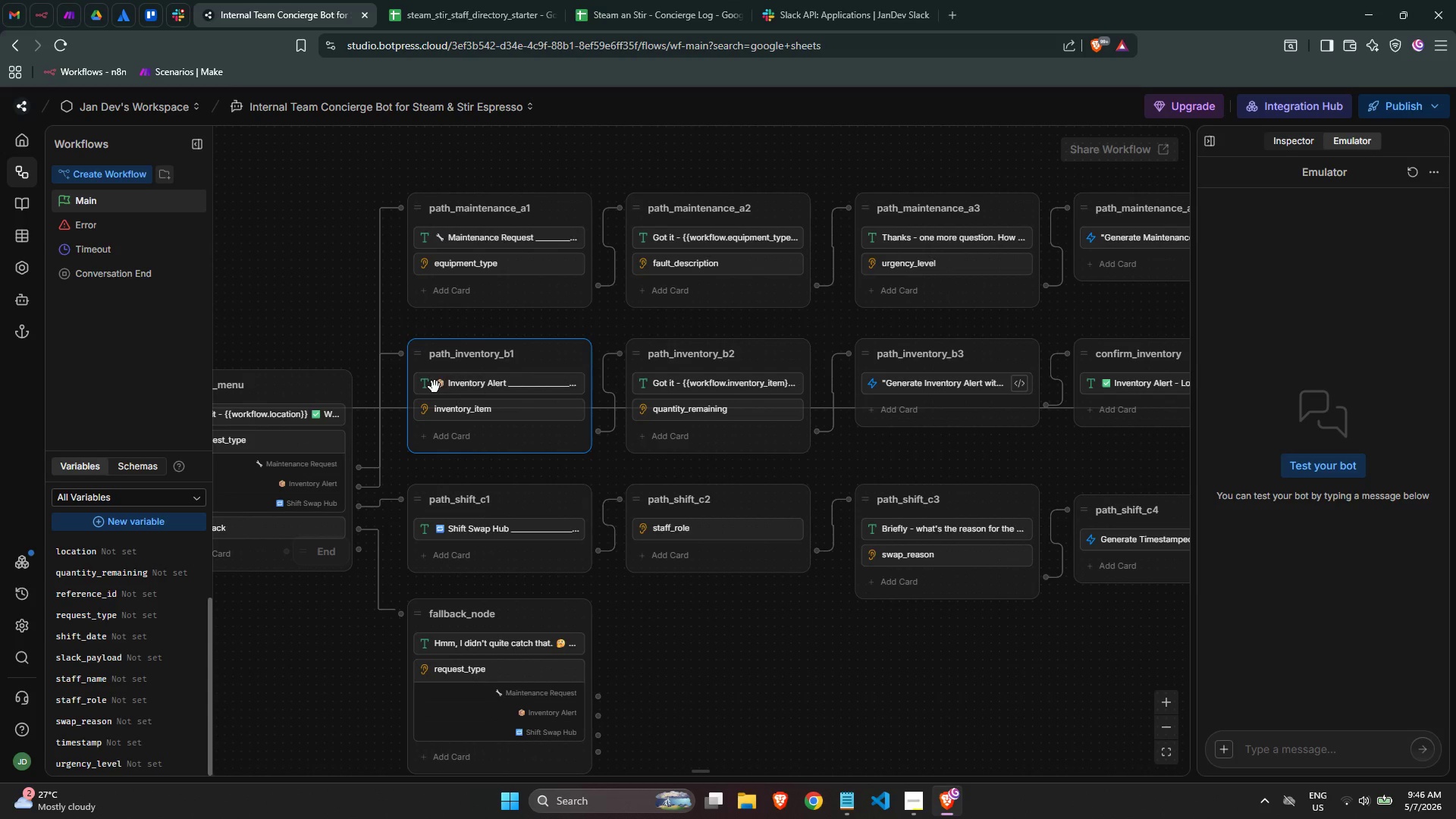 
wait(11.27)
 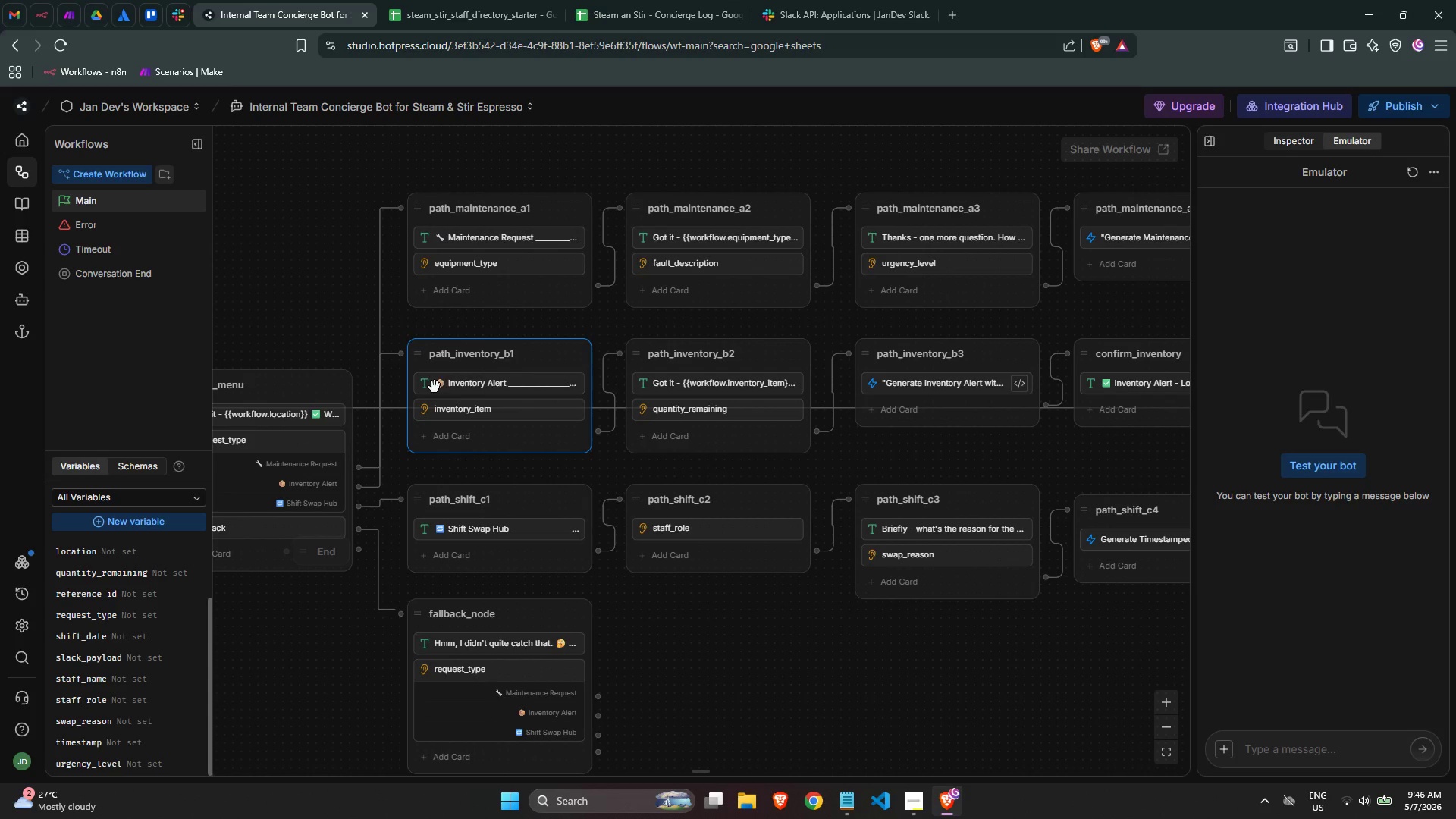 
left_click_drag(start_coordinate=[423, 353], to_coordinate=[422, 359])
 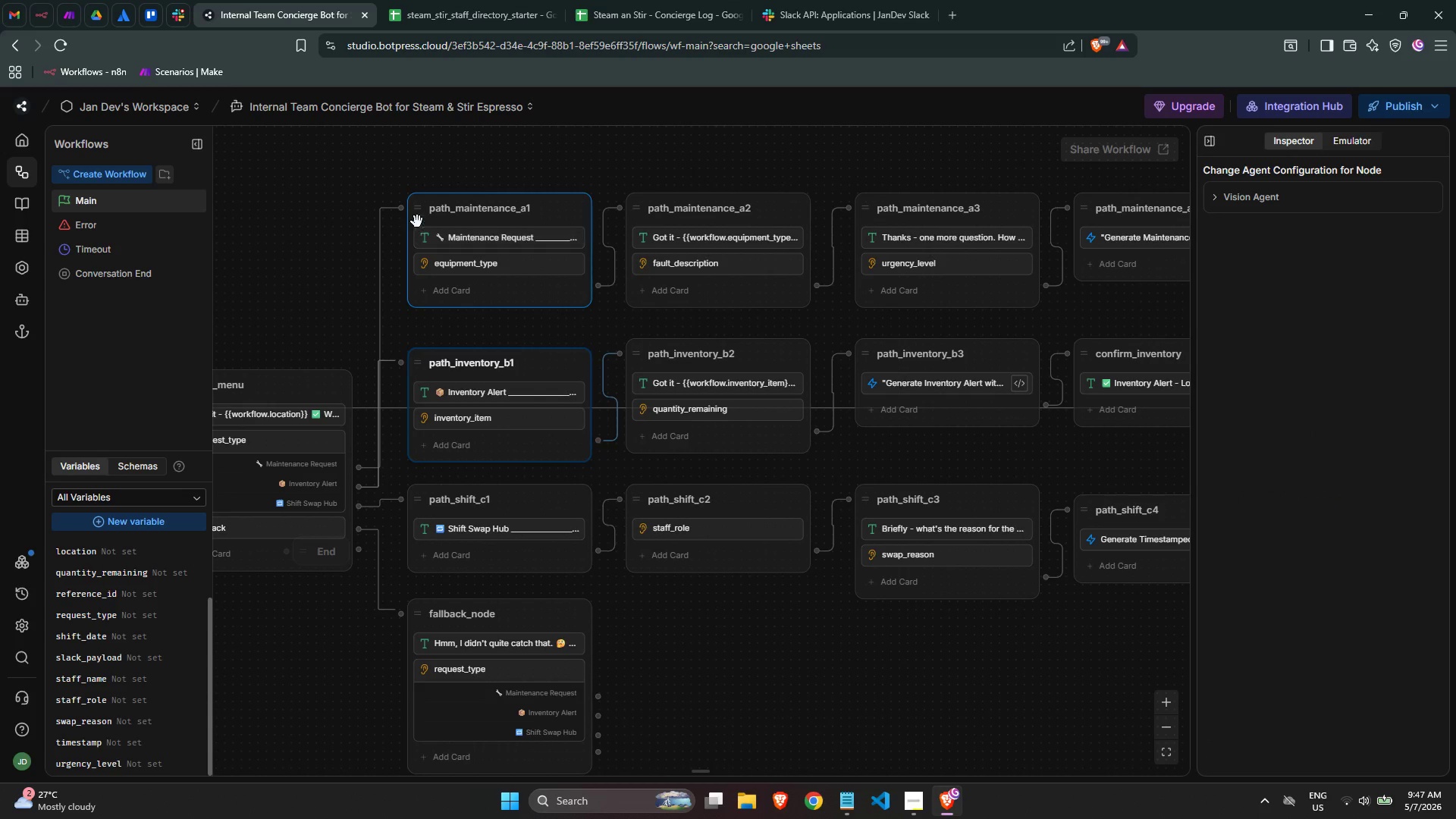 
left_click_drag(start_coordinate=[416, 210], to_coordinate=[417, 233])
 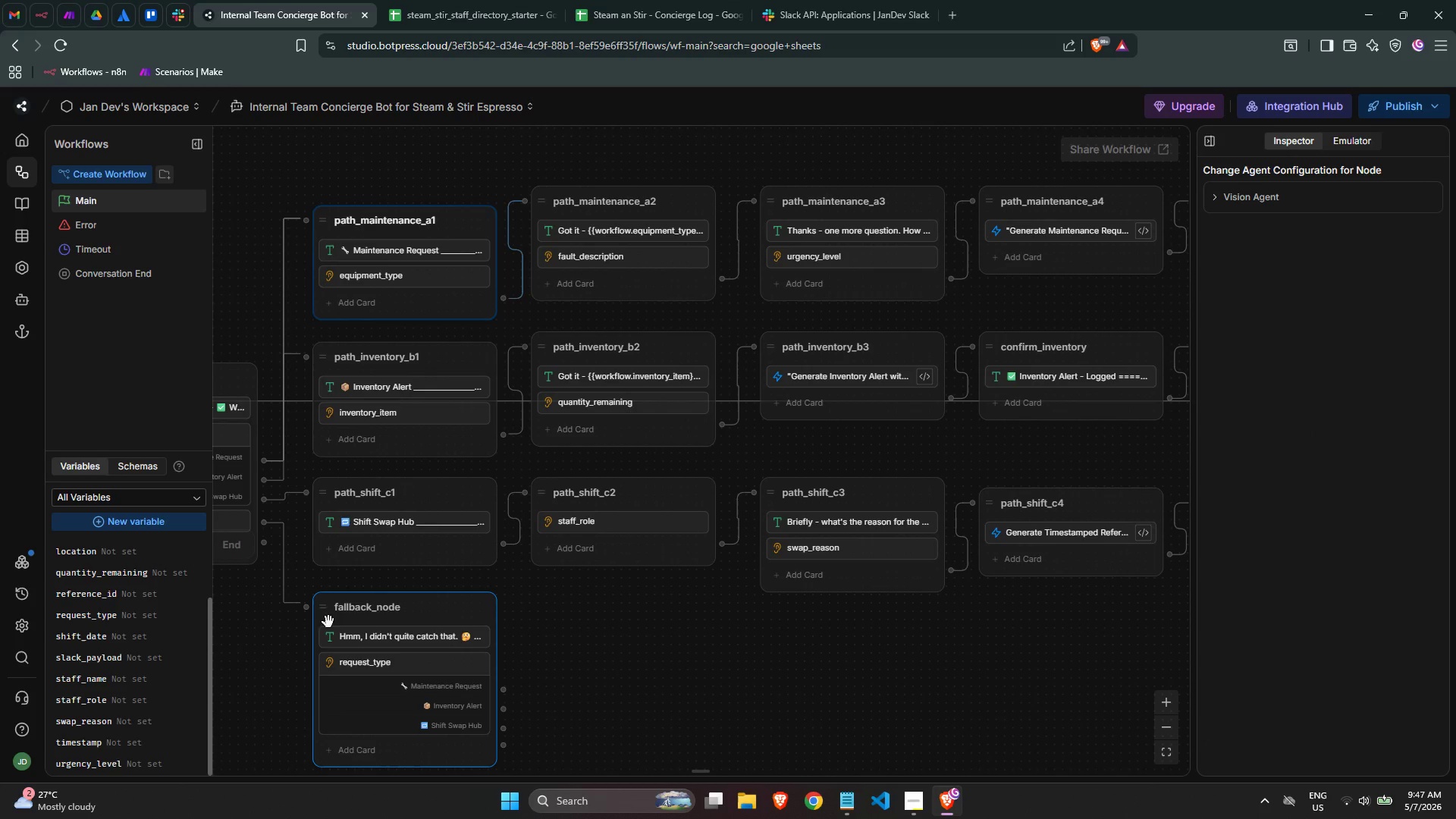 
left_click_drag(start_coordinate=[325, 610], to_coordinate=[323, 600])
 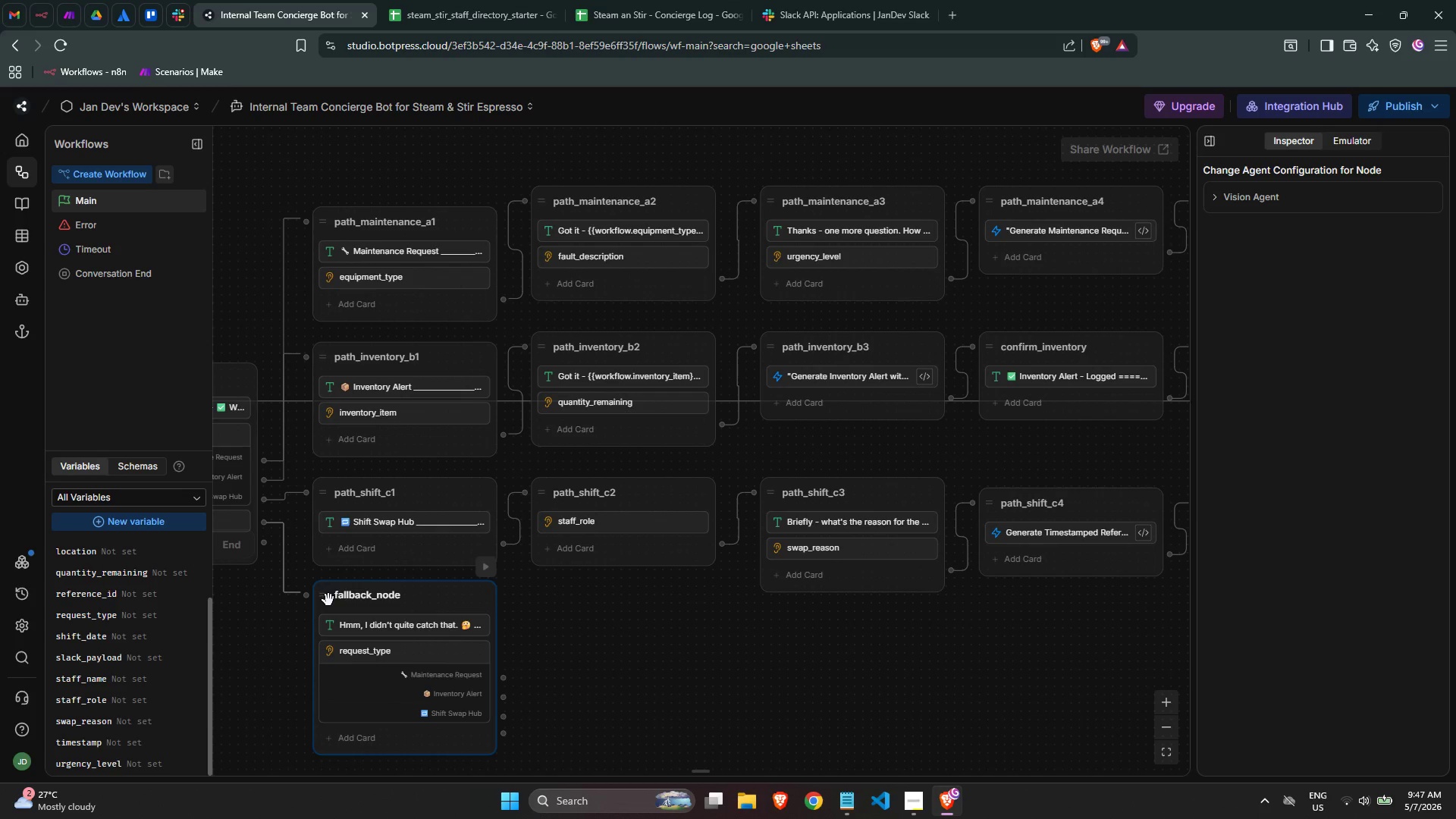 
left_click_drag(start_coordinate=[326, 598], to_coordinate=[326, 604])
 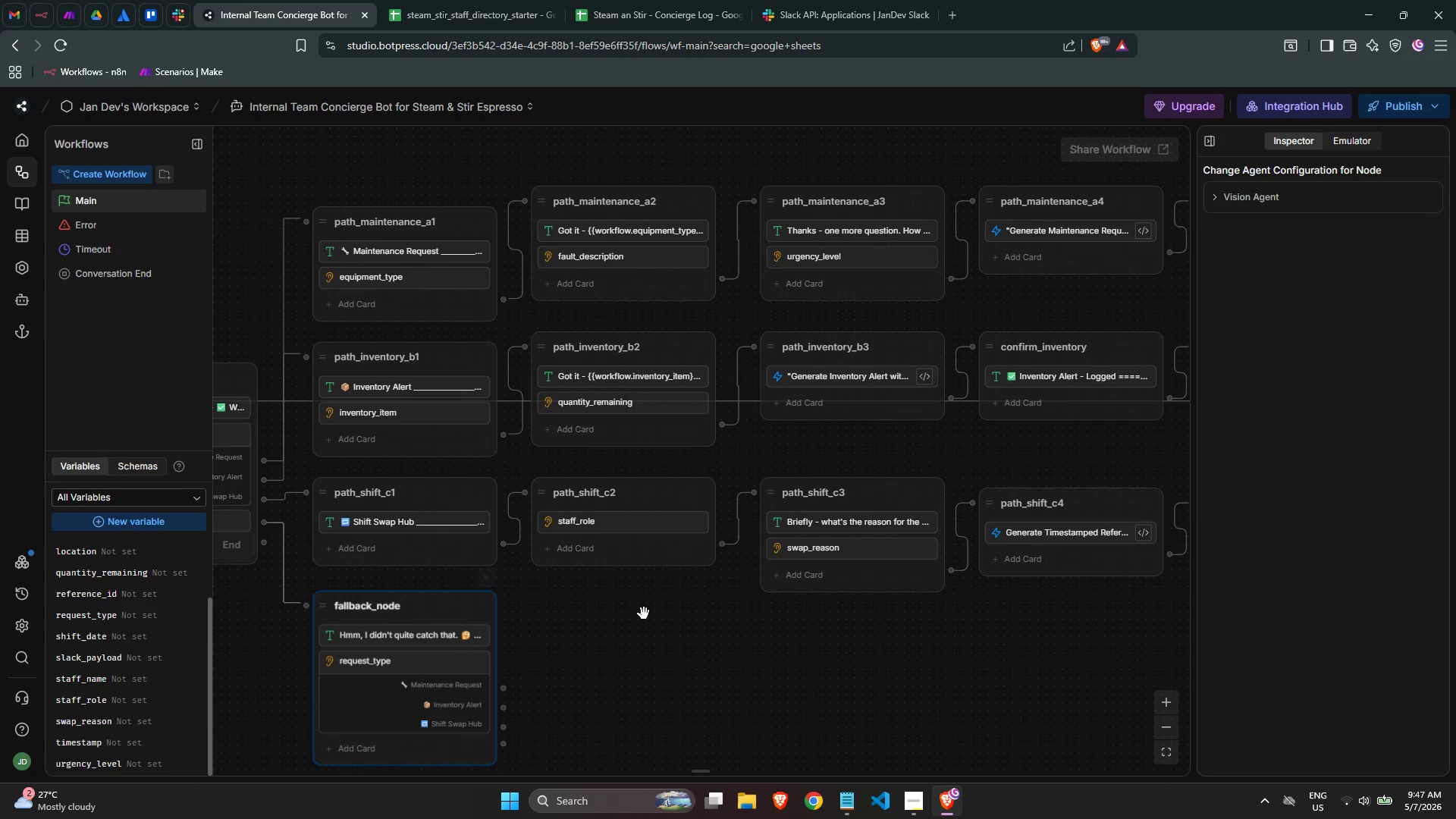 
left_click([644, 613])
 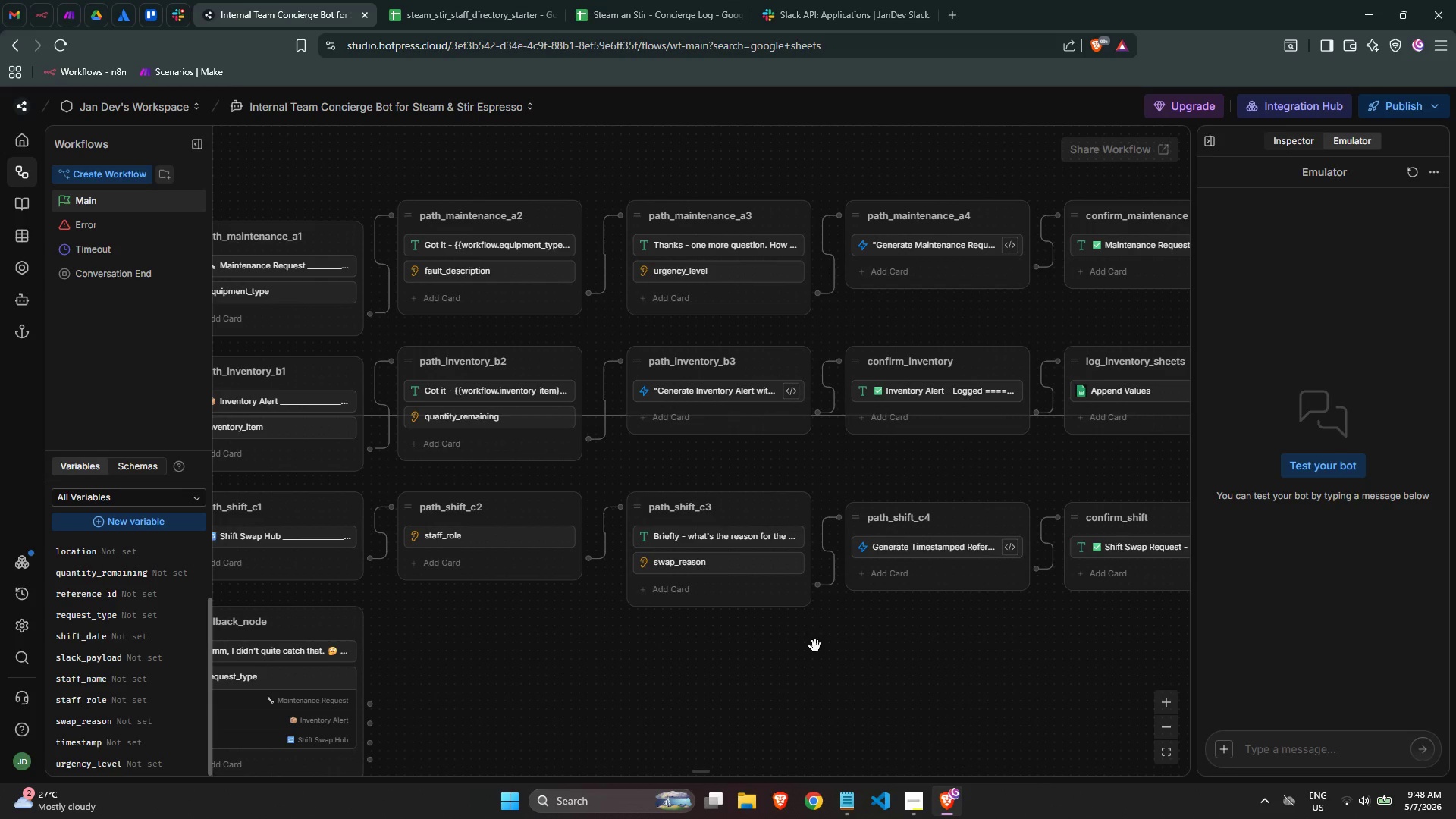 
wait(105.62)
 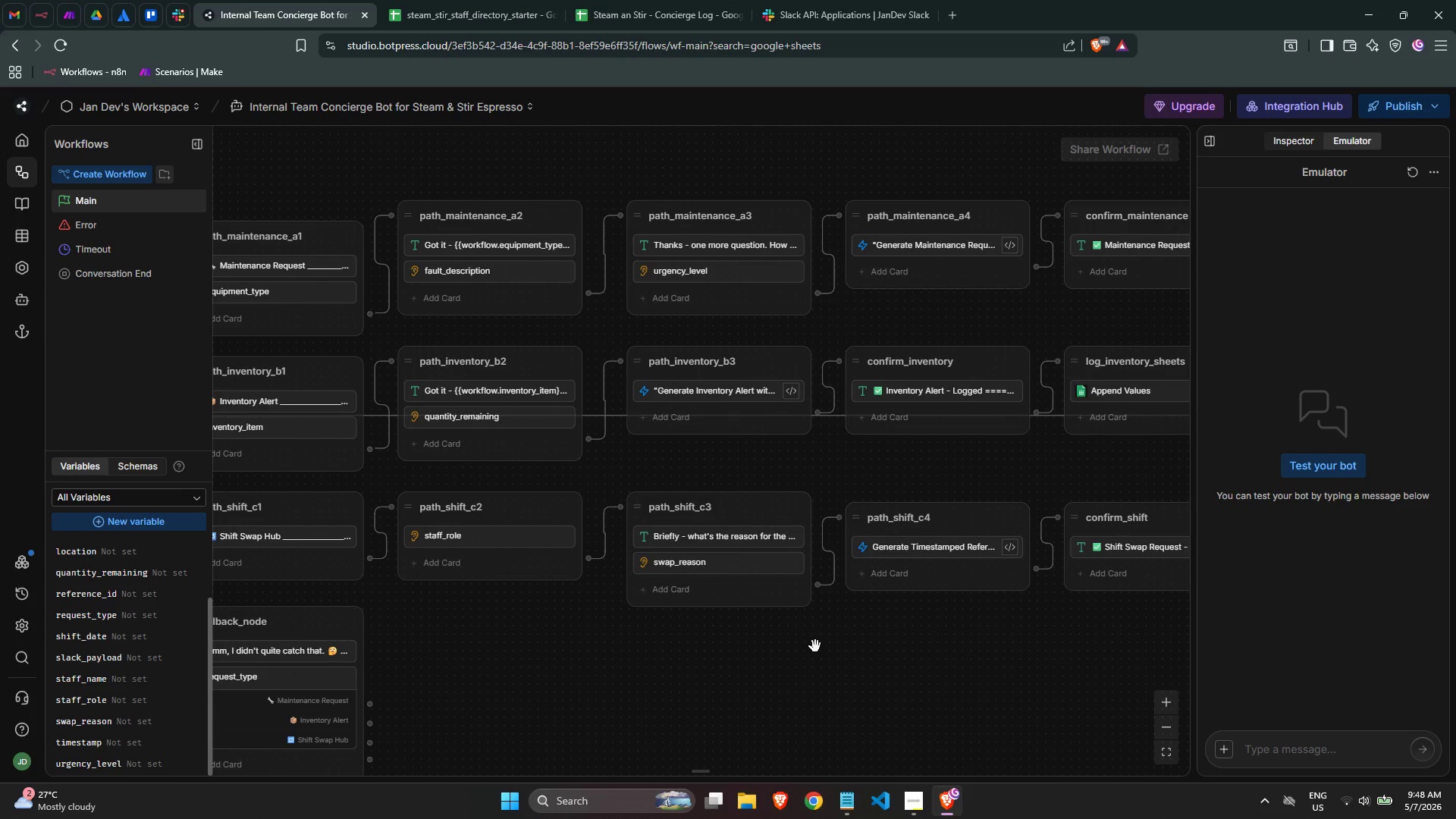 
left_click([1213, 145])
 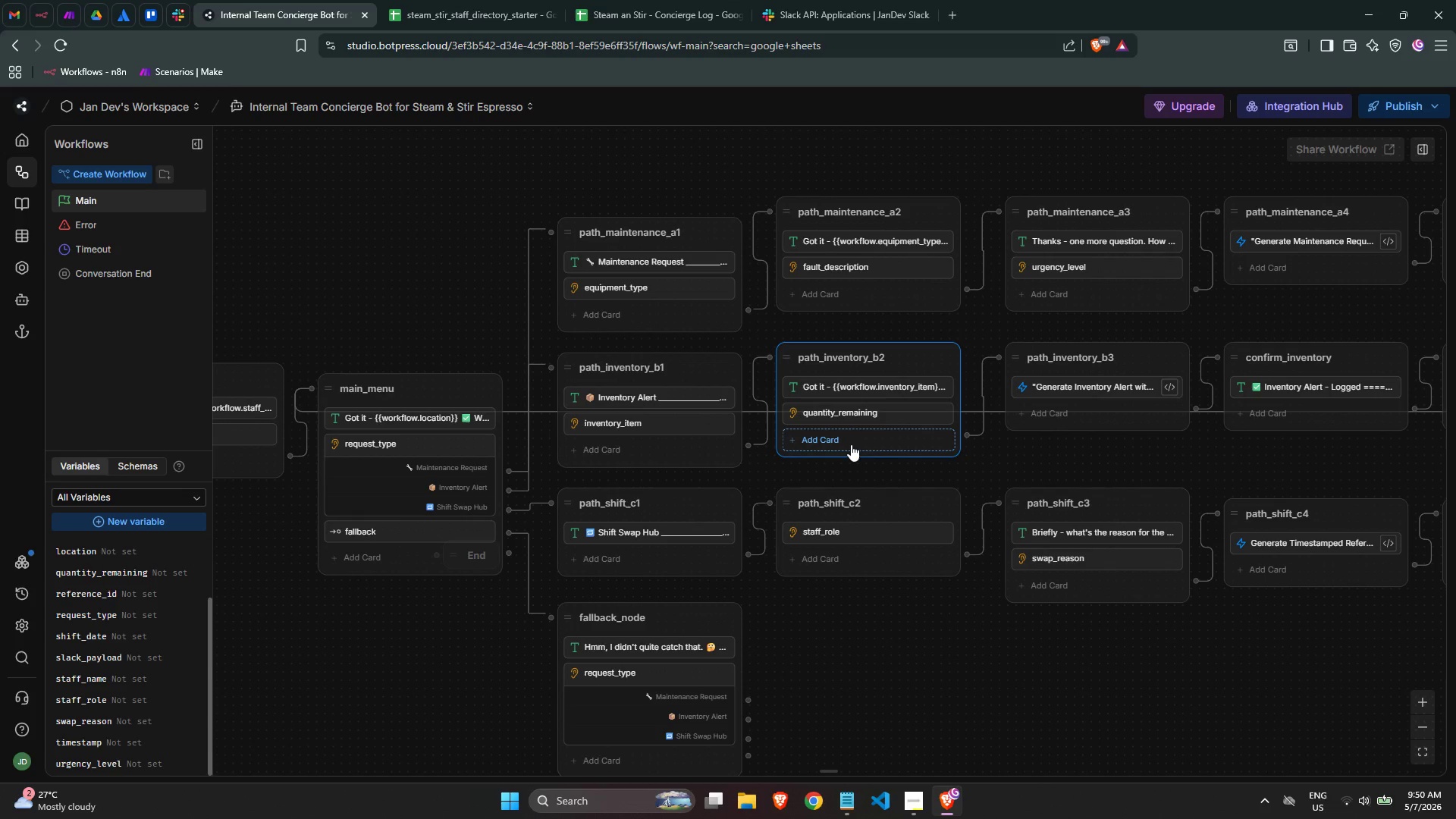 
wait(73.75)
 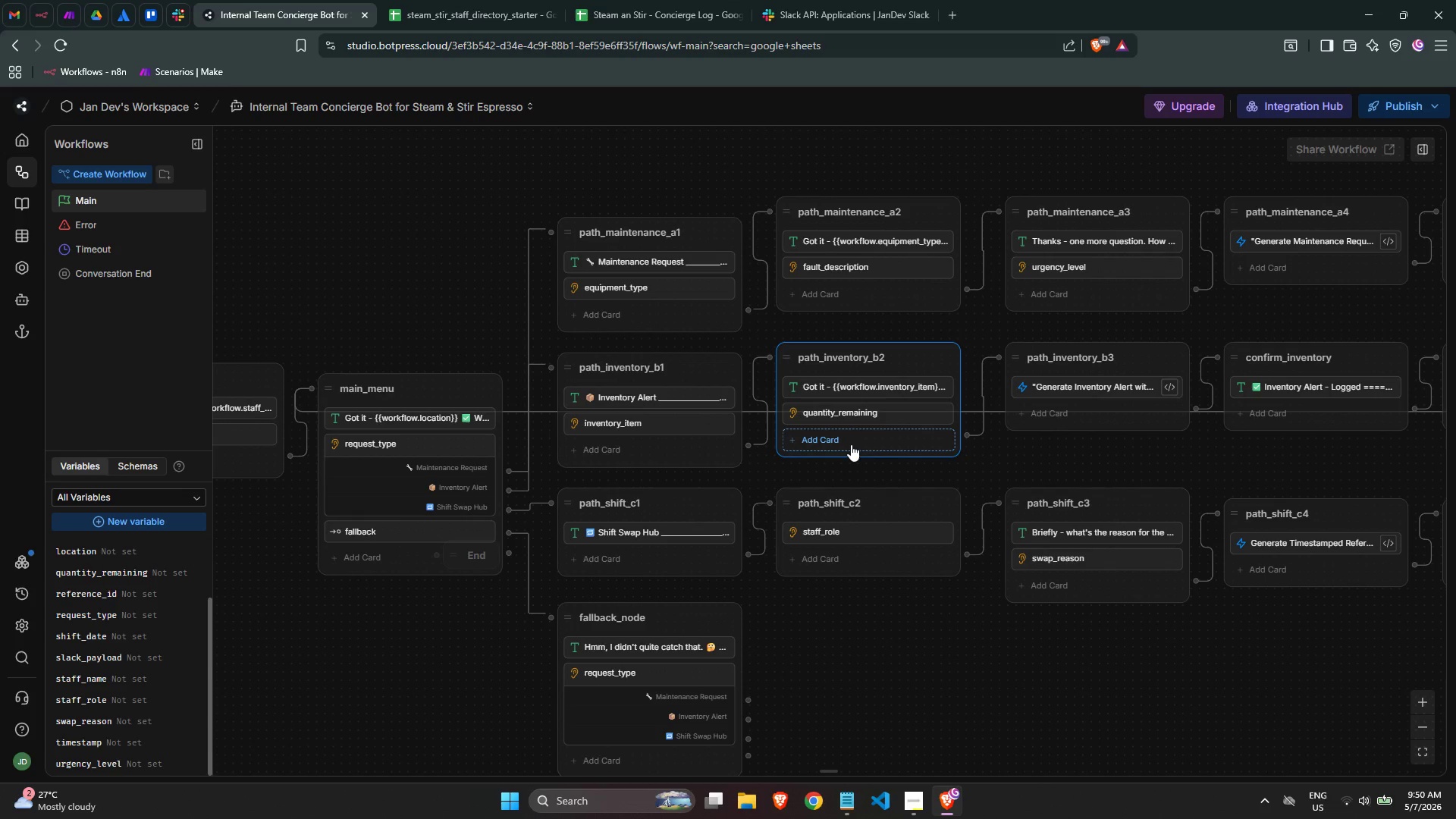 
scroll: coordinate [847, 641], scroll_direction: down, amount: 1.0
 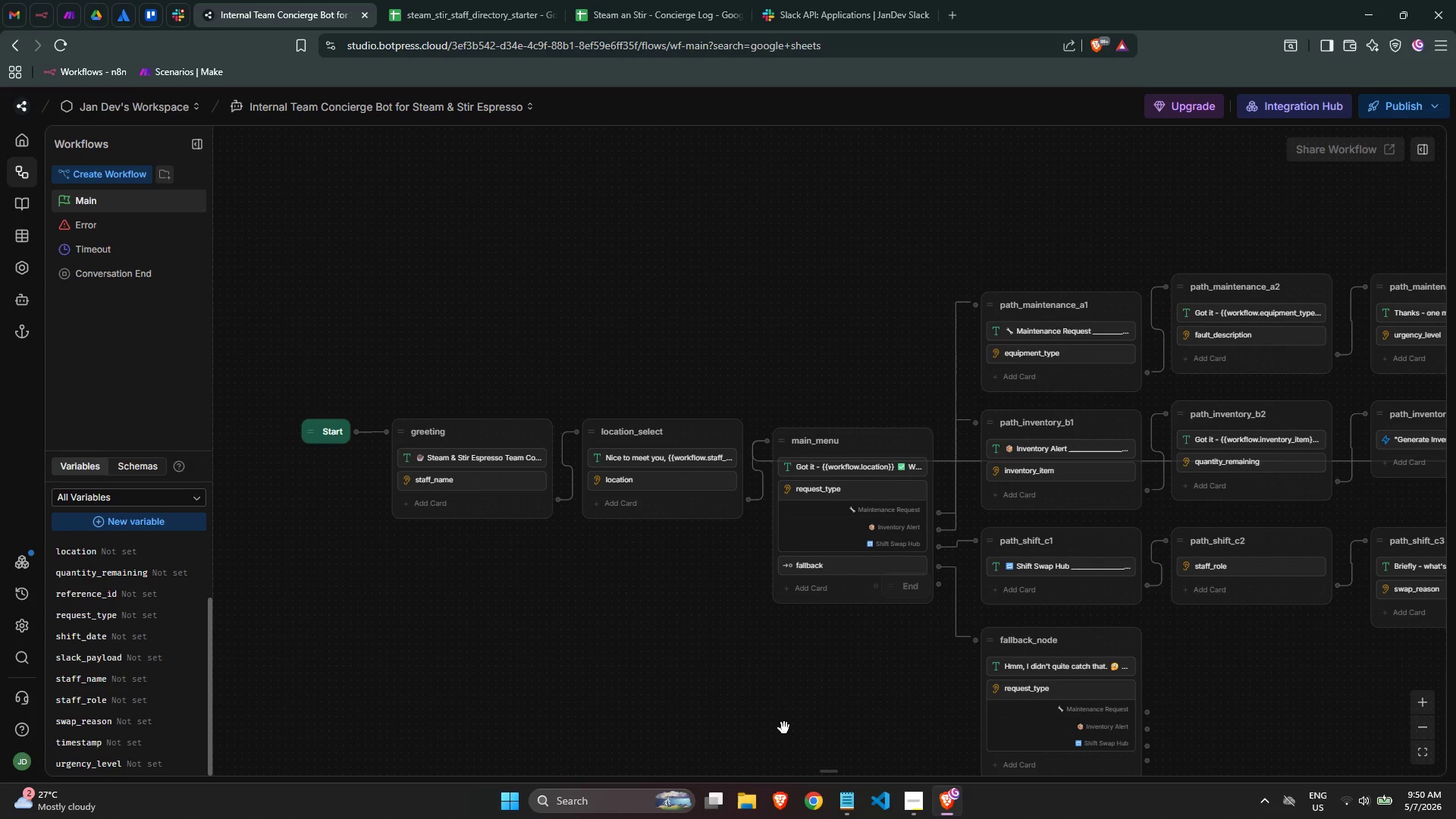 
left_click([1426, 142])
 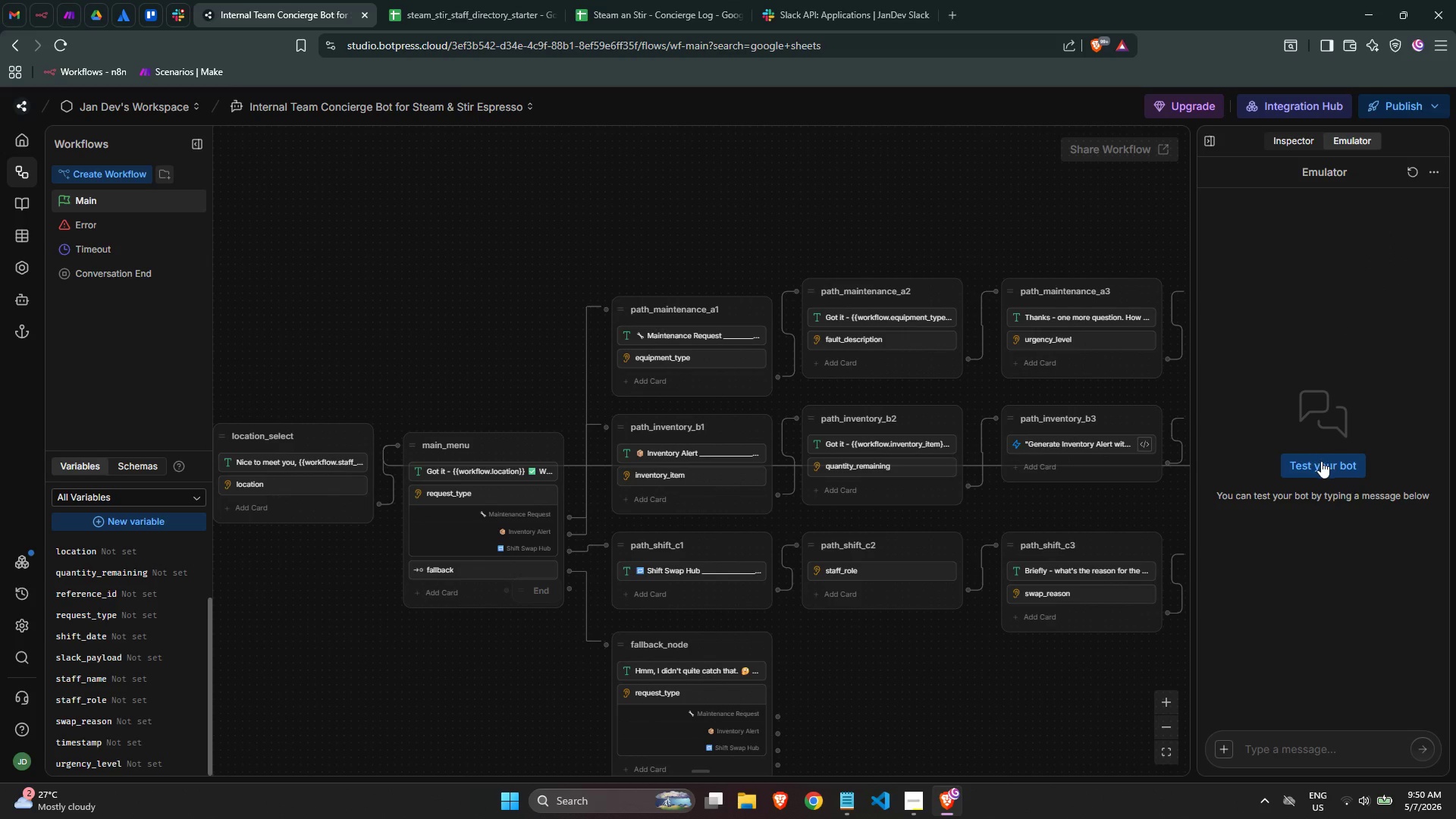 
left_click([1321, 461])
 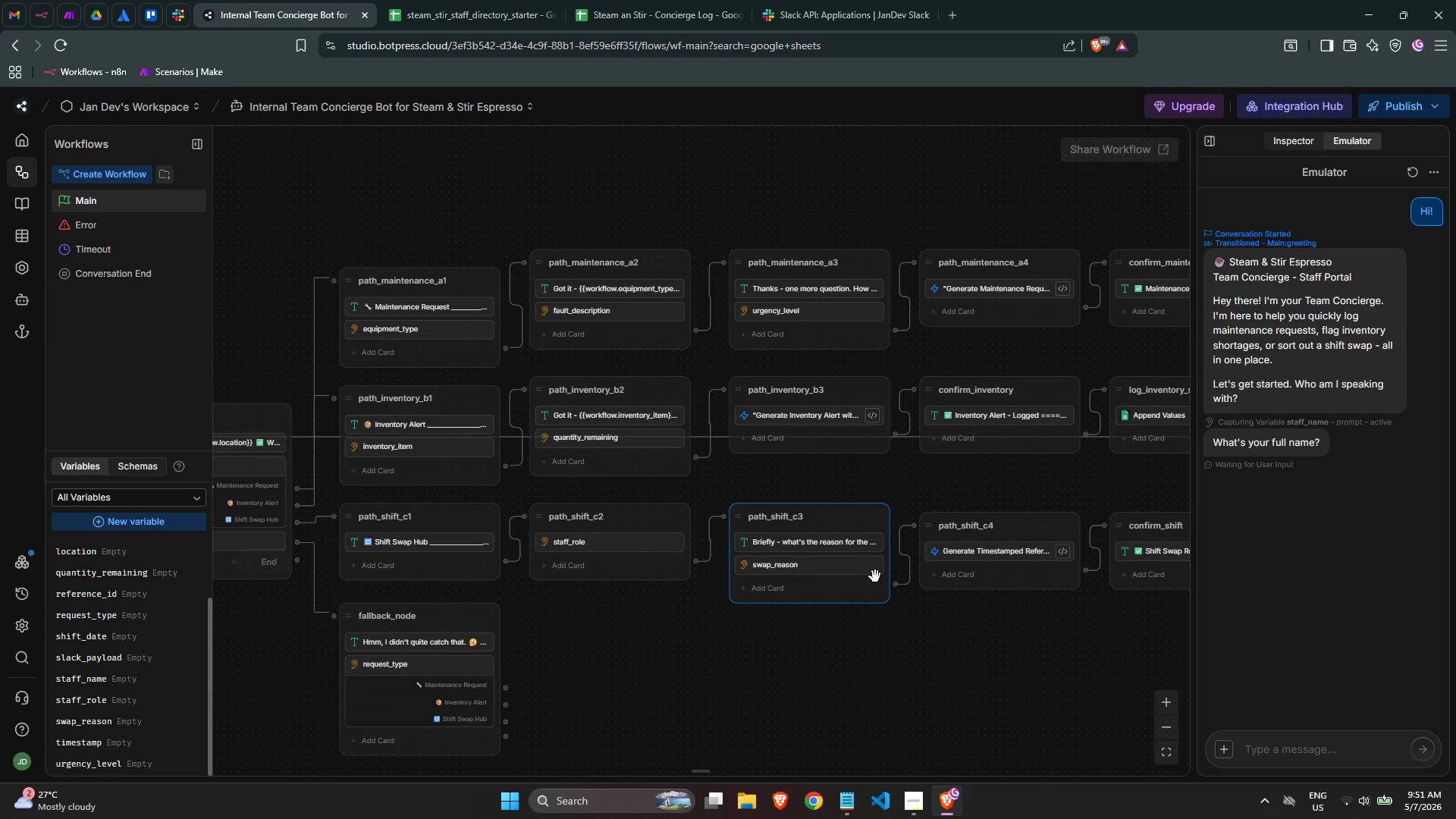 
wait(53.58)
 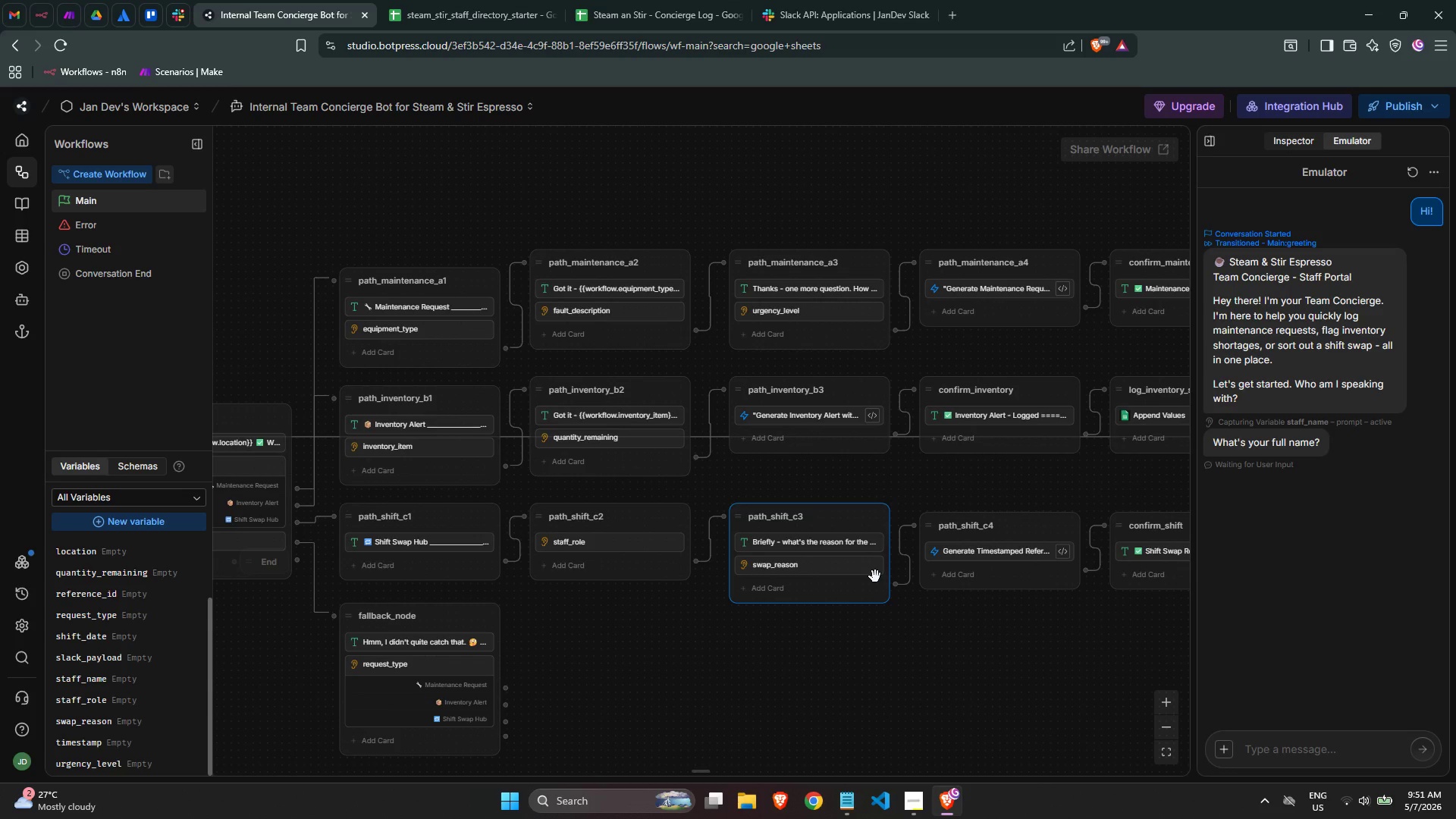 
left_click([1294, 739])
 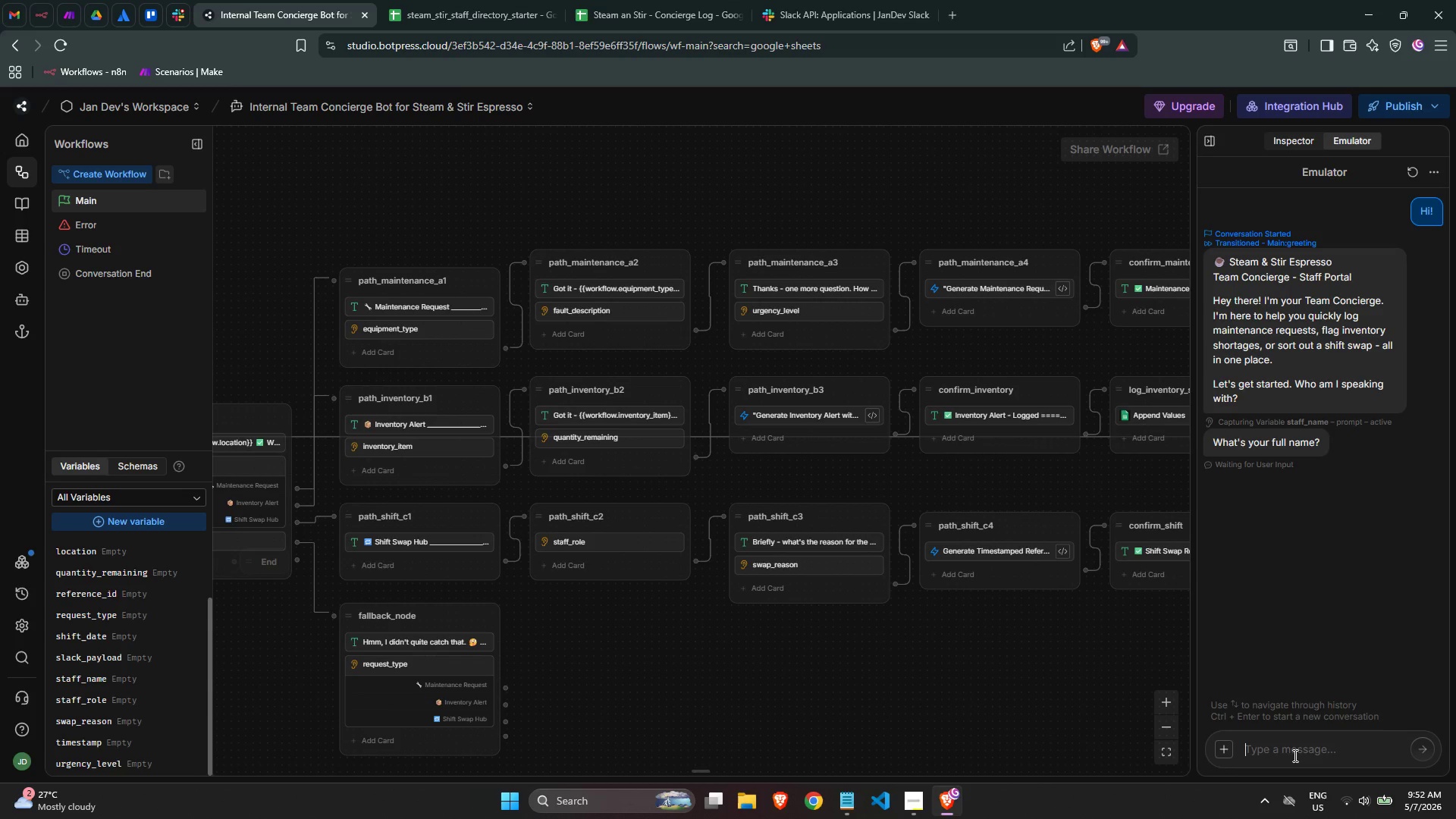 
wait(55.16)
 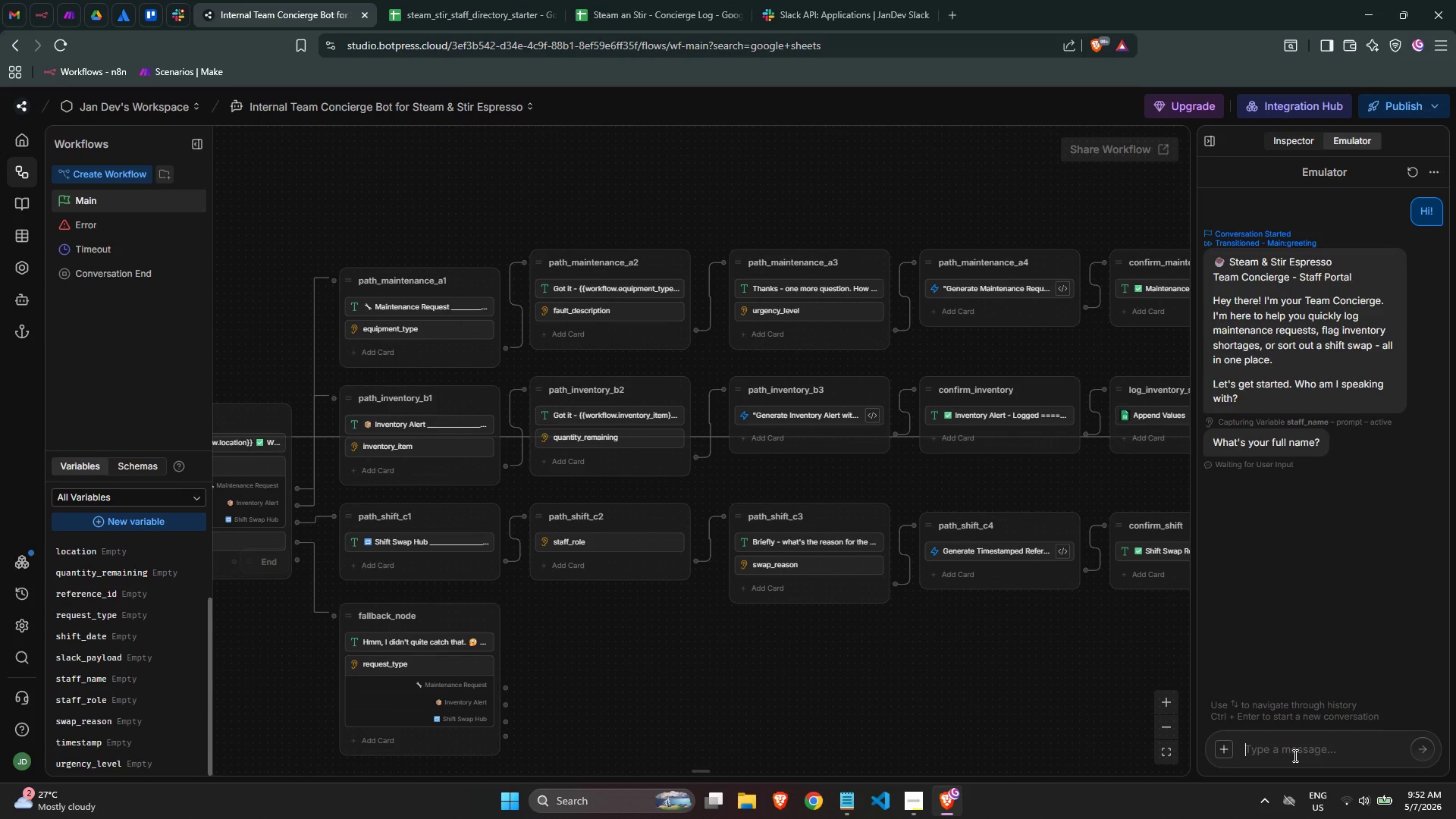 
type(Sienna)
 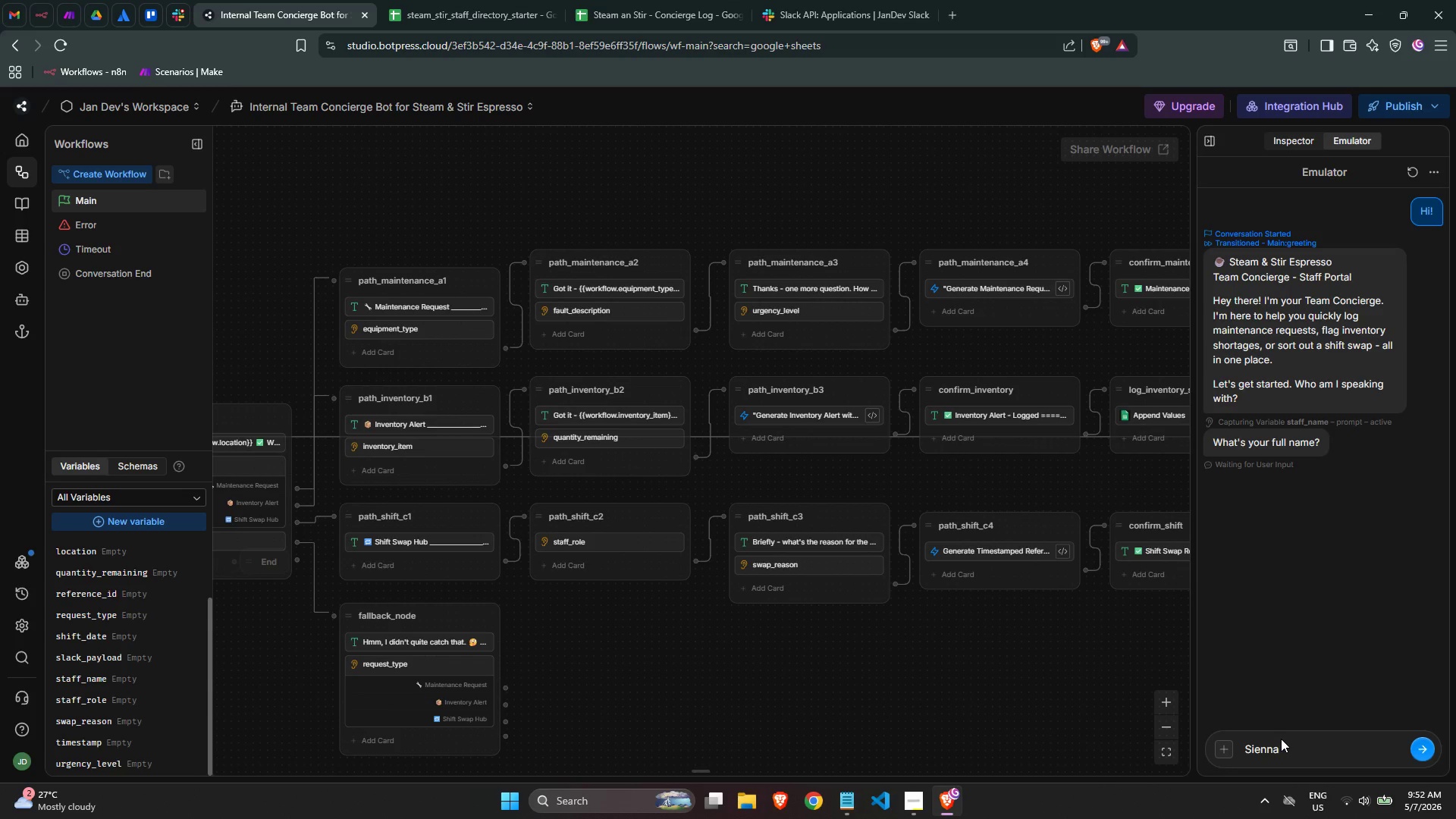 
wait(7.81)
 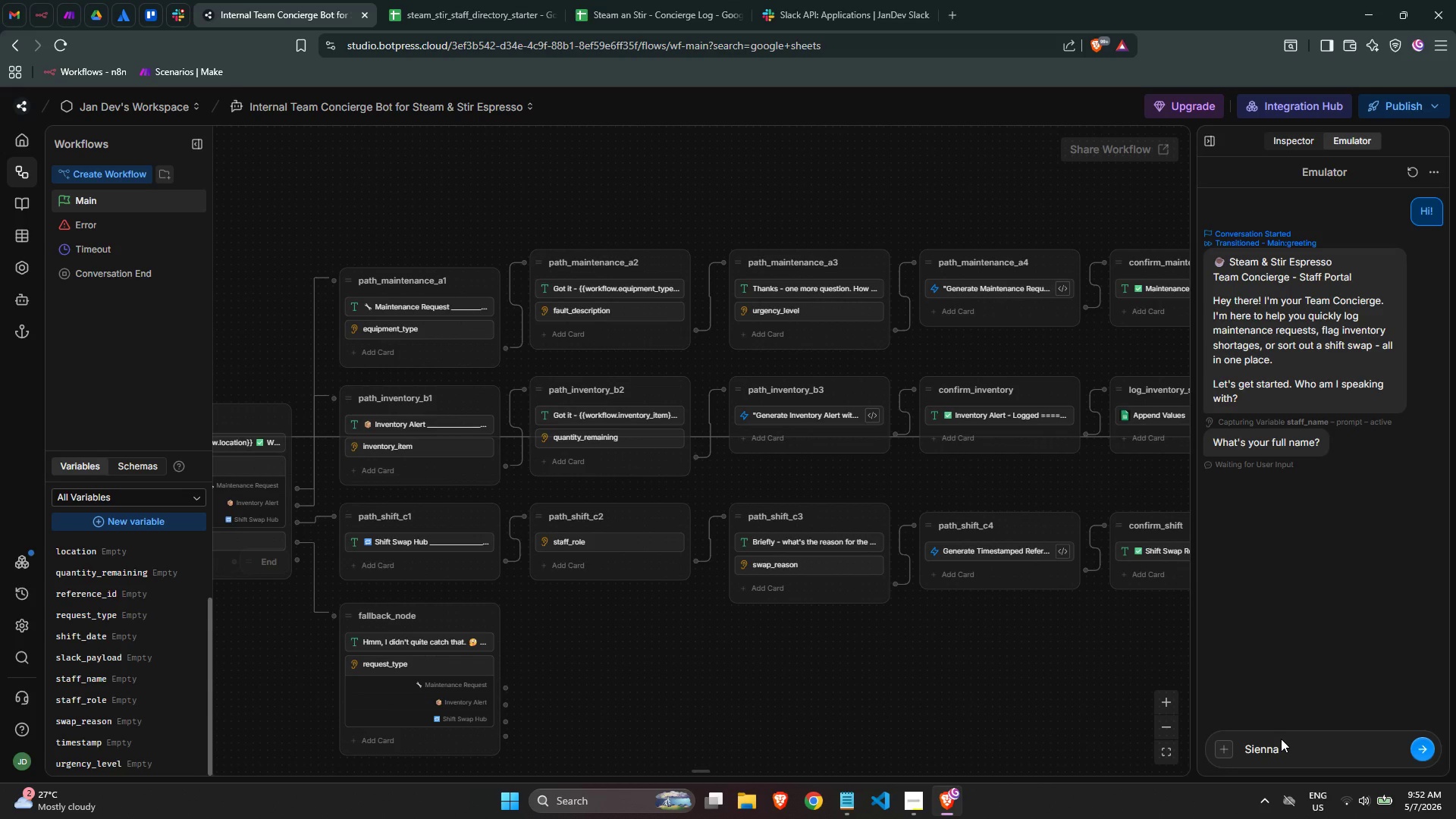 
type( Brooks)
 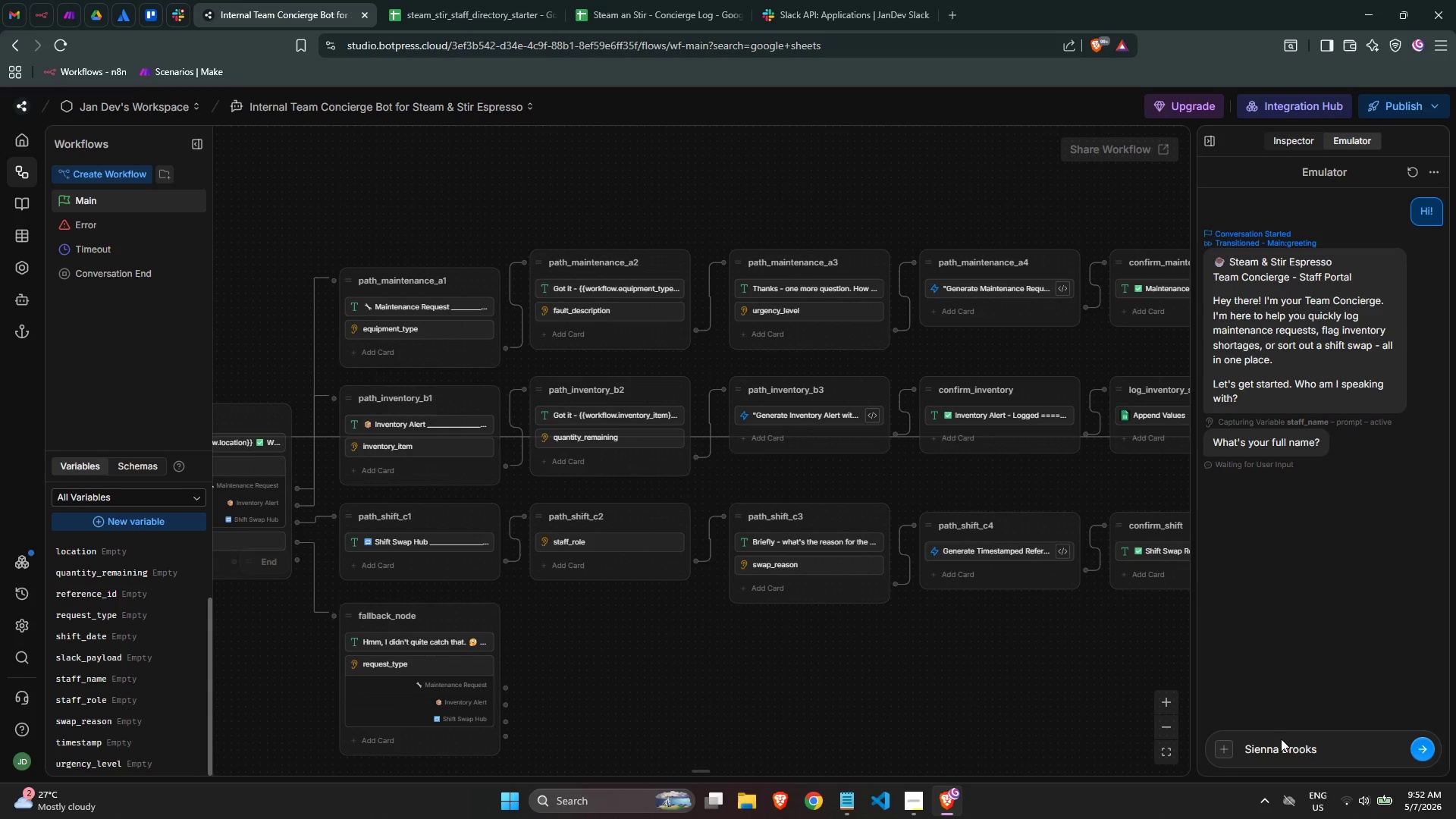 
left_click([1416, 751])
 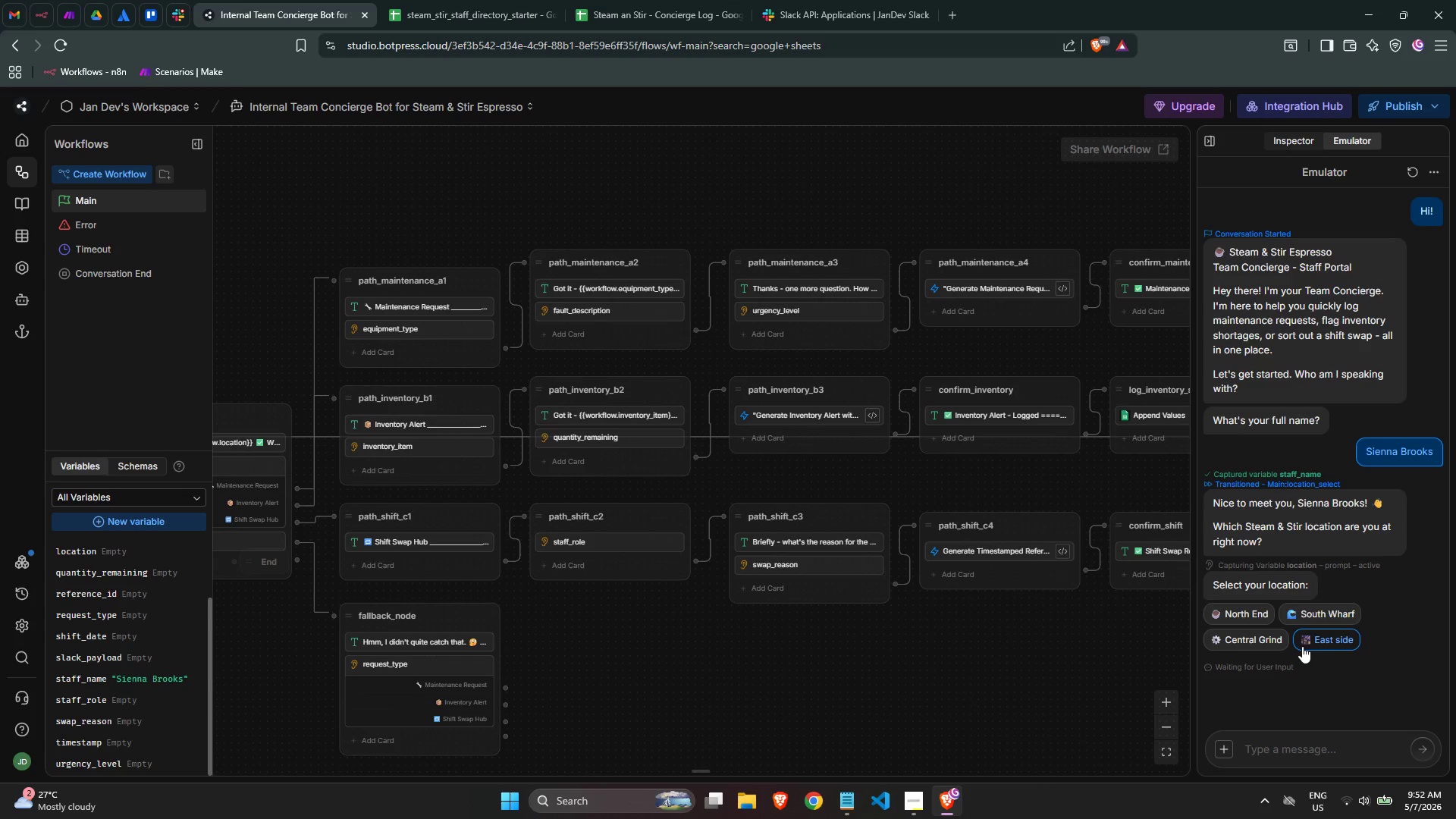 
wait(17.66)
 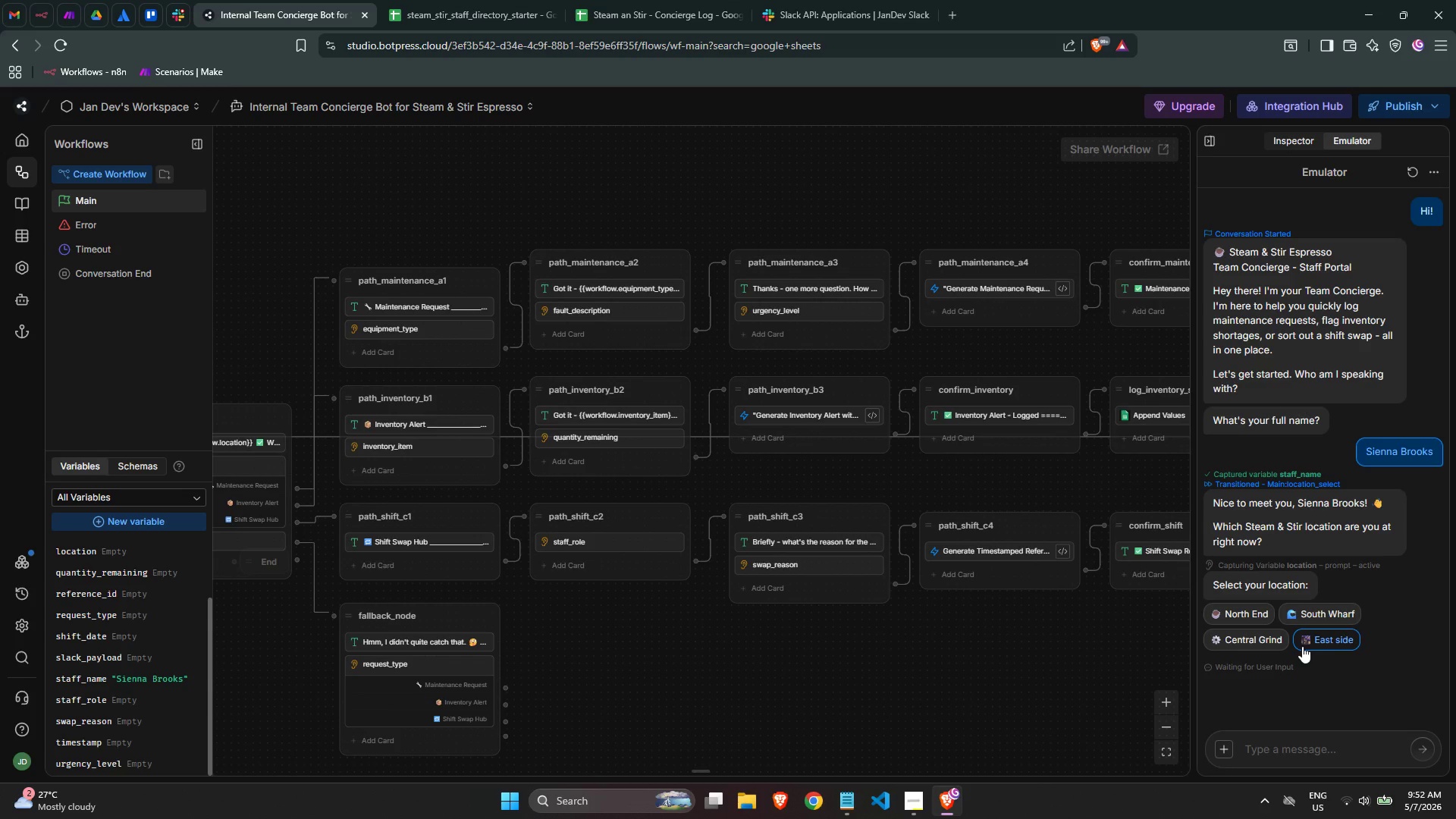 
scroll: coordinate [136, 638], scroll_direction: down, amount: 2.0
 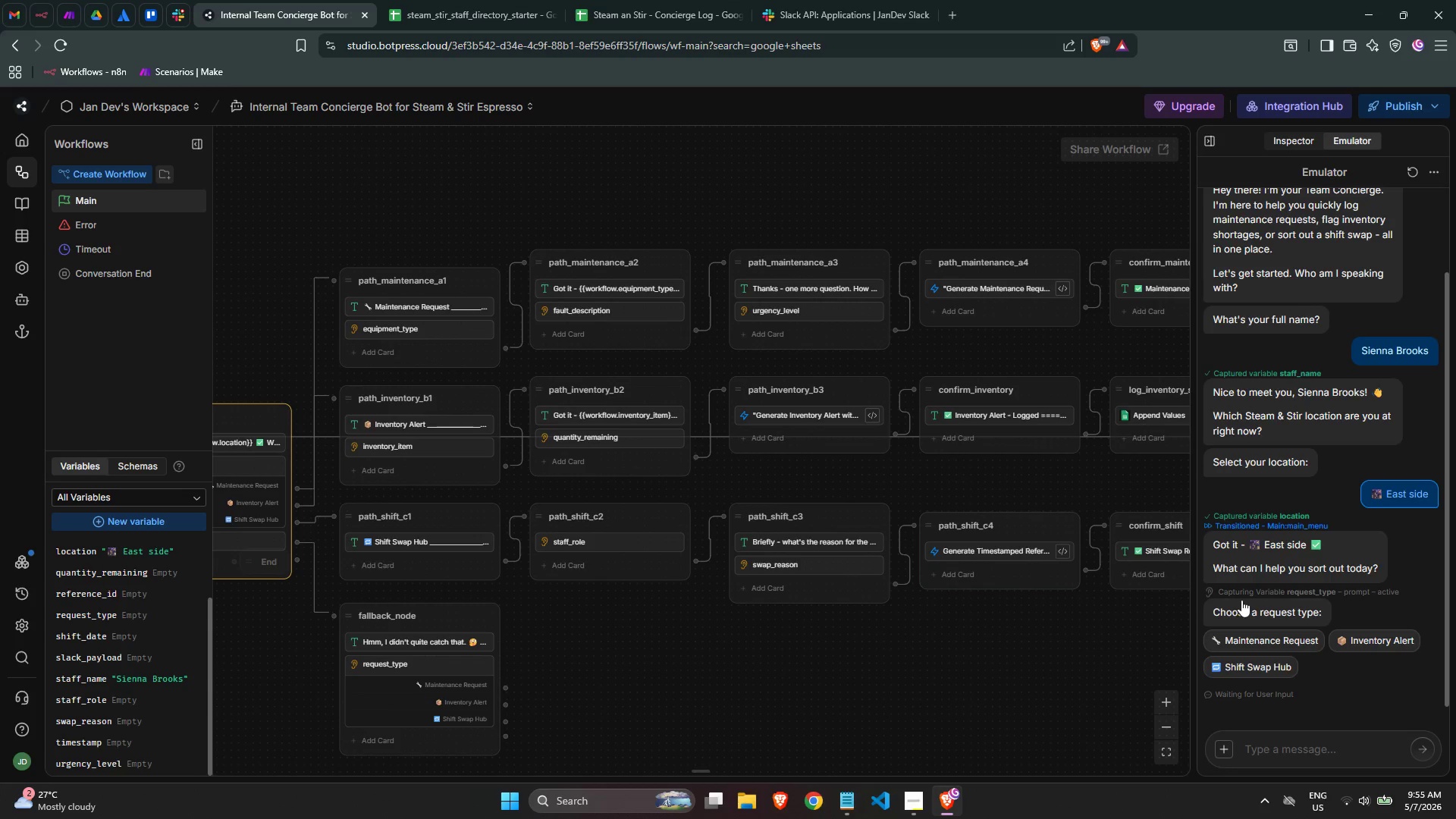 
wait(166.95)
 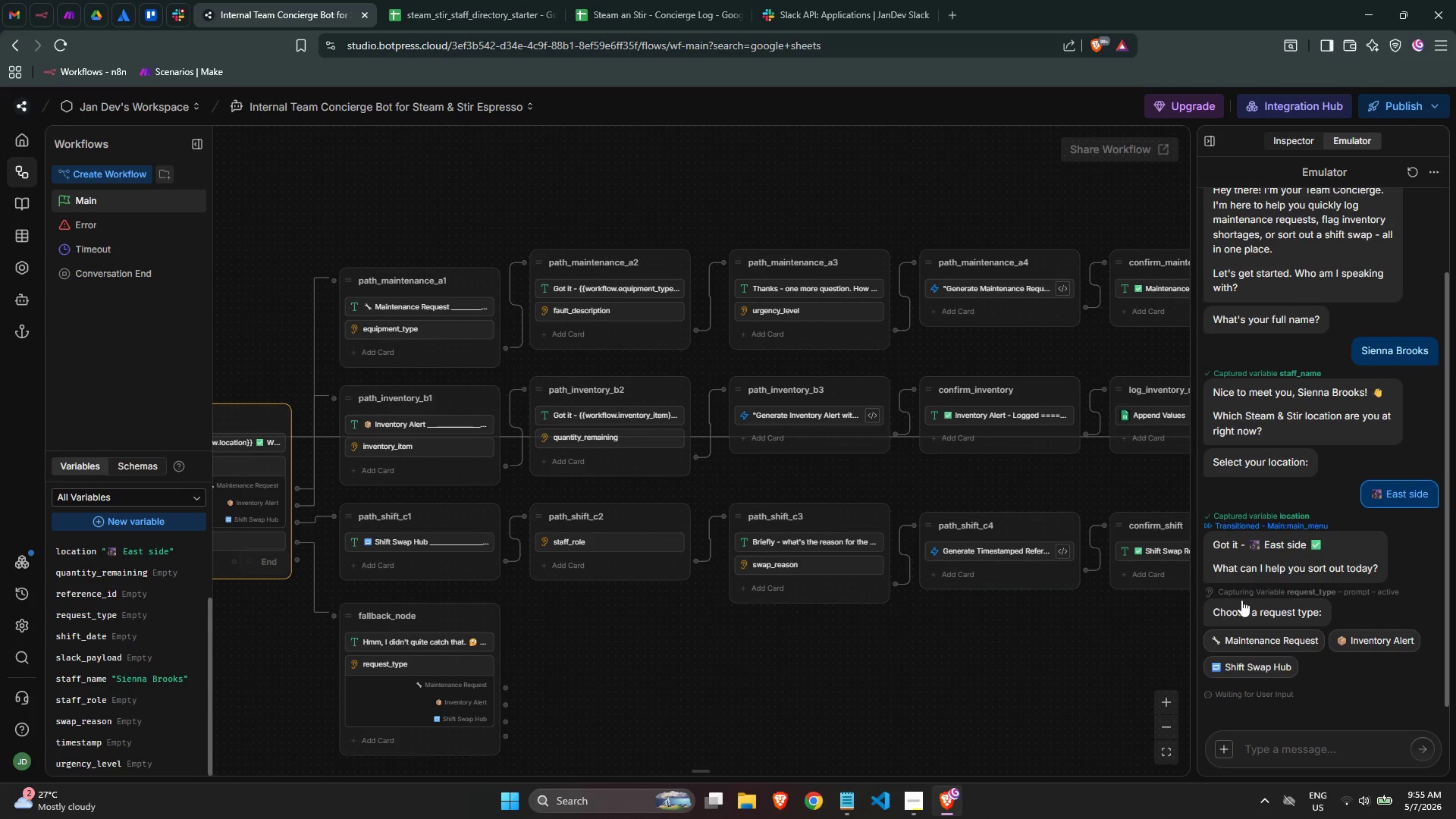 
left_click([1279, 646])
 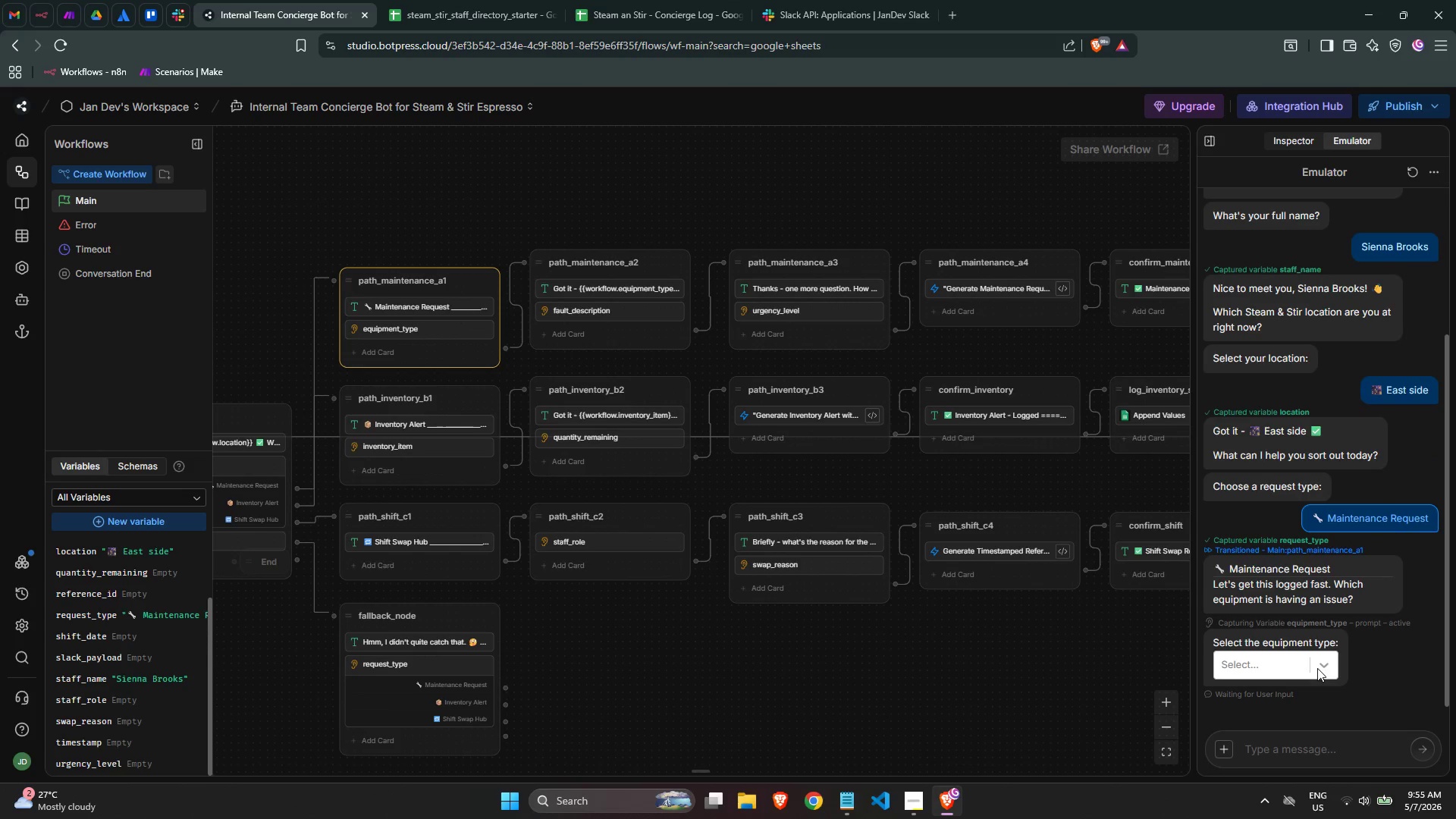 
wait(5.89)
 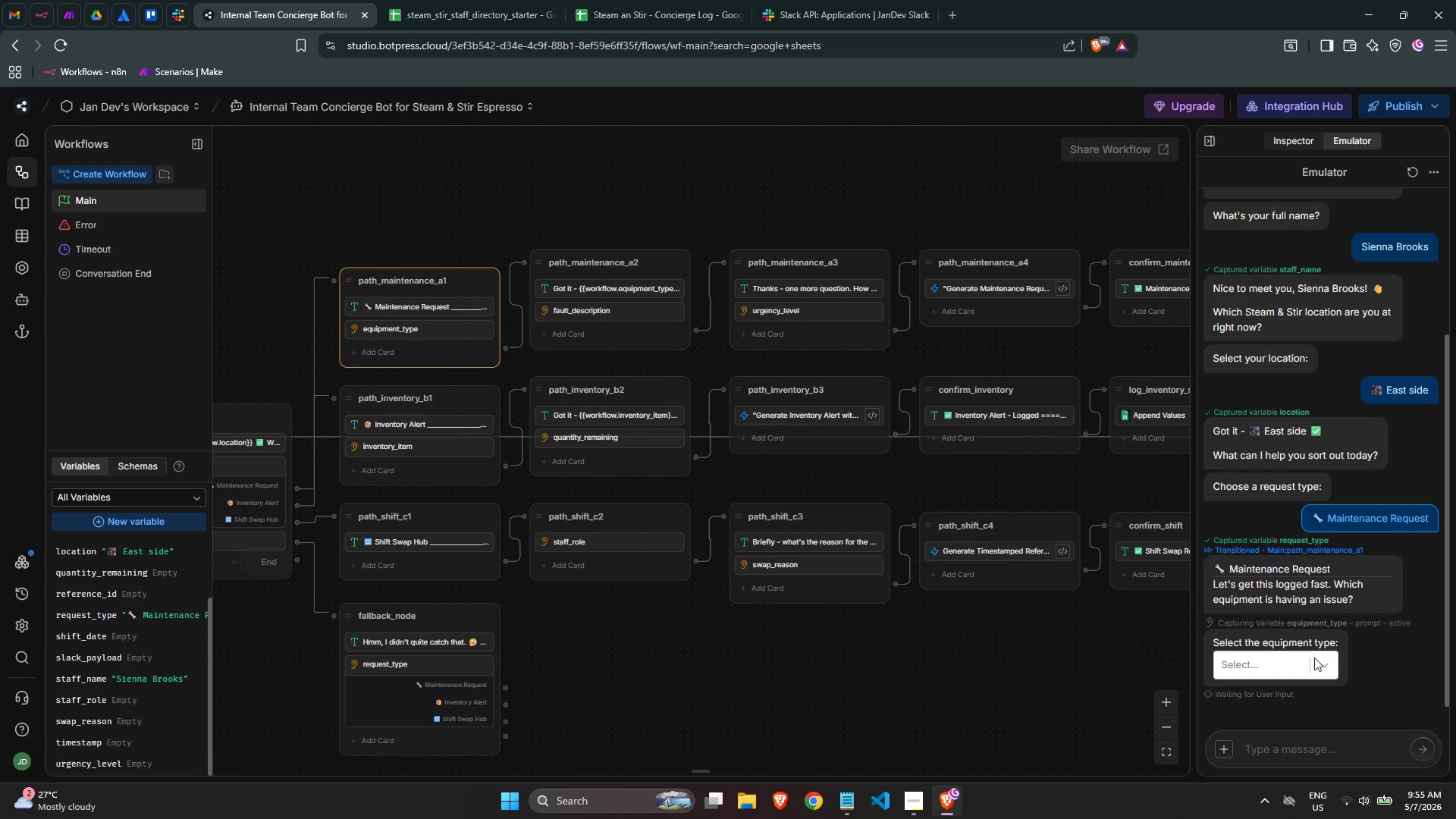 
left_click([1319, 667])
 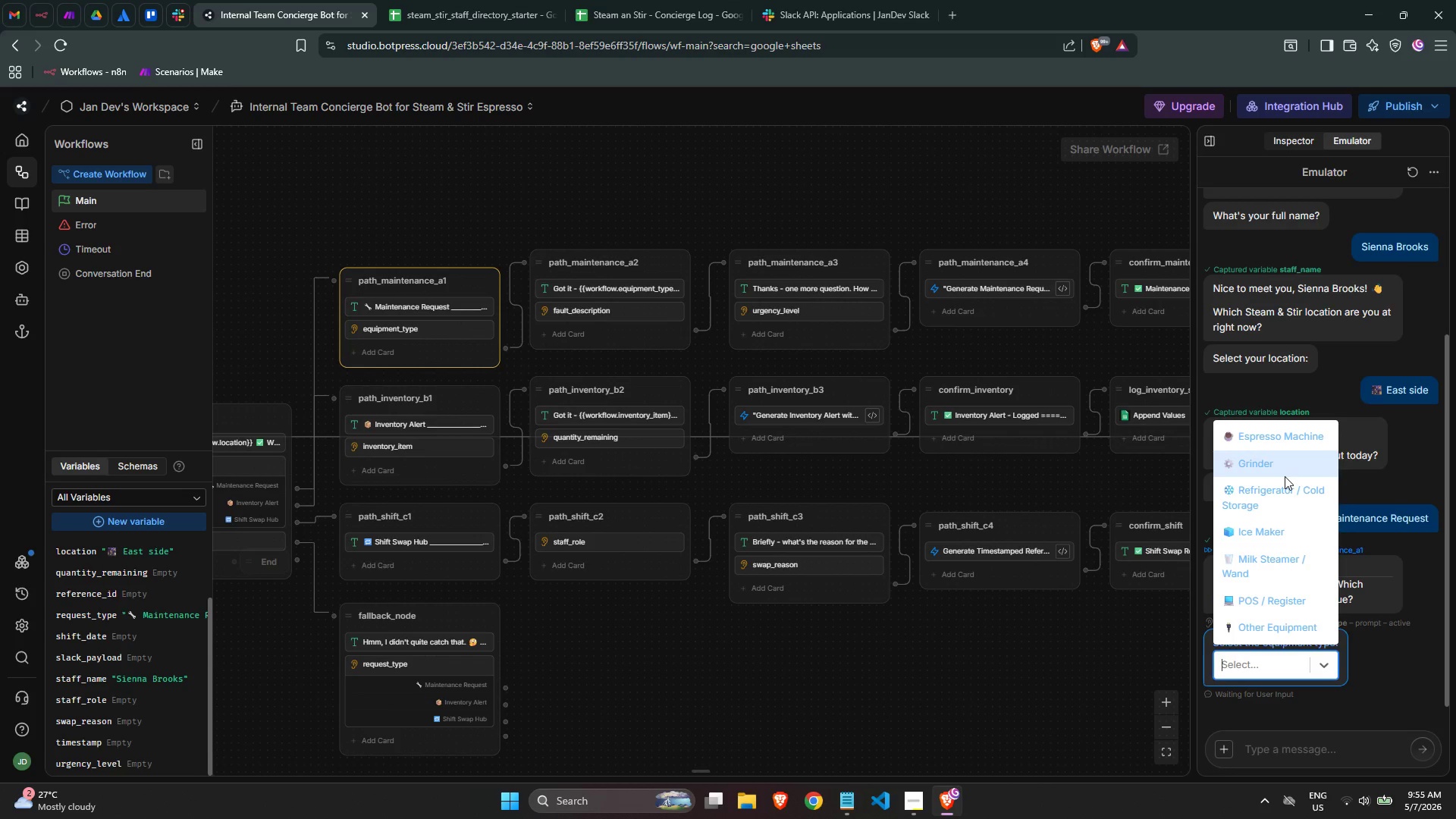 
wait(11.36)
 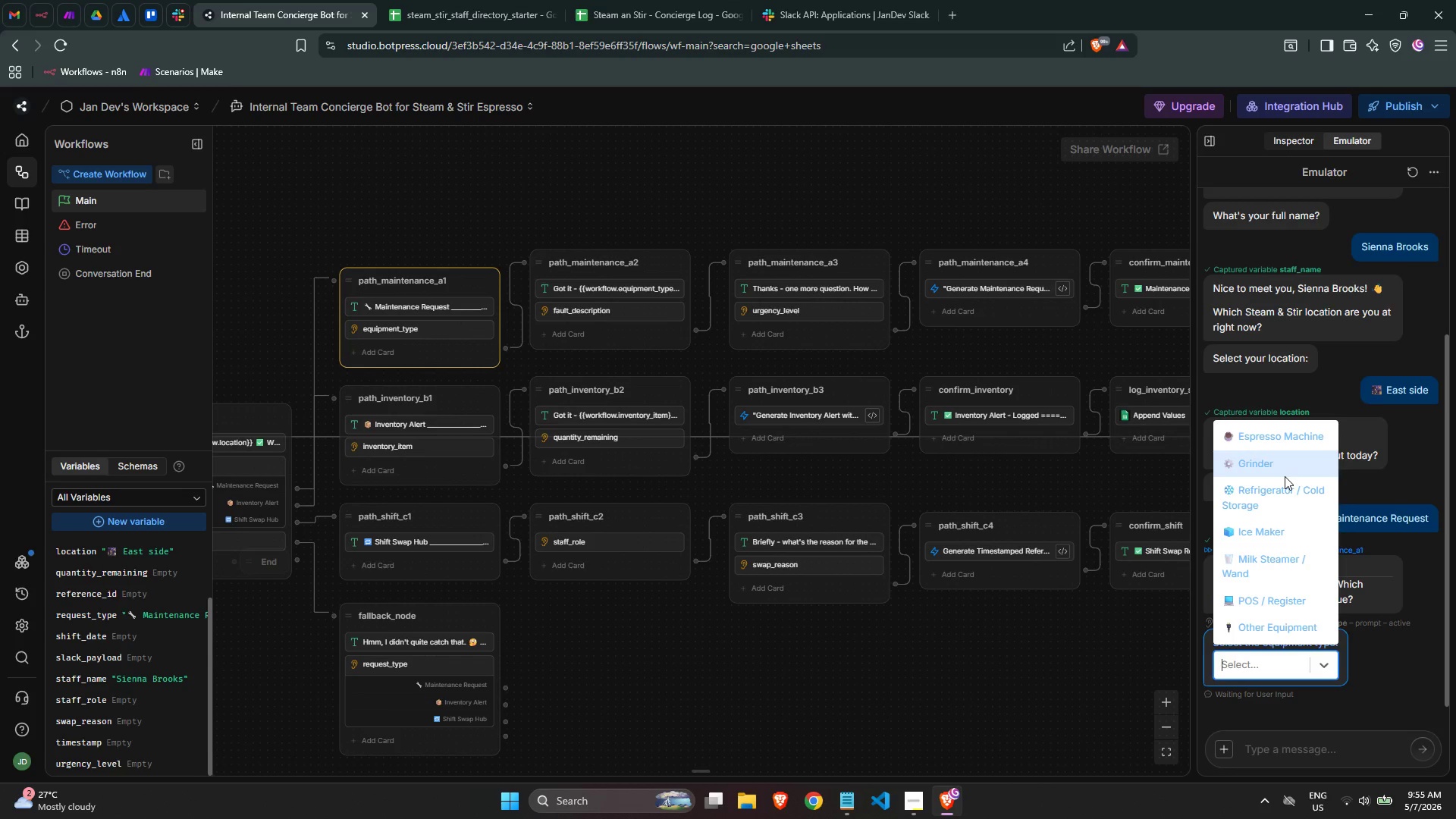 
left_click([1278, 441])
 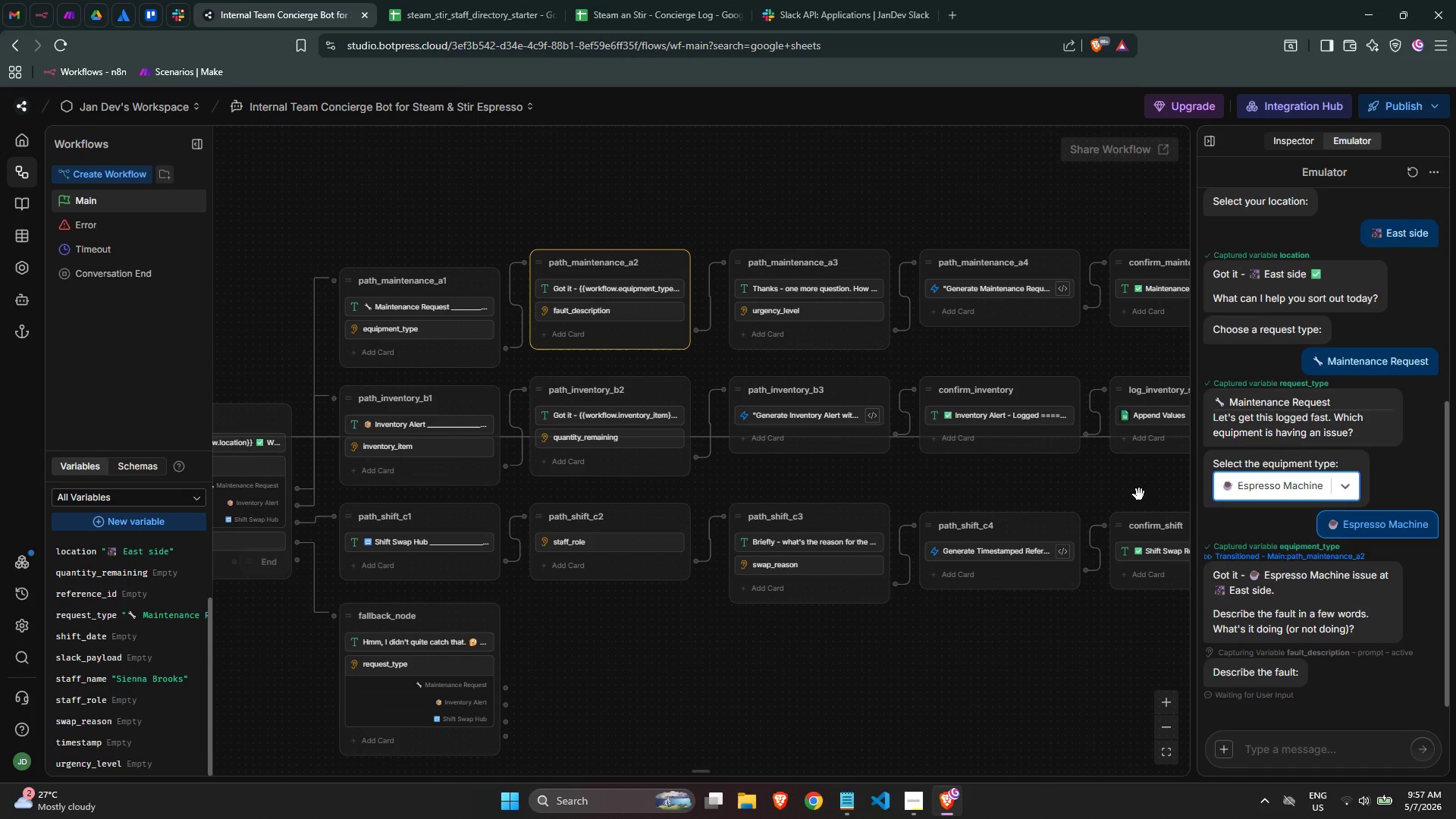 
wait(110.09)
 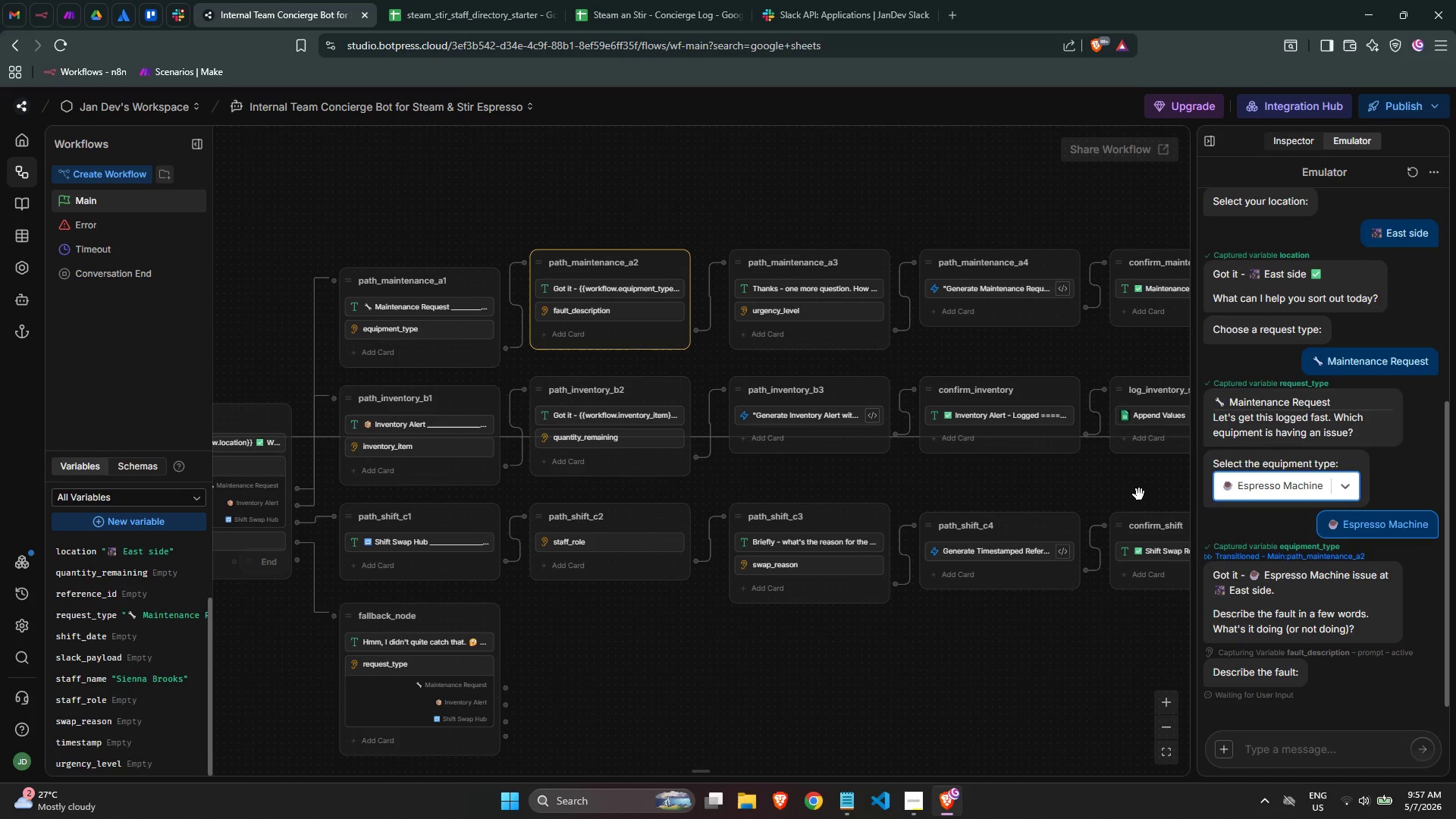 
left_click([1280, 756])
 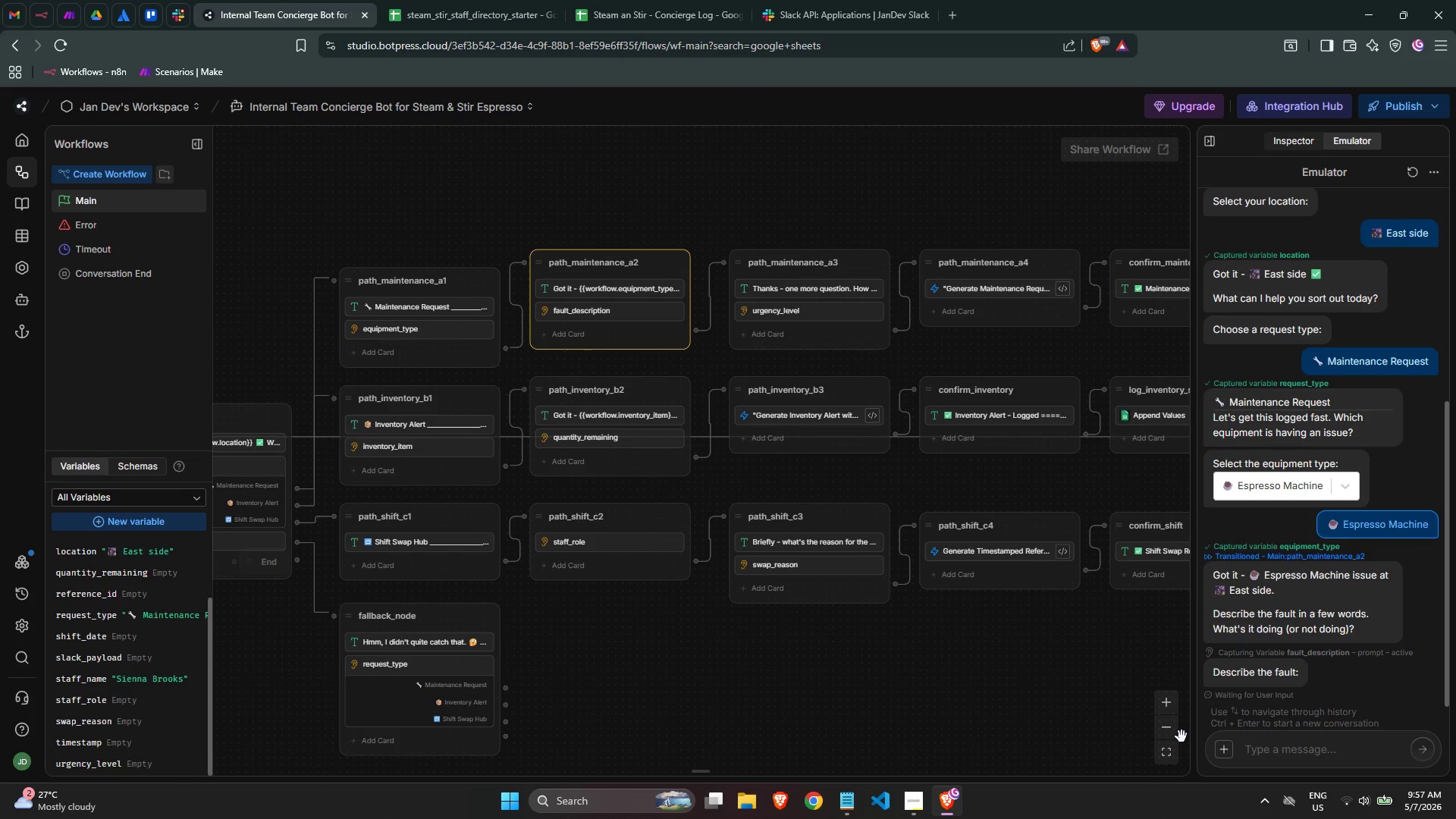 
wait(5.47)
 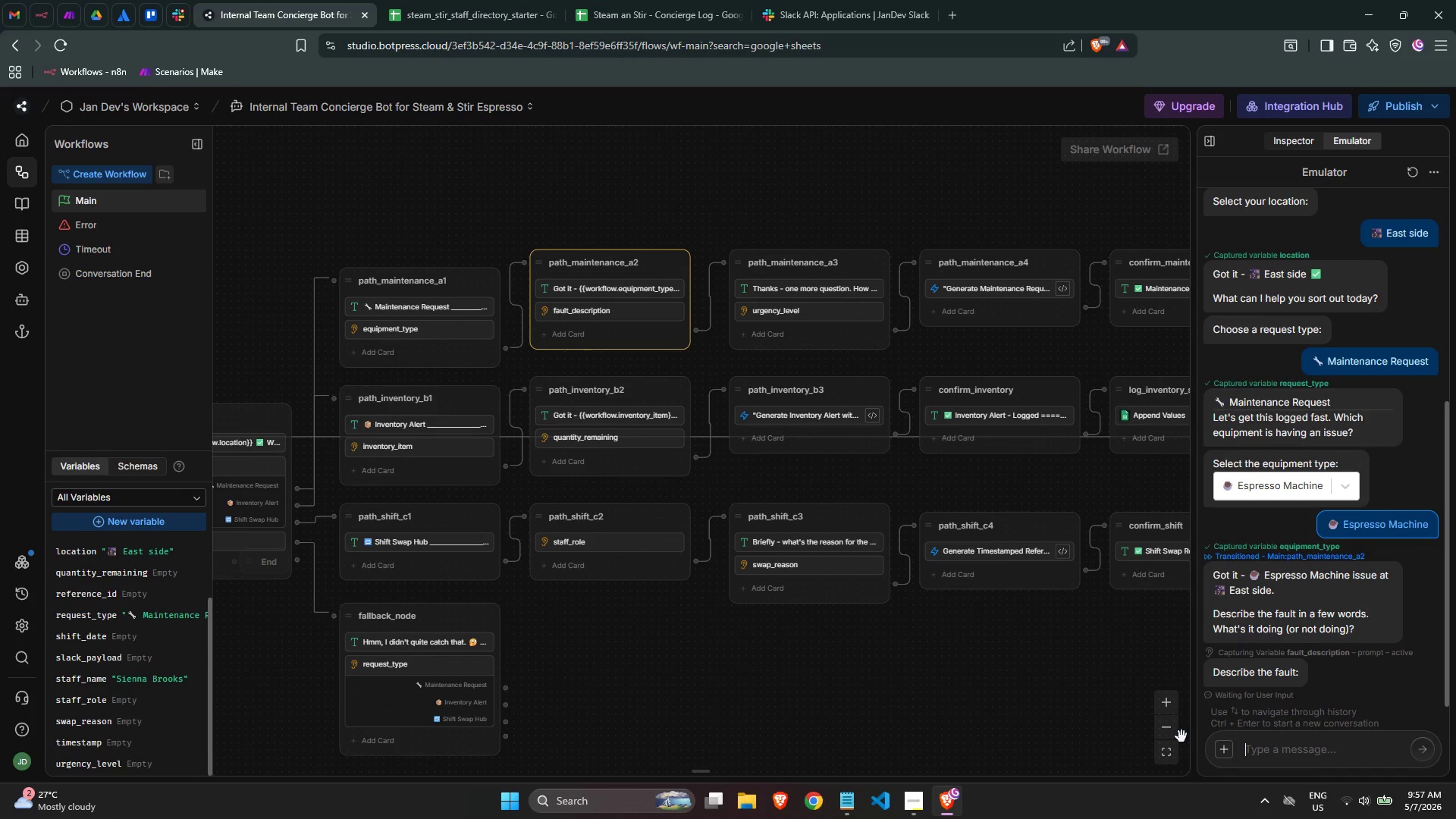 
type(Mchine )
key(Backspace)
key(Backspace)
key(Backspace)
key(Backspace)
key(Backspace)
key(Backspace)
type(achine not heating - group heal)
key(Backspace)
type(d )
 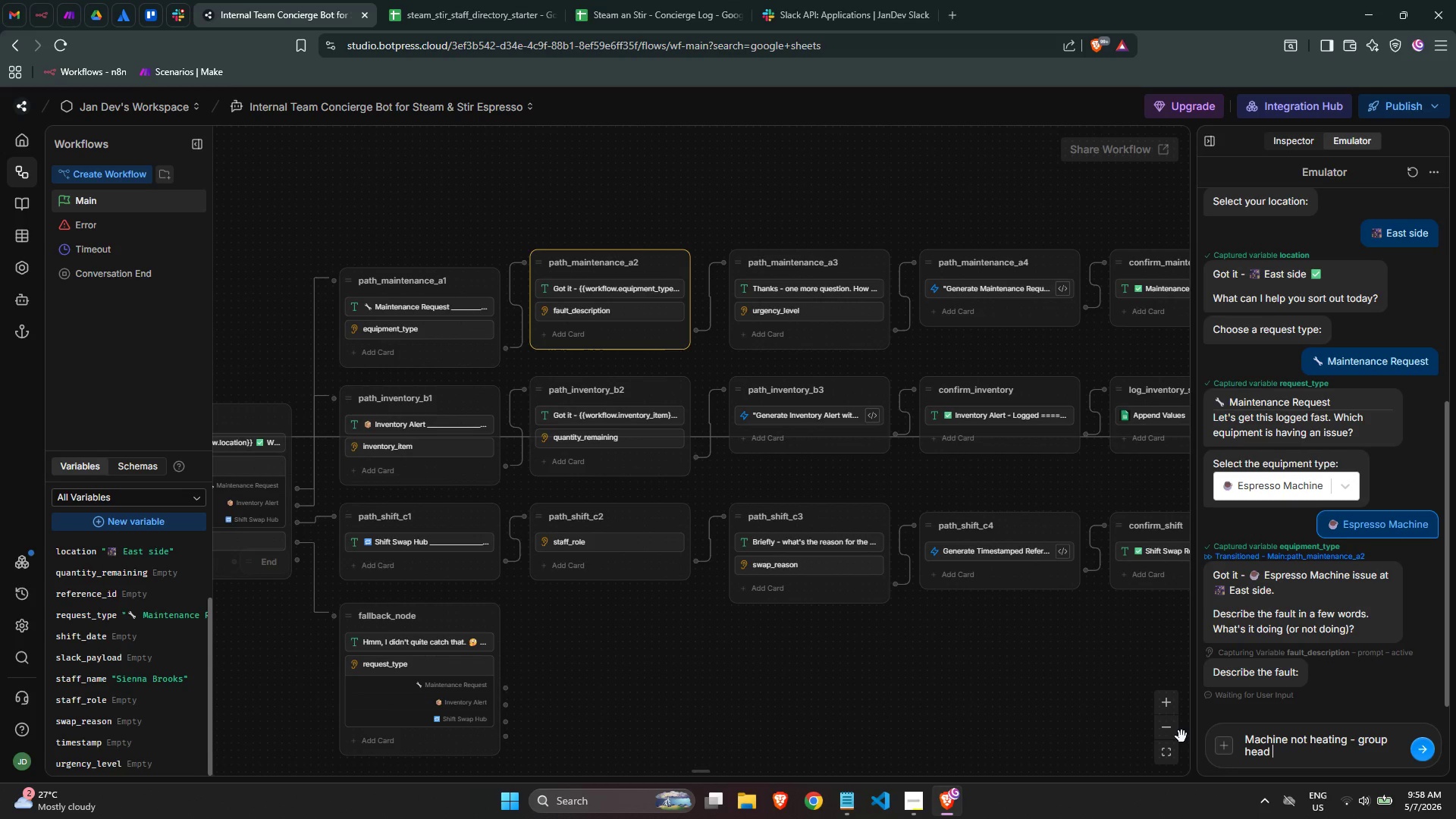 
type(cold)
 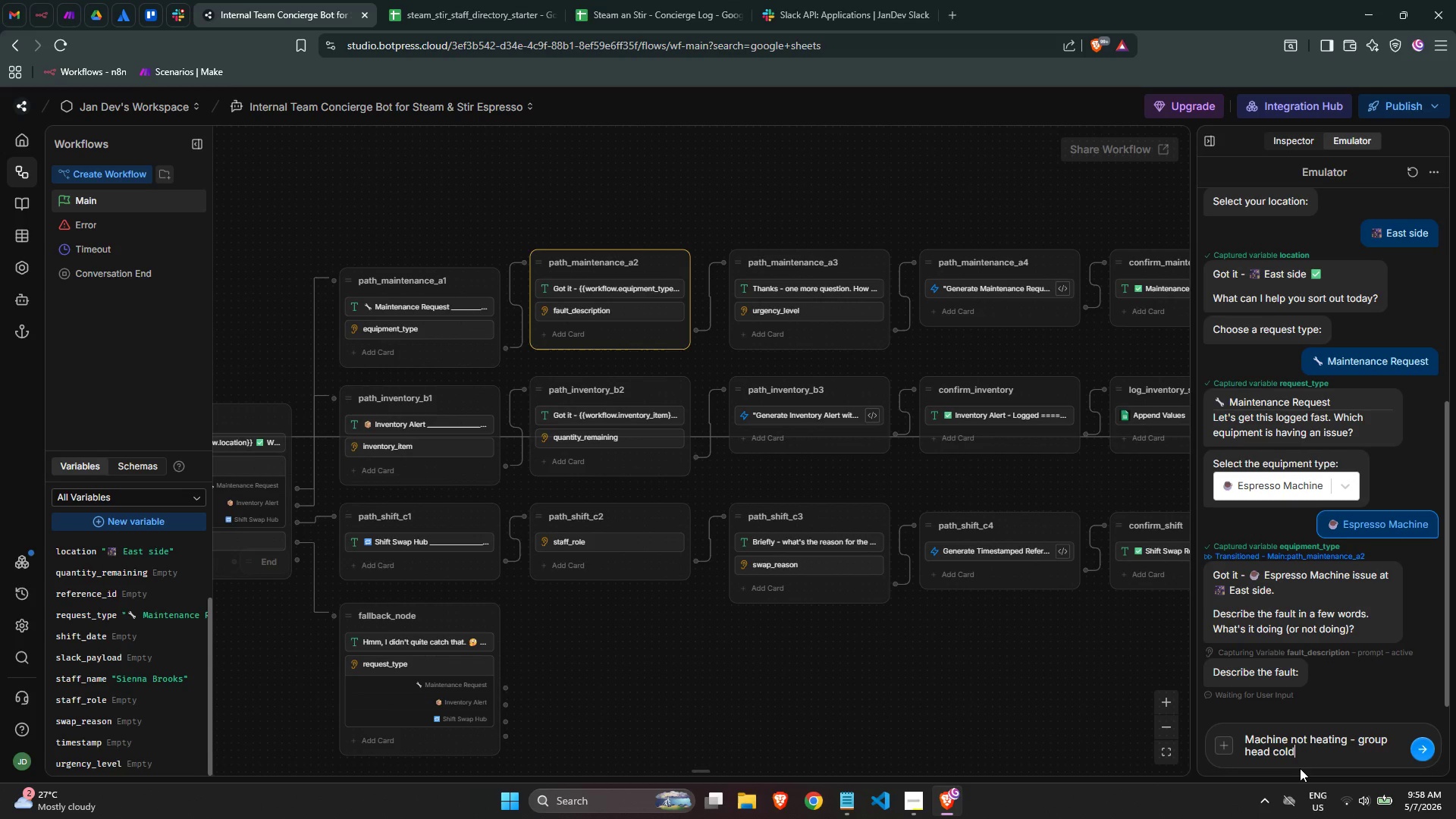 
wait(58.02)
 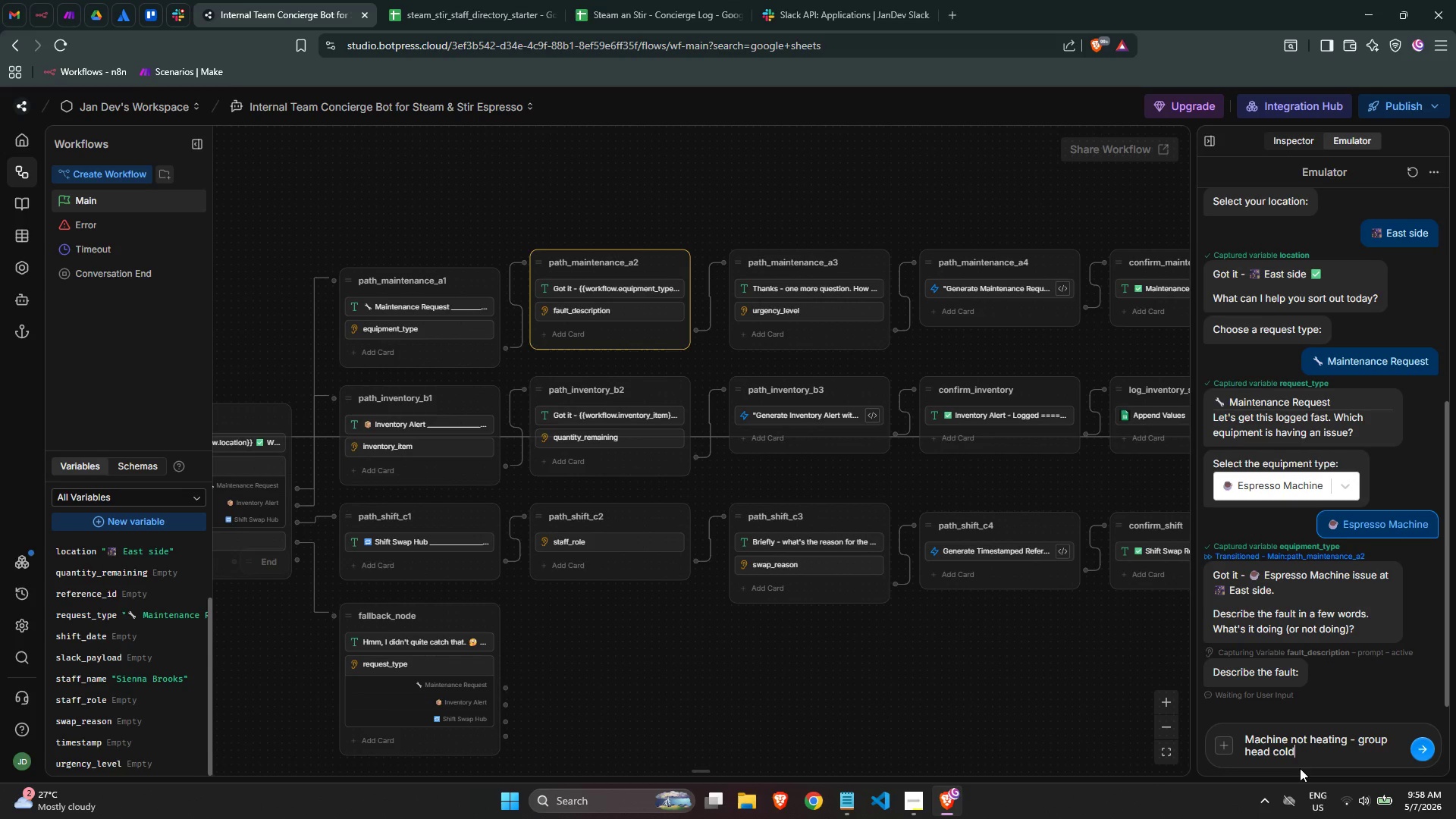 
left_click([1341, 749])
 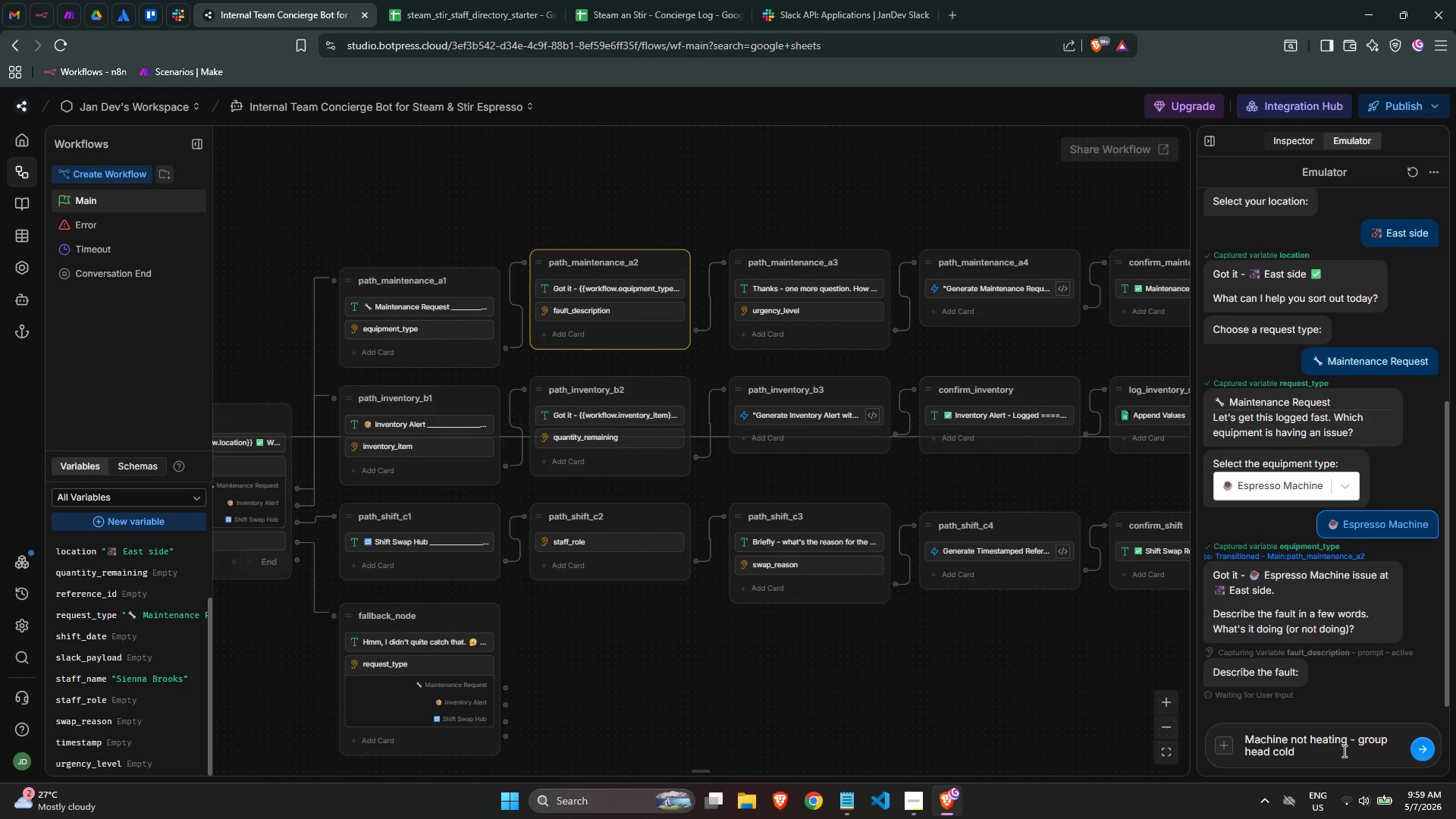 
type(, no exr)
key(Backspace)
type(traction possible)
 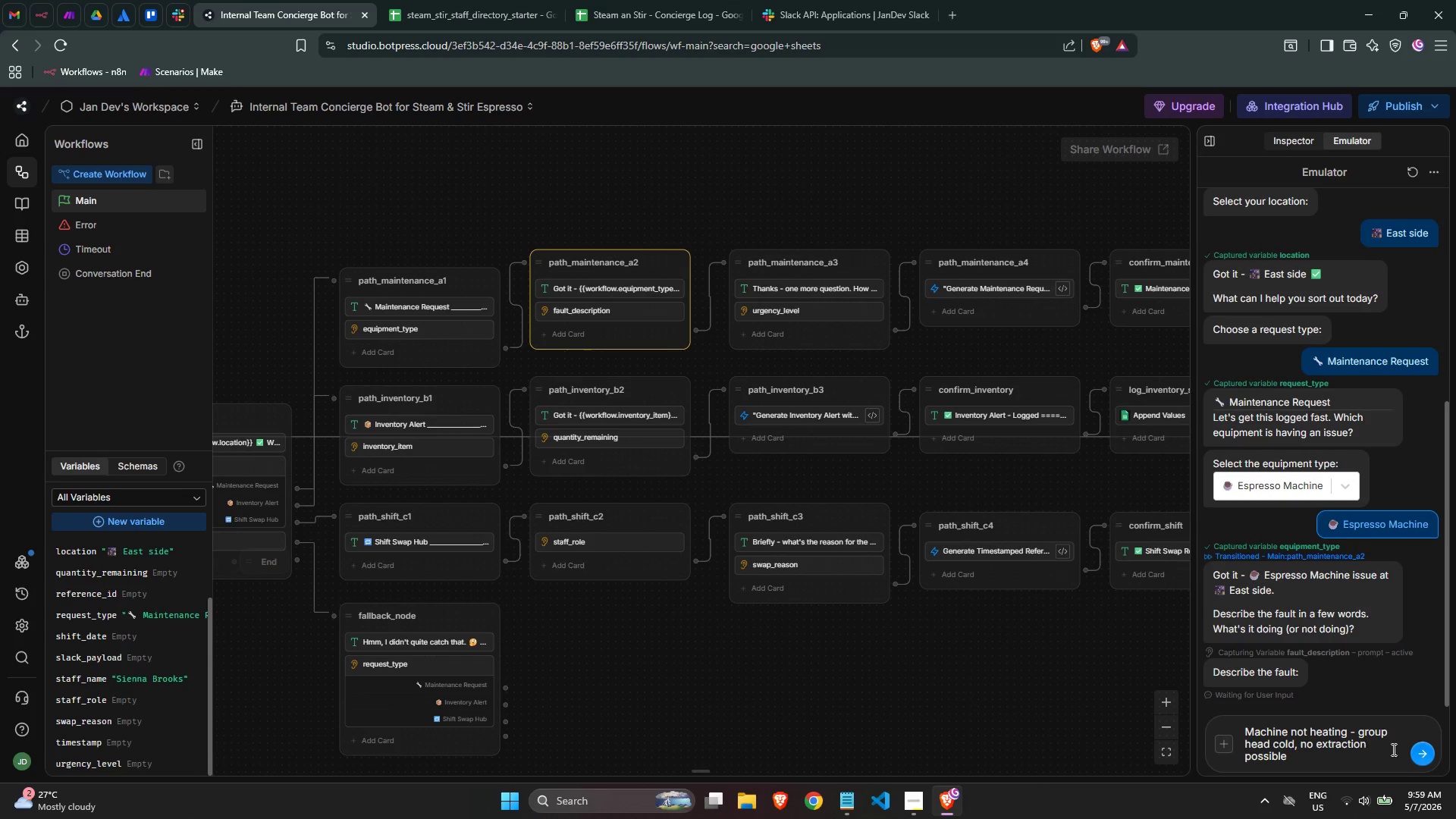 
wait(5.44)
 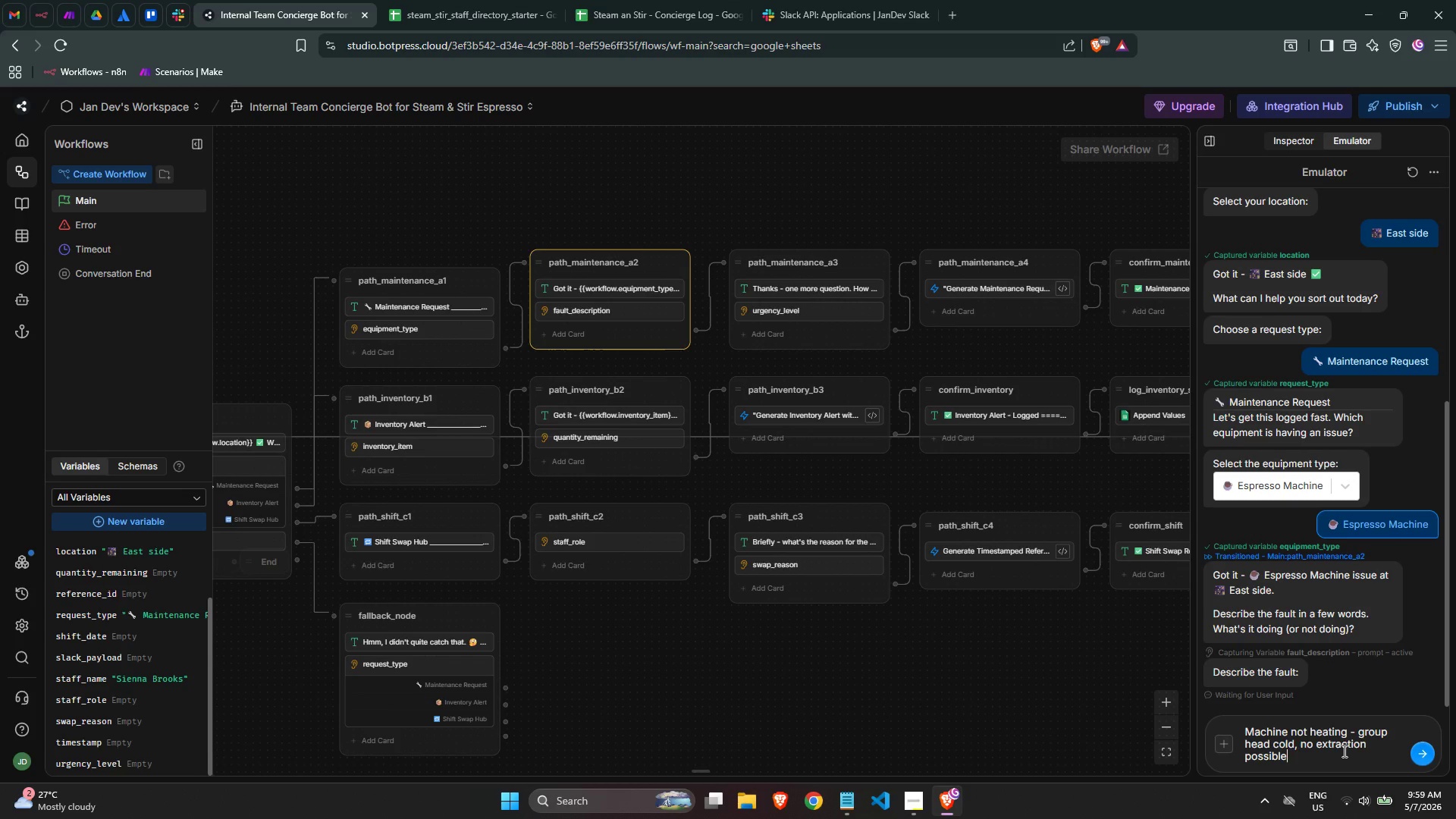 
left_click([1417, 755])
 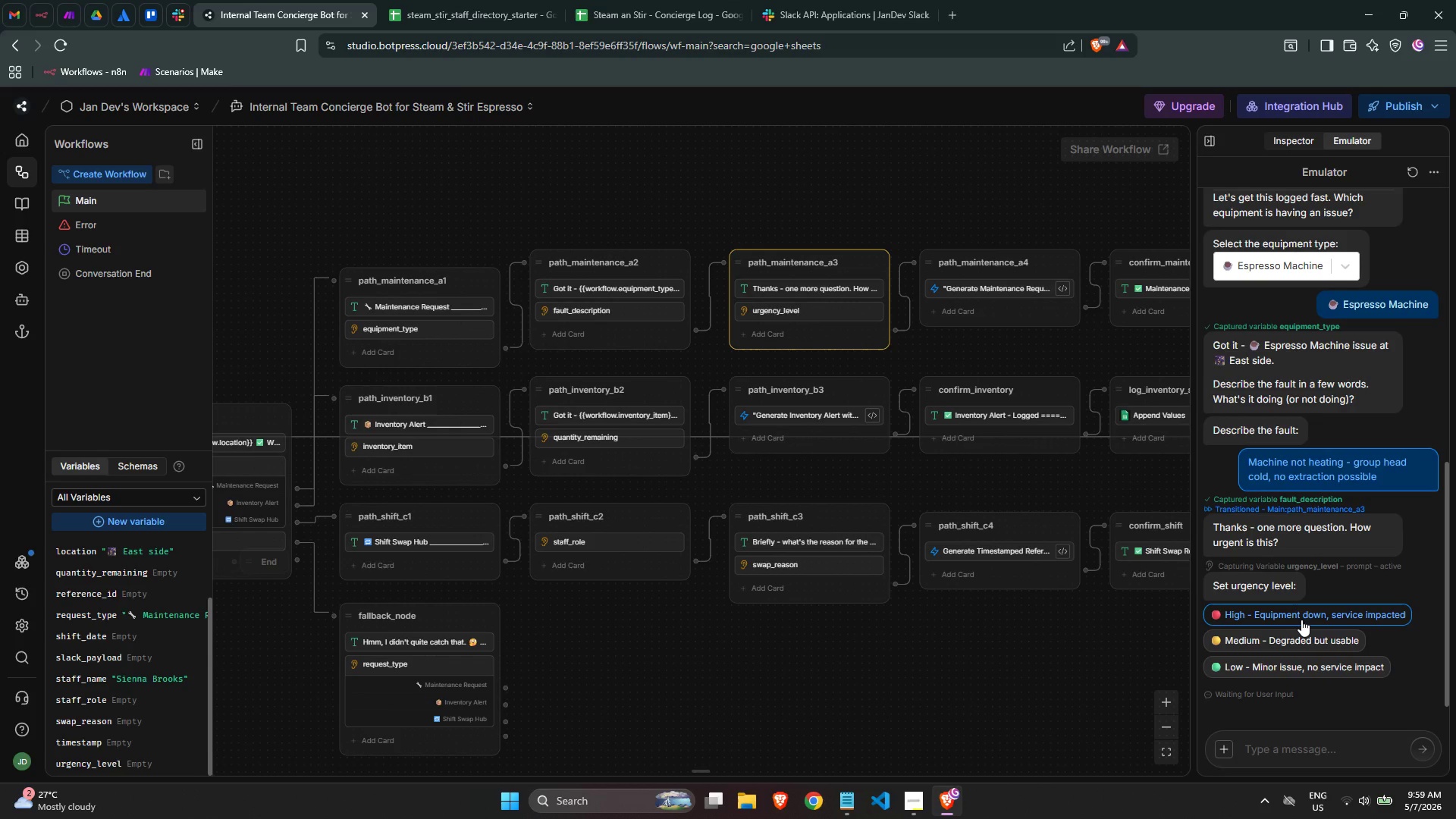 
wait(5.7)
 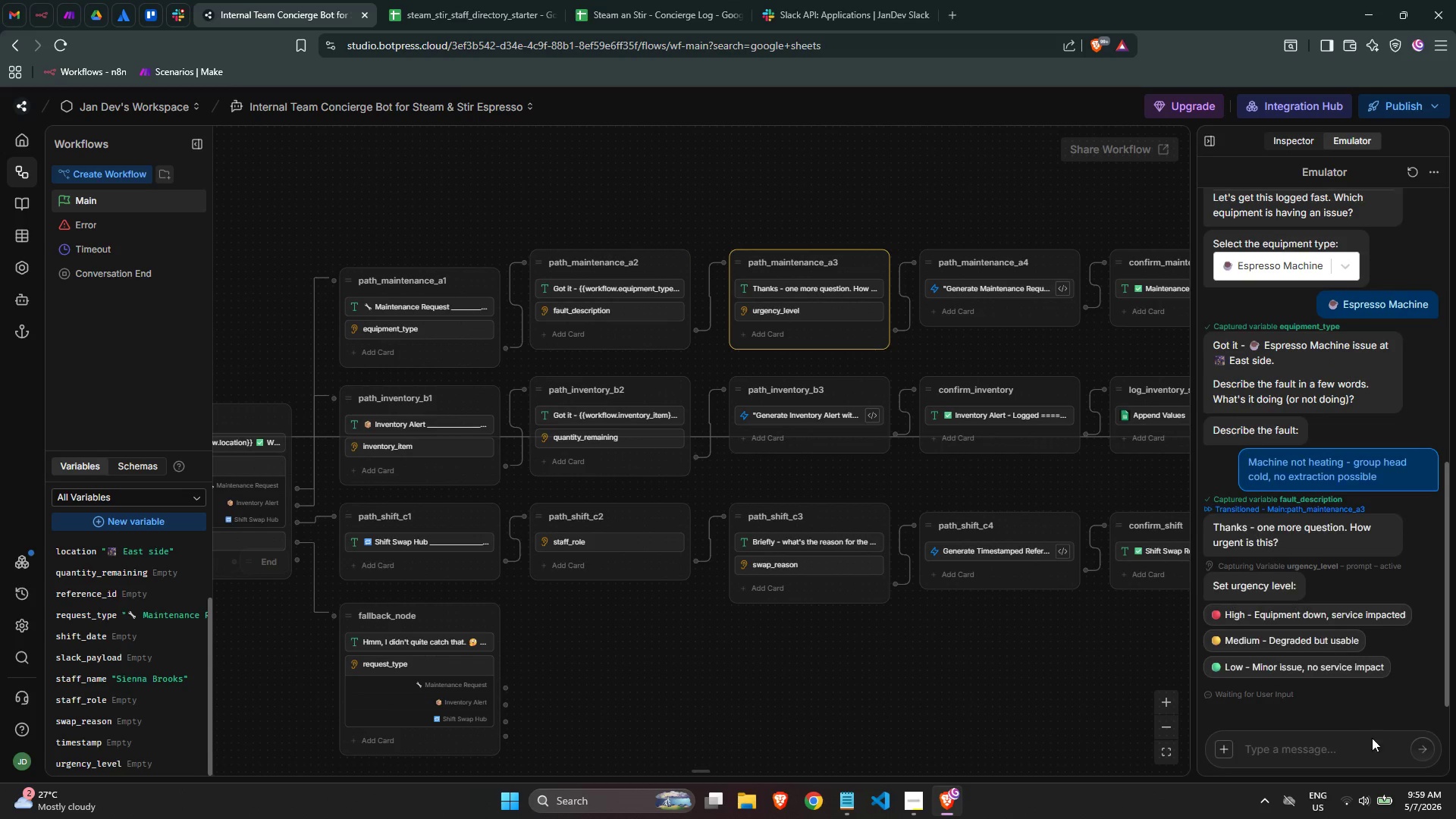 
left_click([1301, 620])
 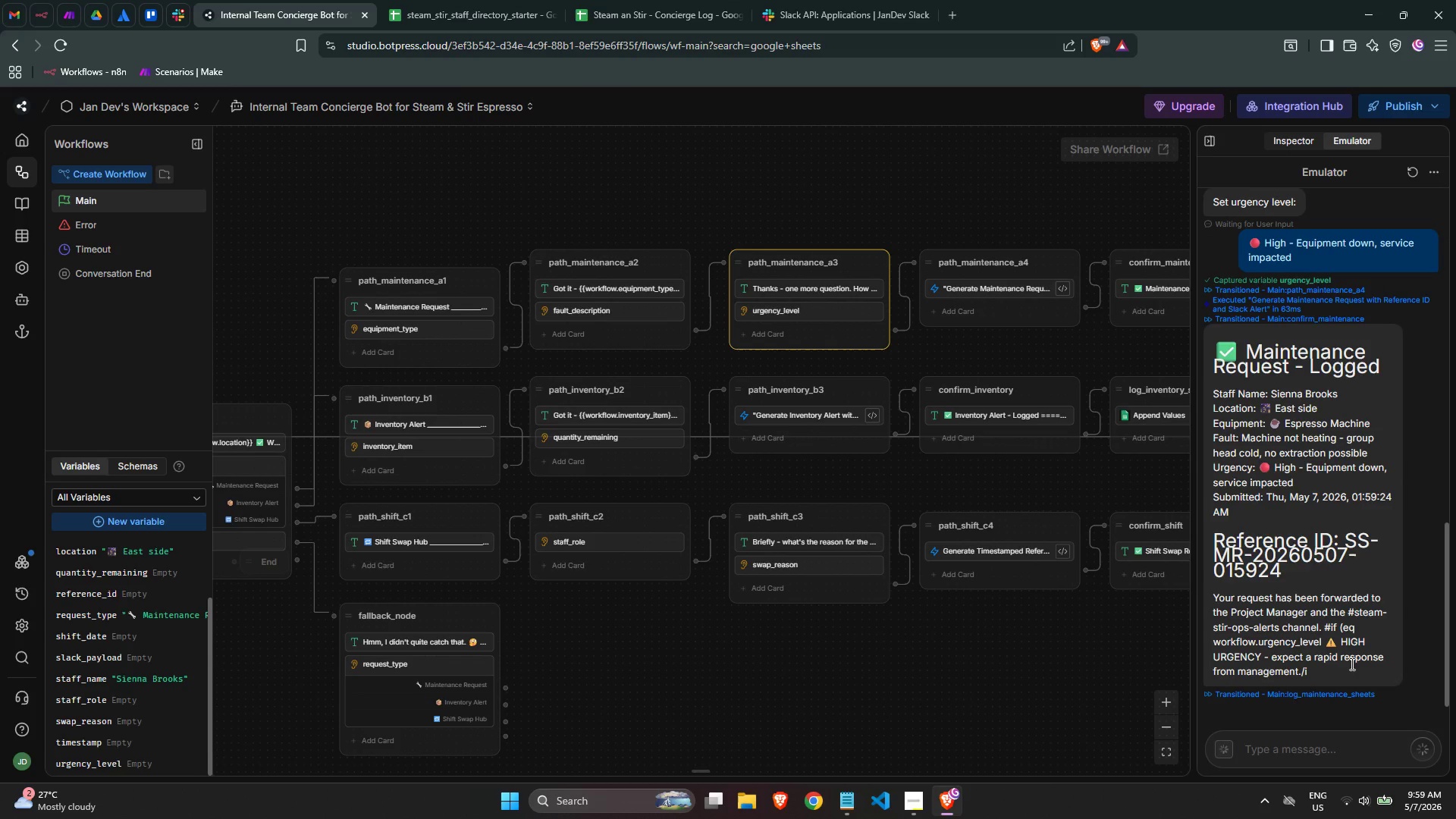 
scroll: coordinate [1335, 636], scroll_direction: down, amount: 1.0
 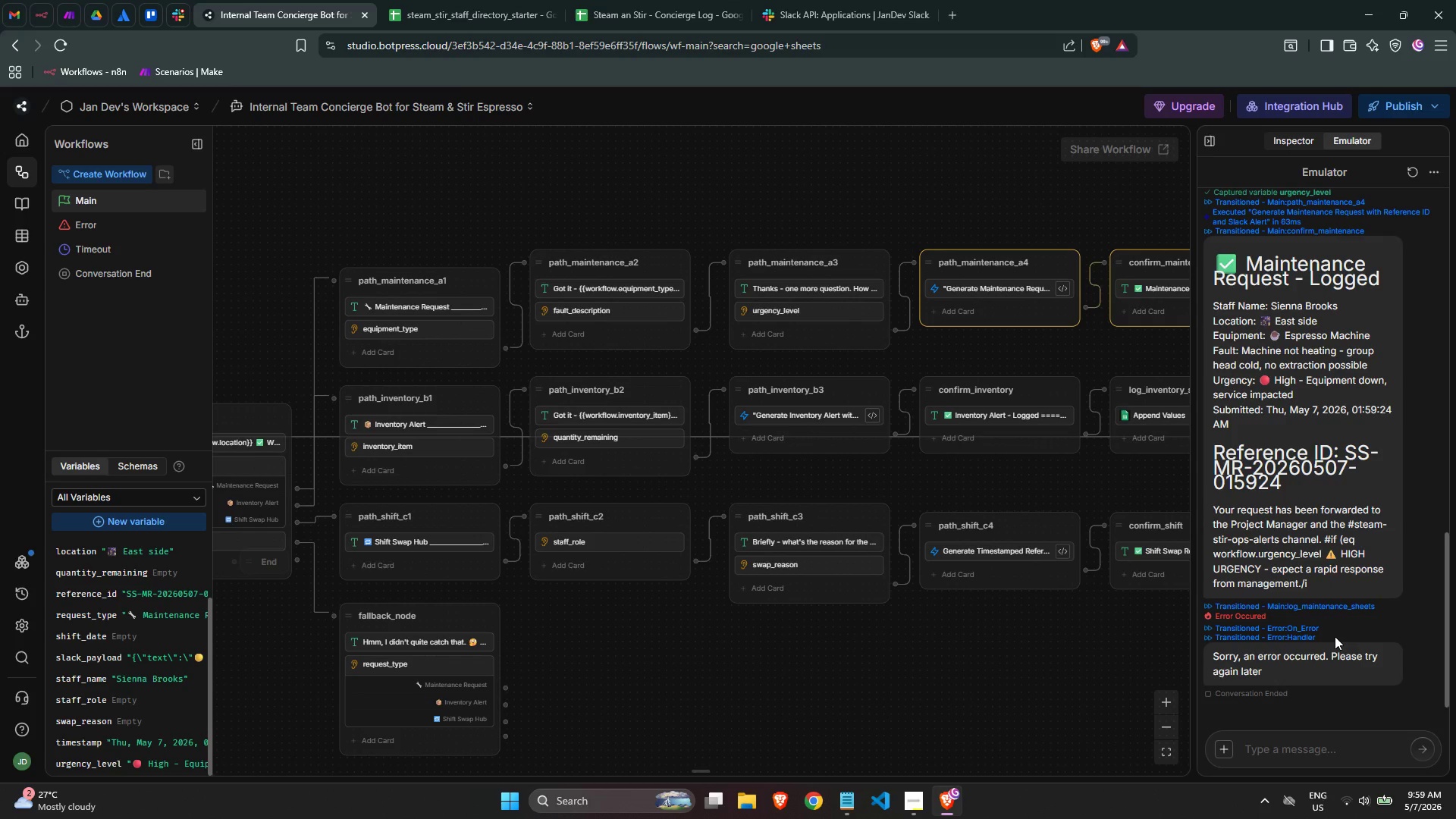 
scroll: coordinate [1335, 635], scroll_direction: up, amount: 1.0
 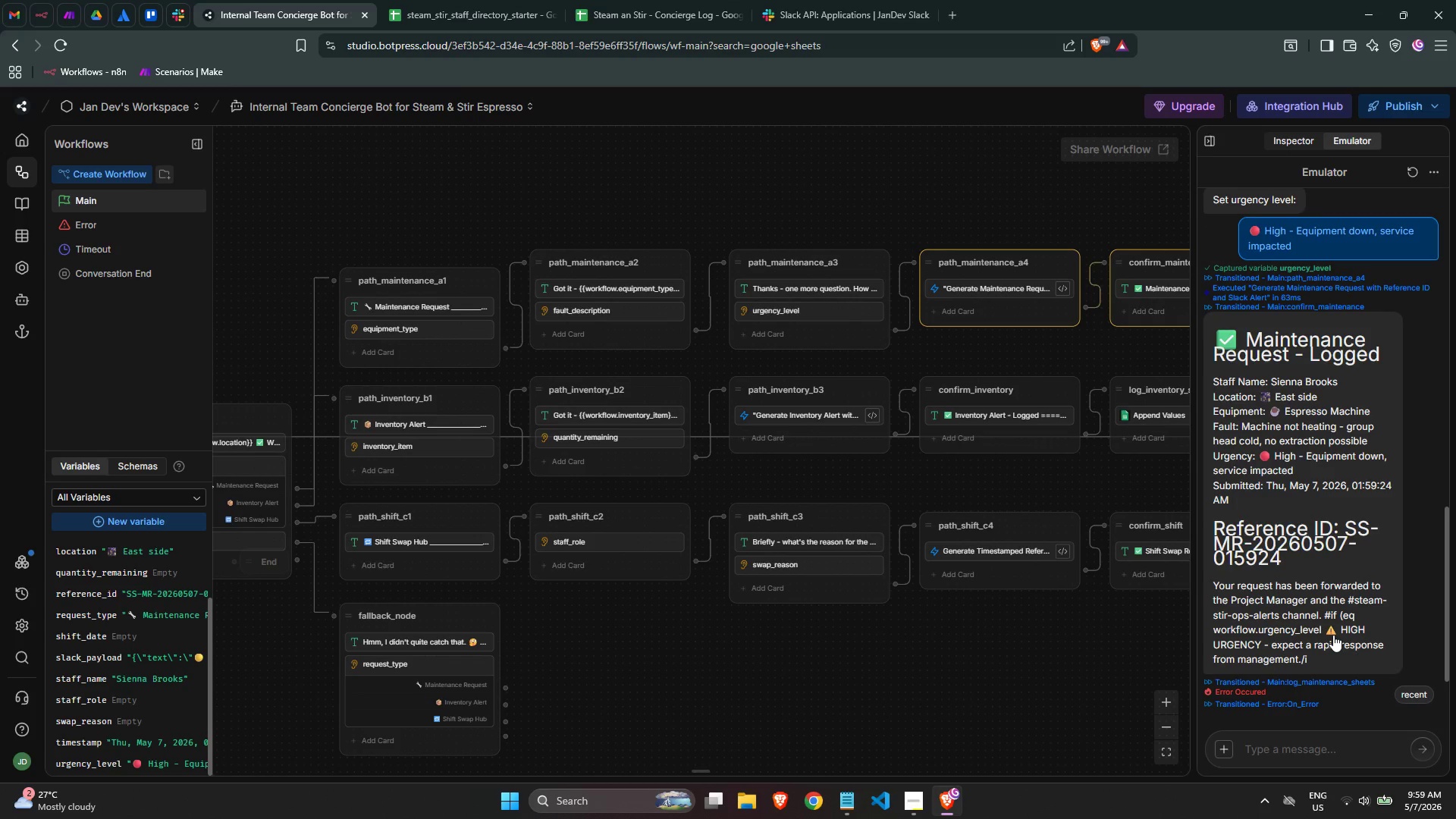 
scroll: coordinate [1333, 635], scroll_direction: down, amount: 1.0
 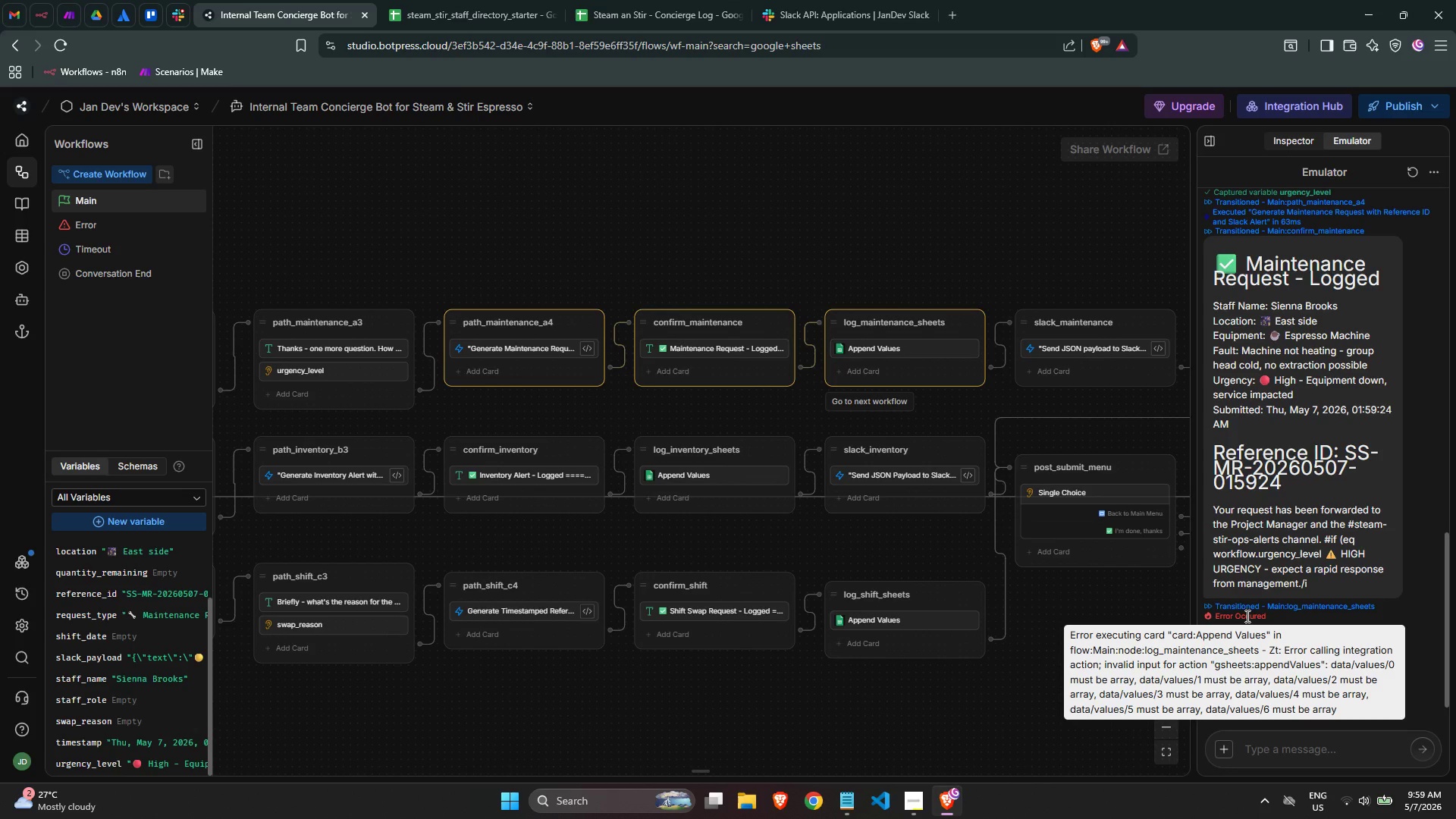 
wait(19.43)
 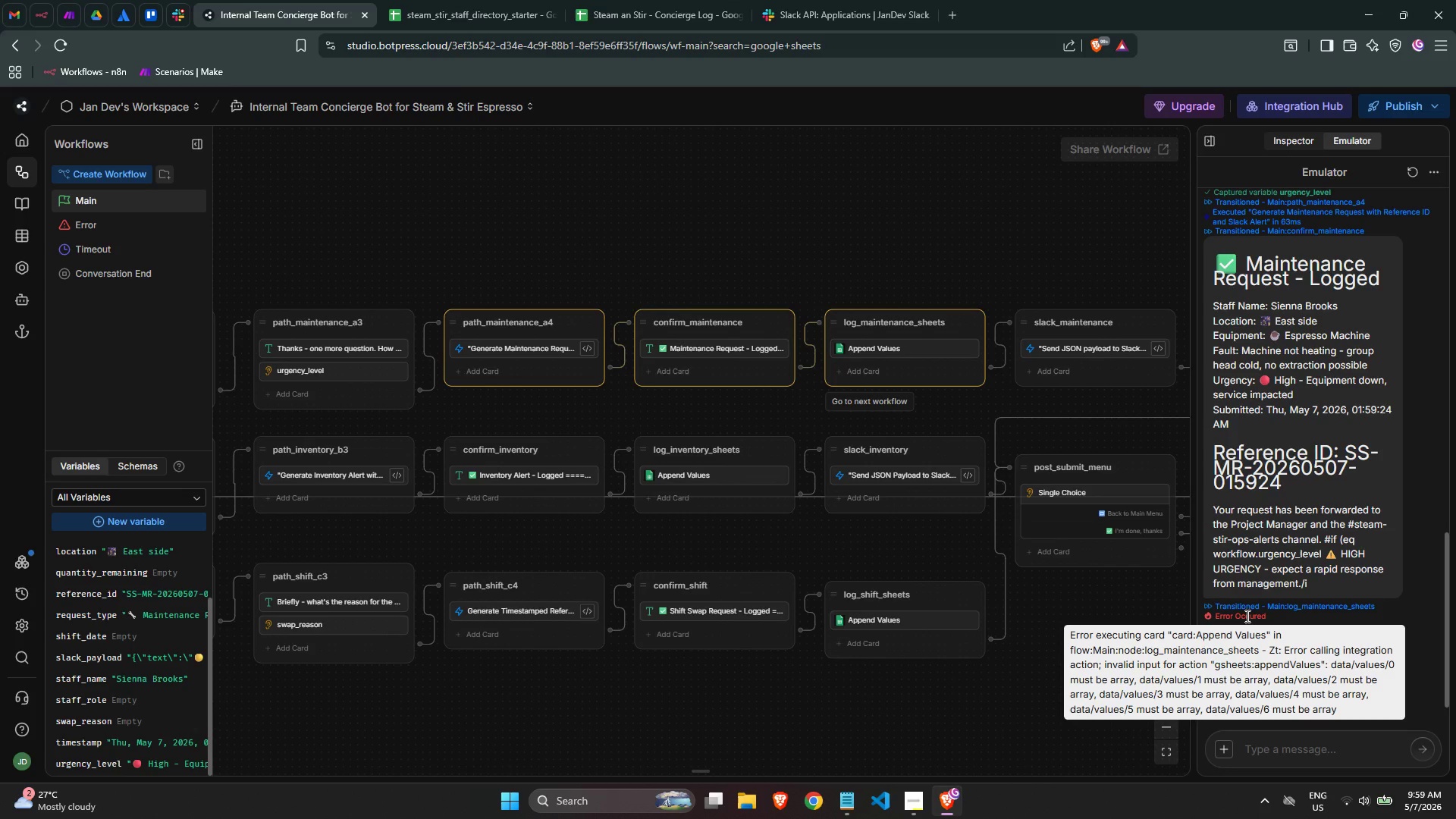 
left_click([891, 356])
 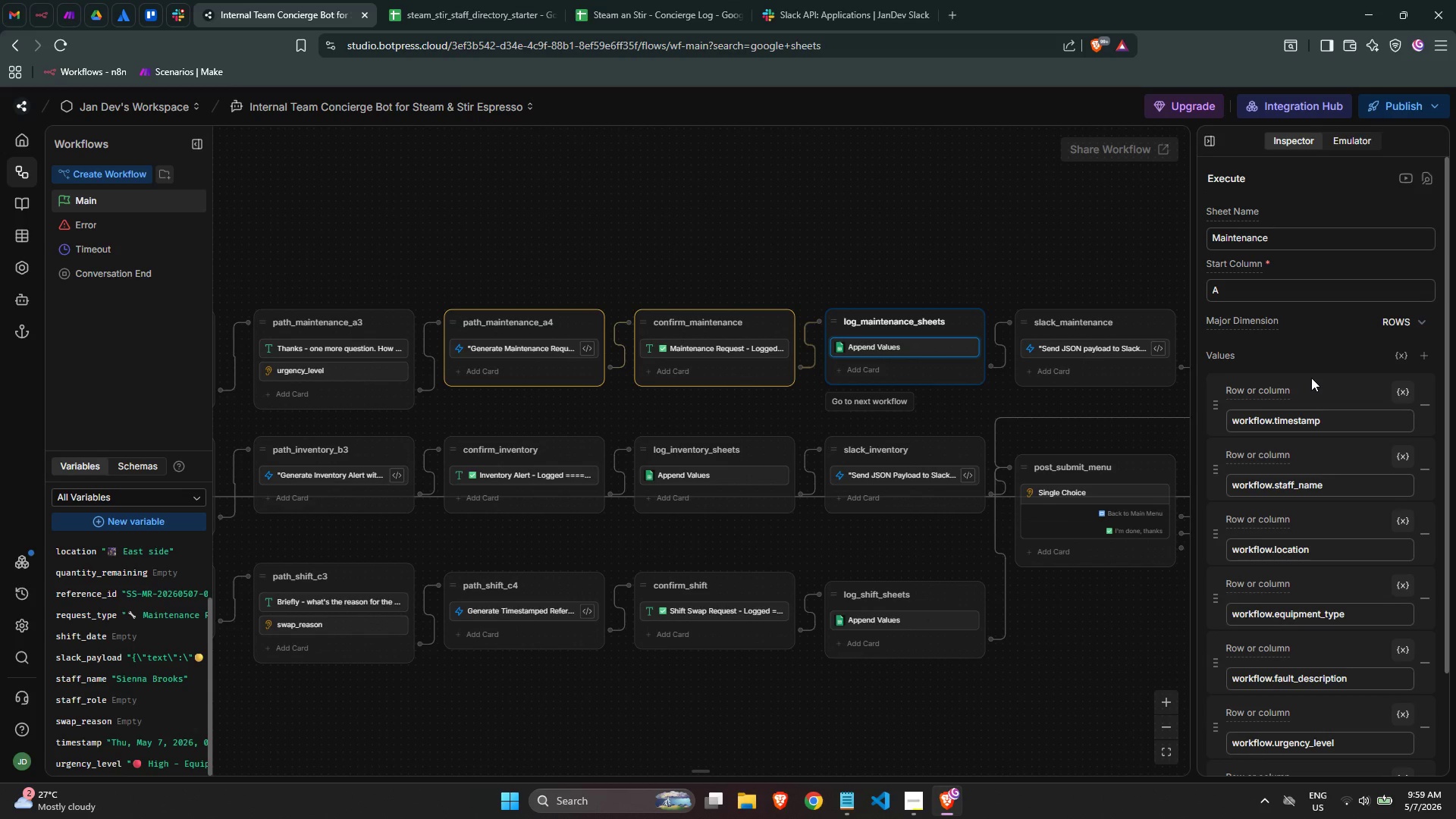 
wait(5.27)
 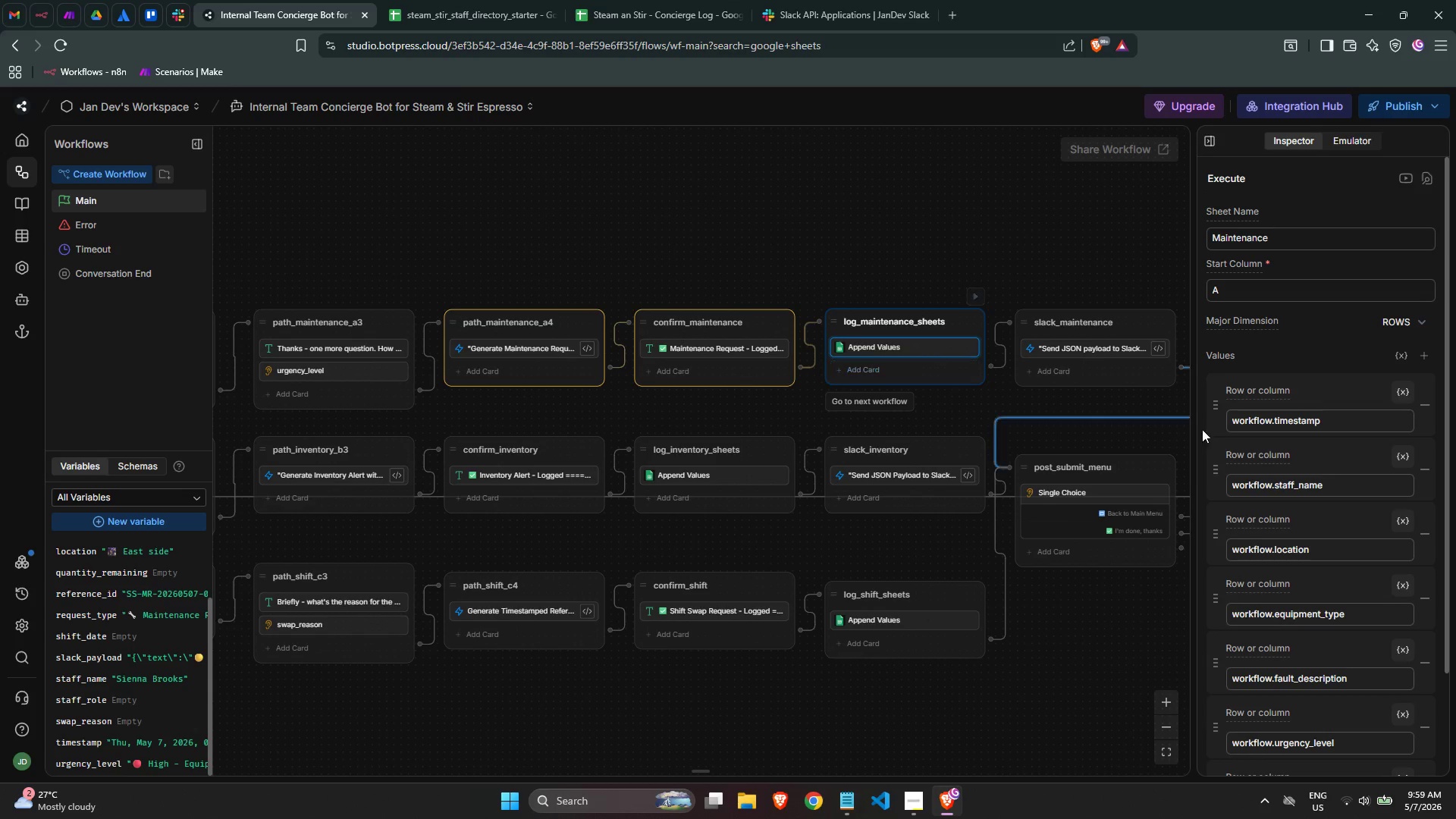 
mouse_move([1257, 327])
 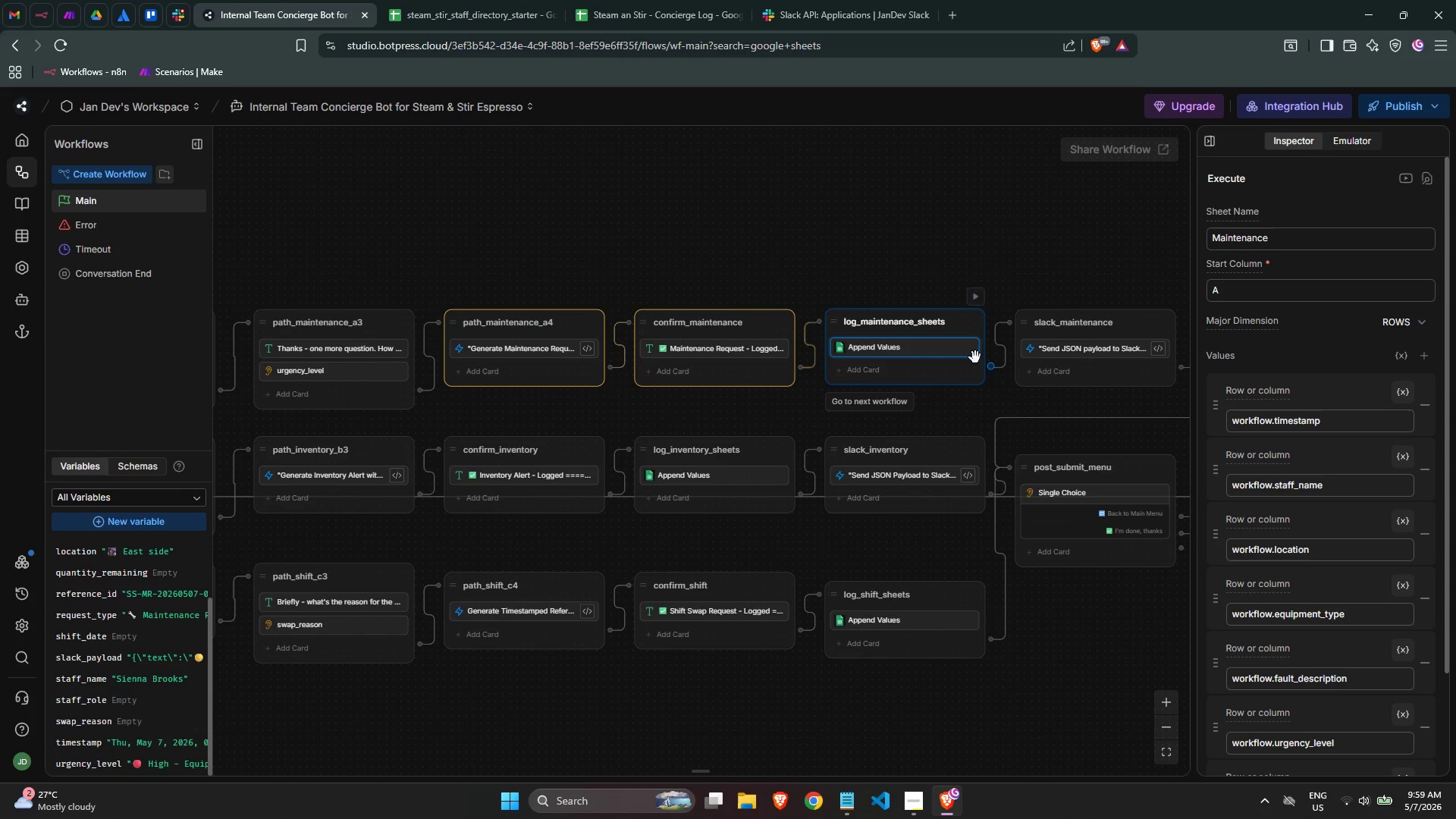 
left_click([924, 350])
 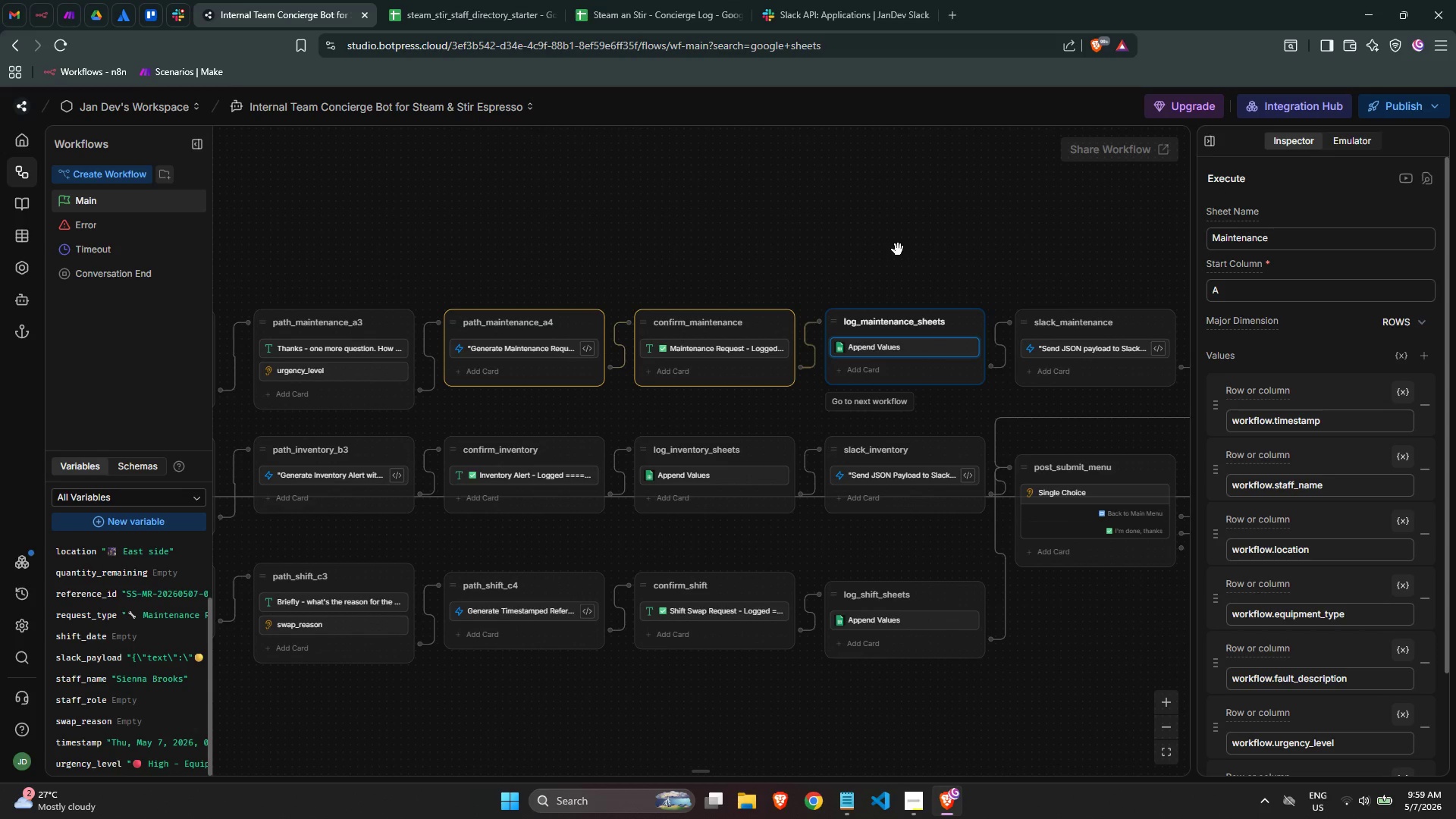 
left_click([898, 249])
 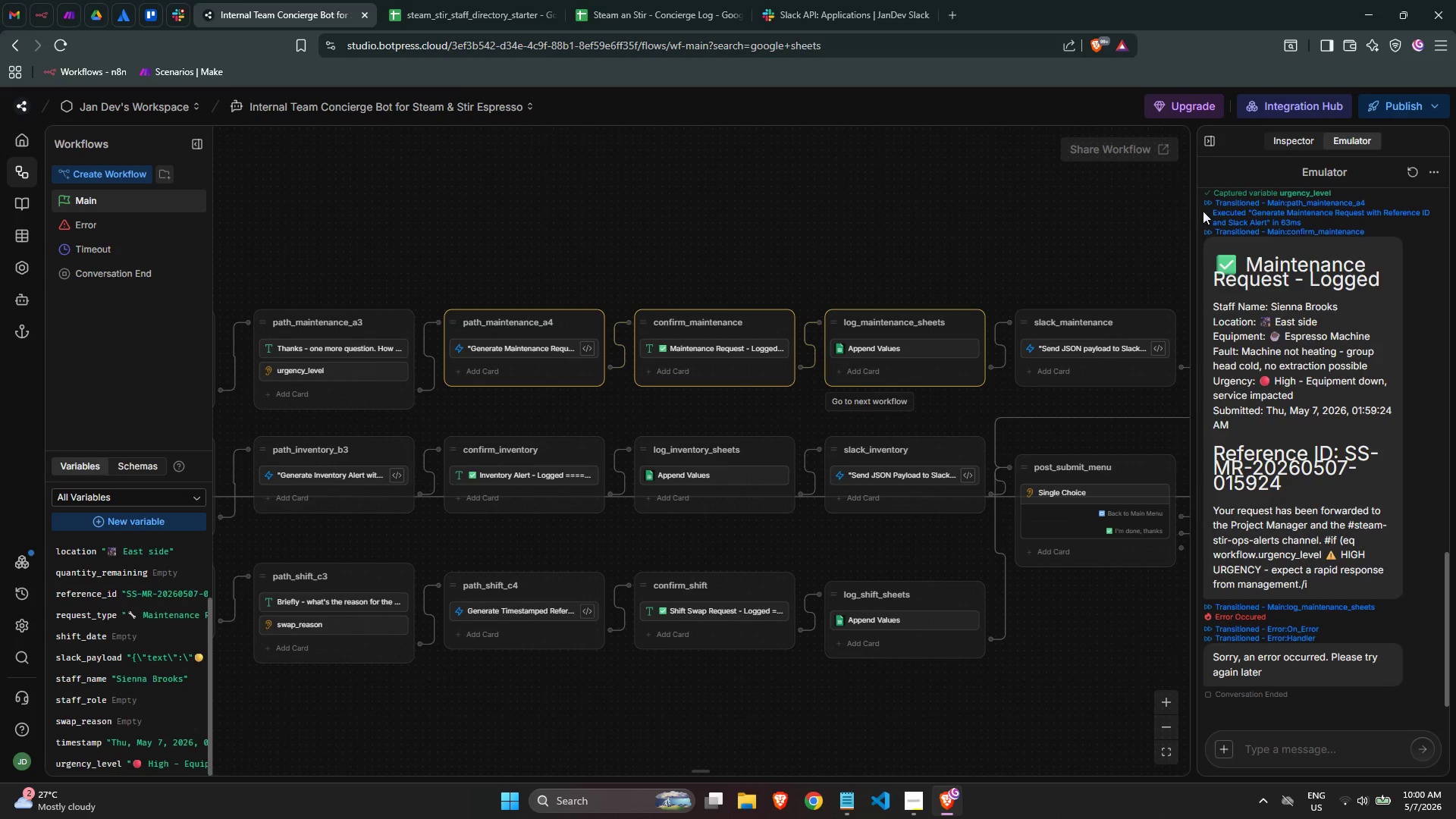 
scroll: coordinate [1312, 424], scroll_direction: down, amount: 2.0
 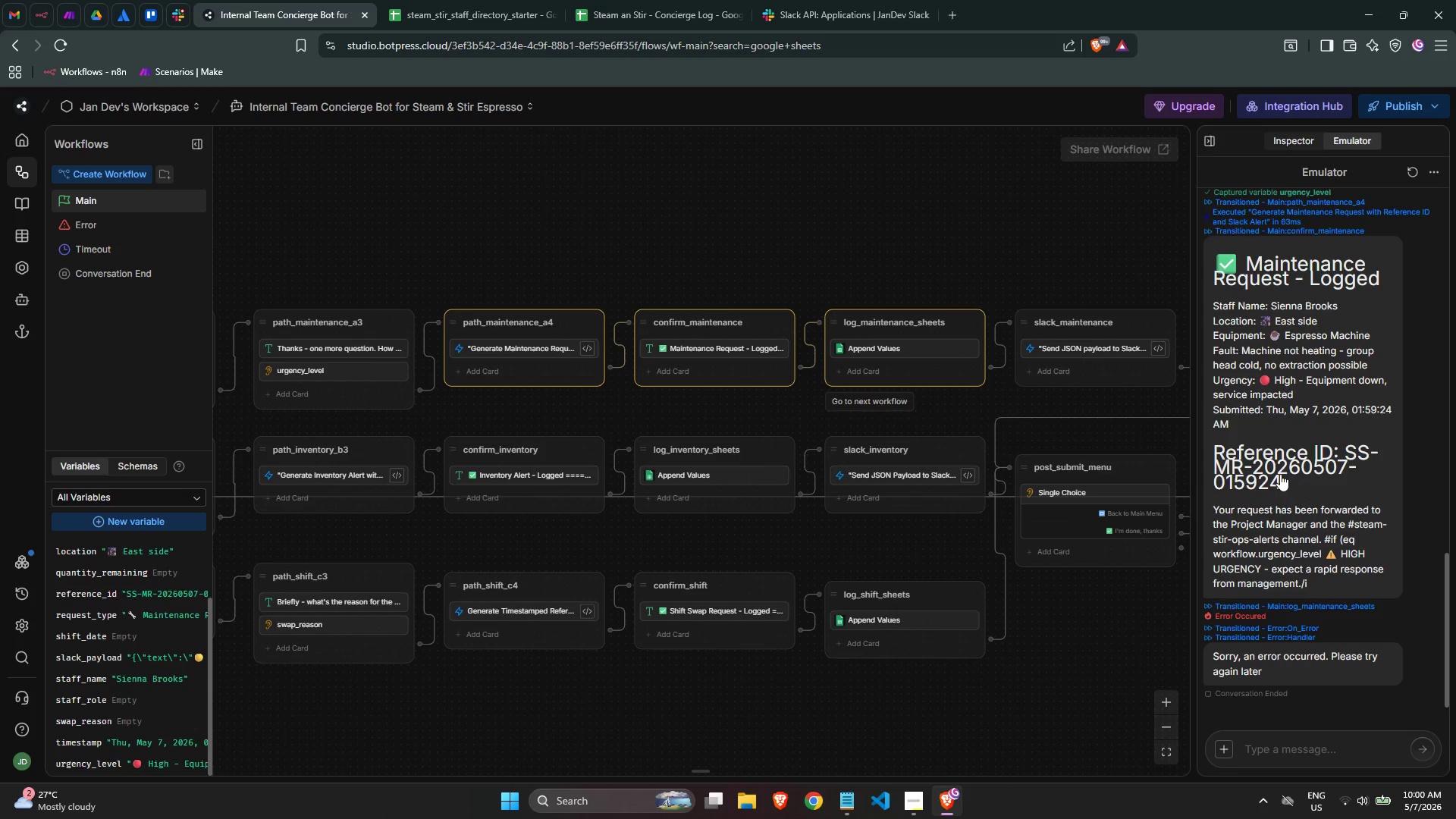 
wait(5.4)
 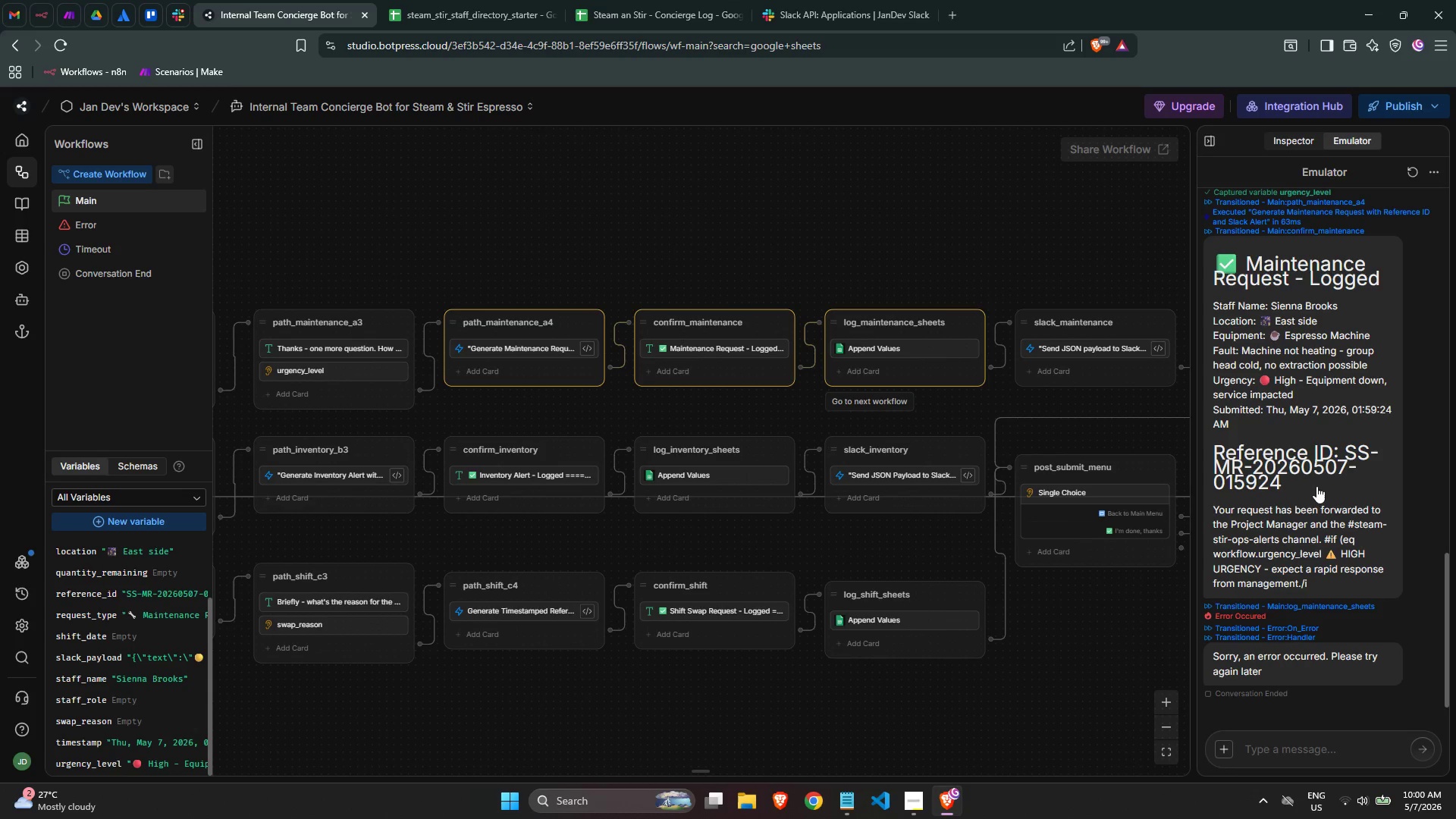 
left_click([719, 353])
 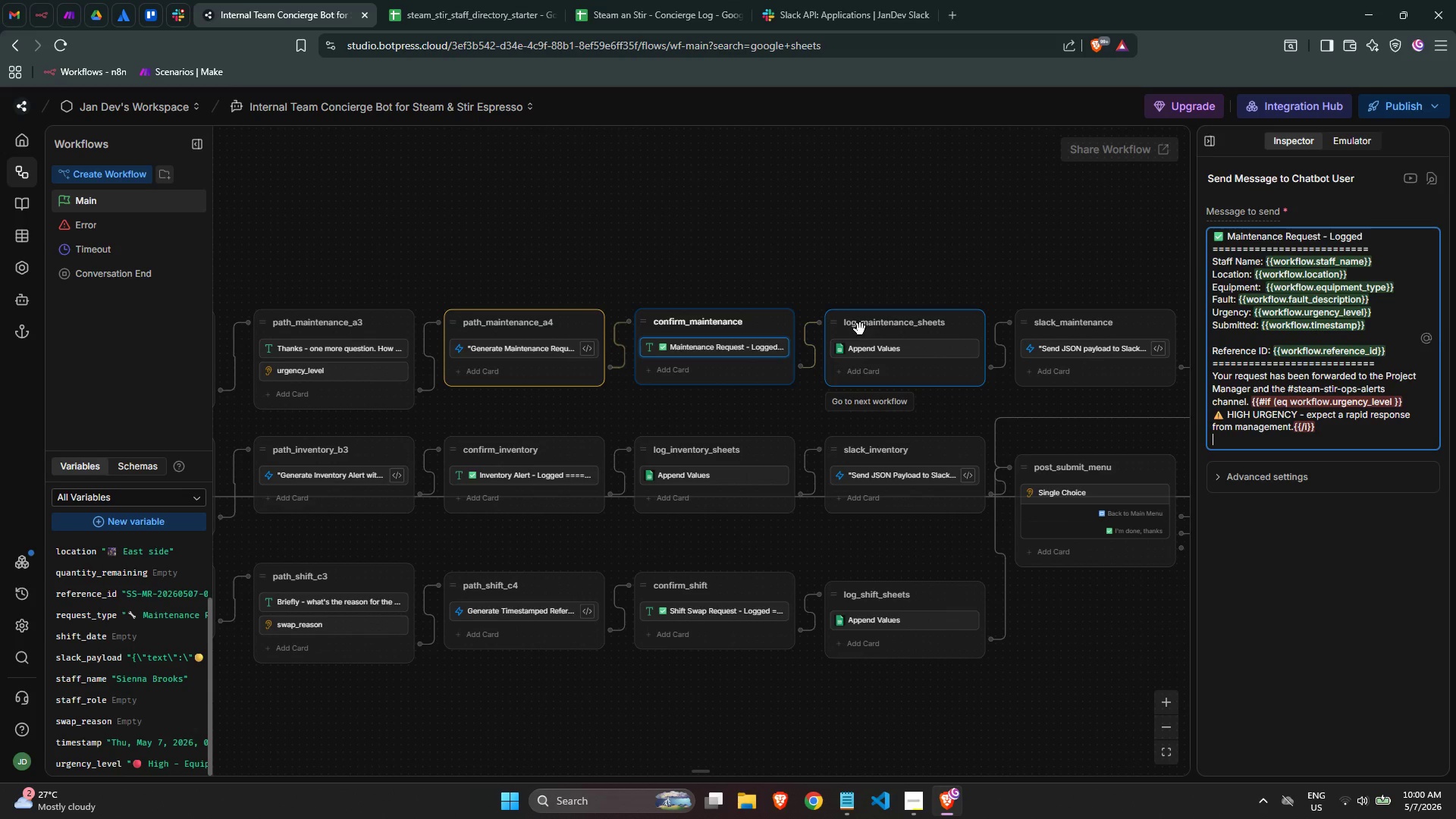 
wait(14.05)
 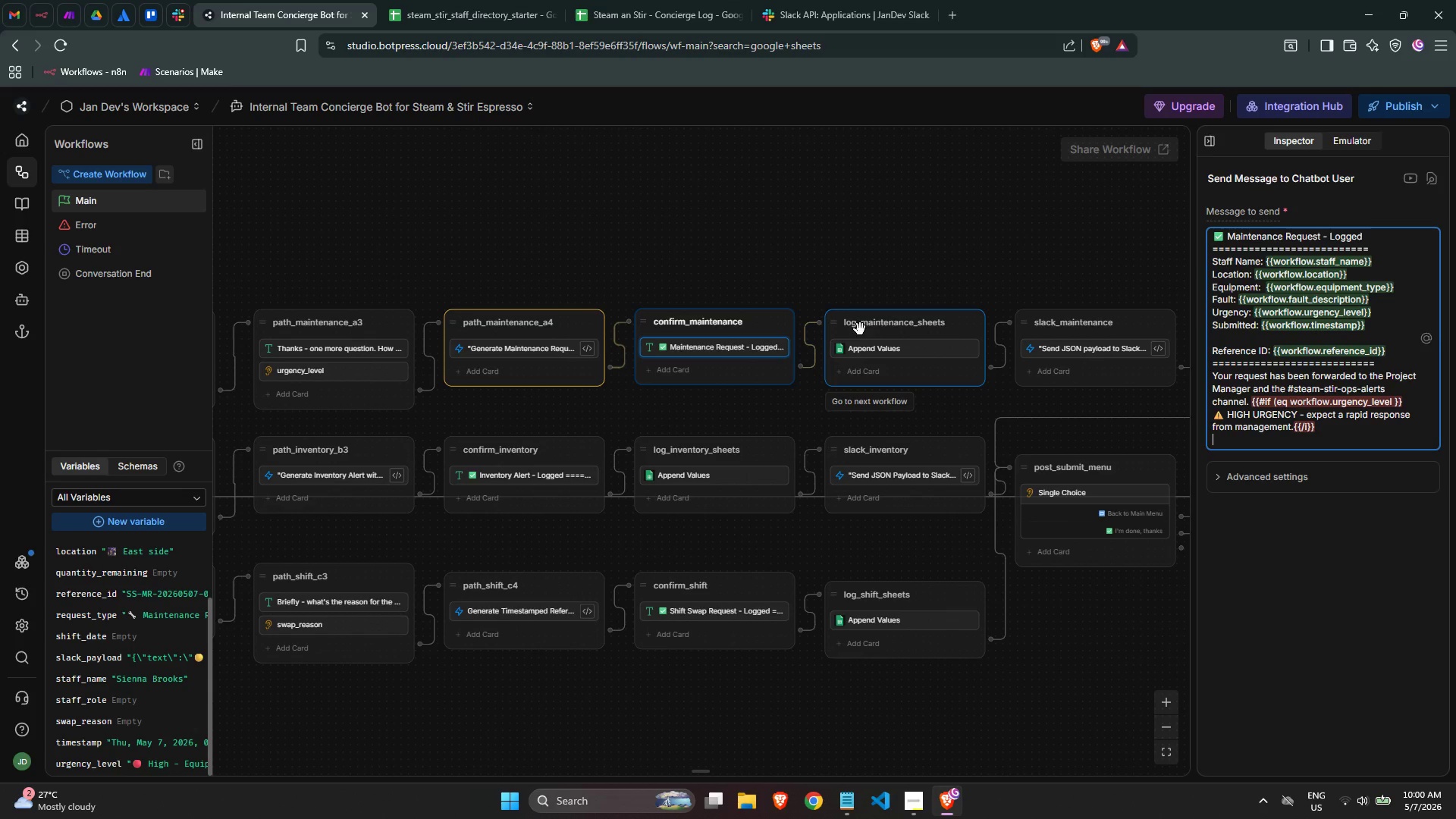 
left_click([1407, 404])
 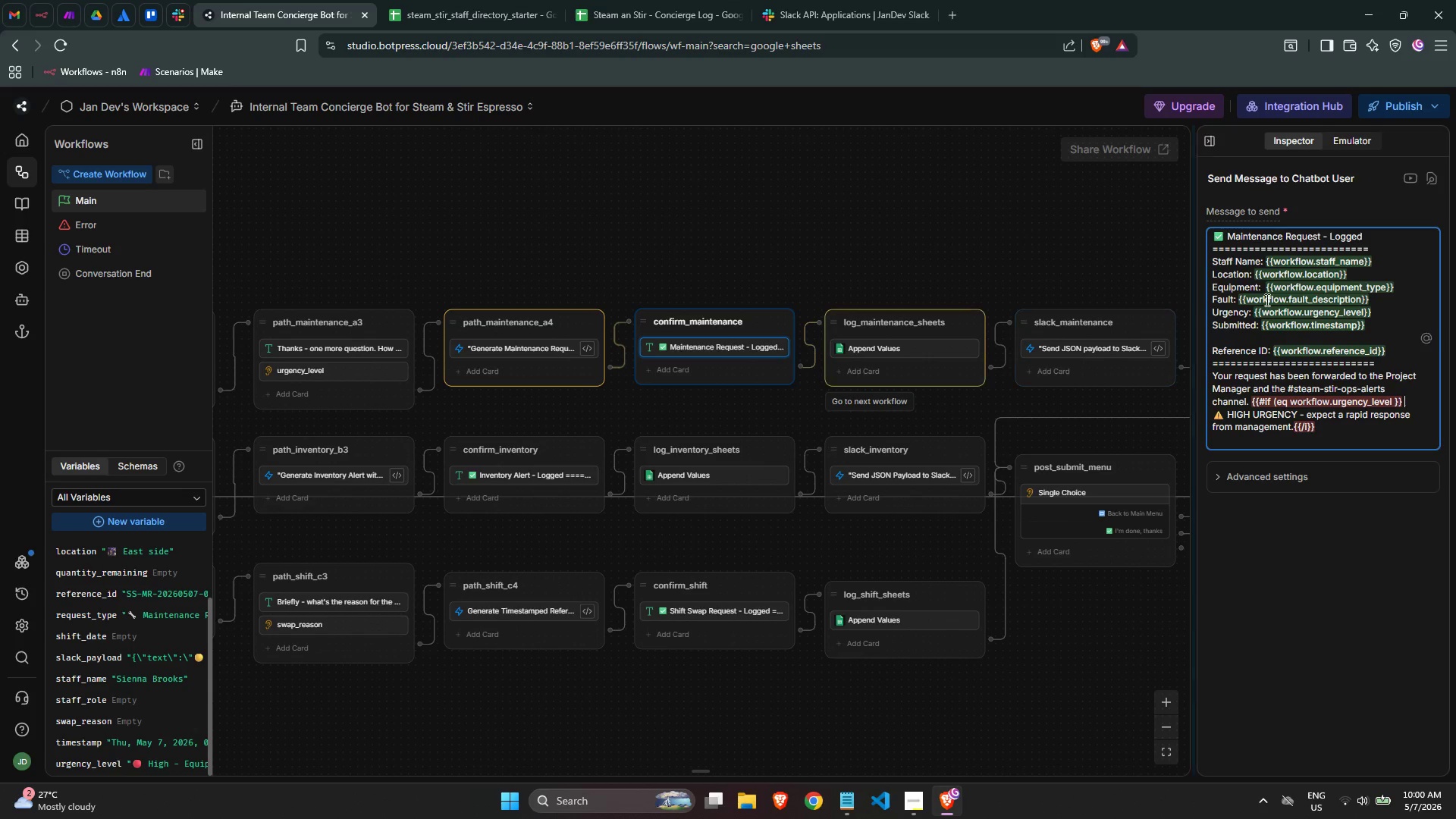 
wait(7.8)
 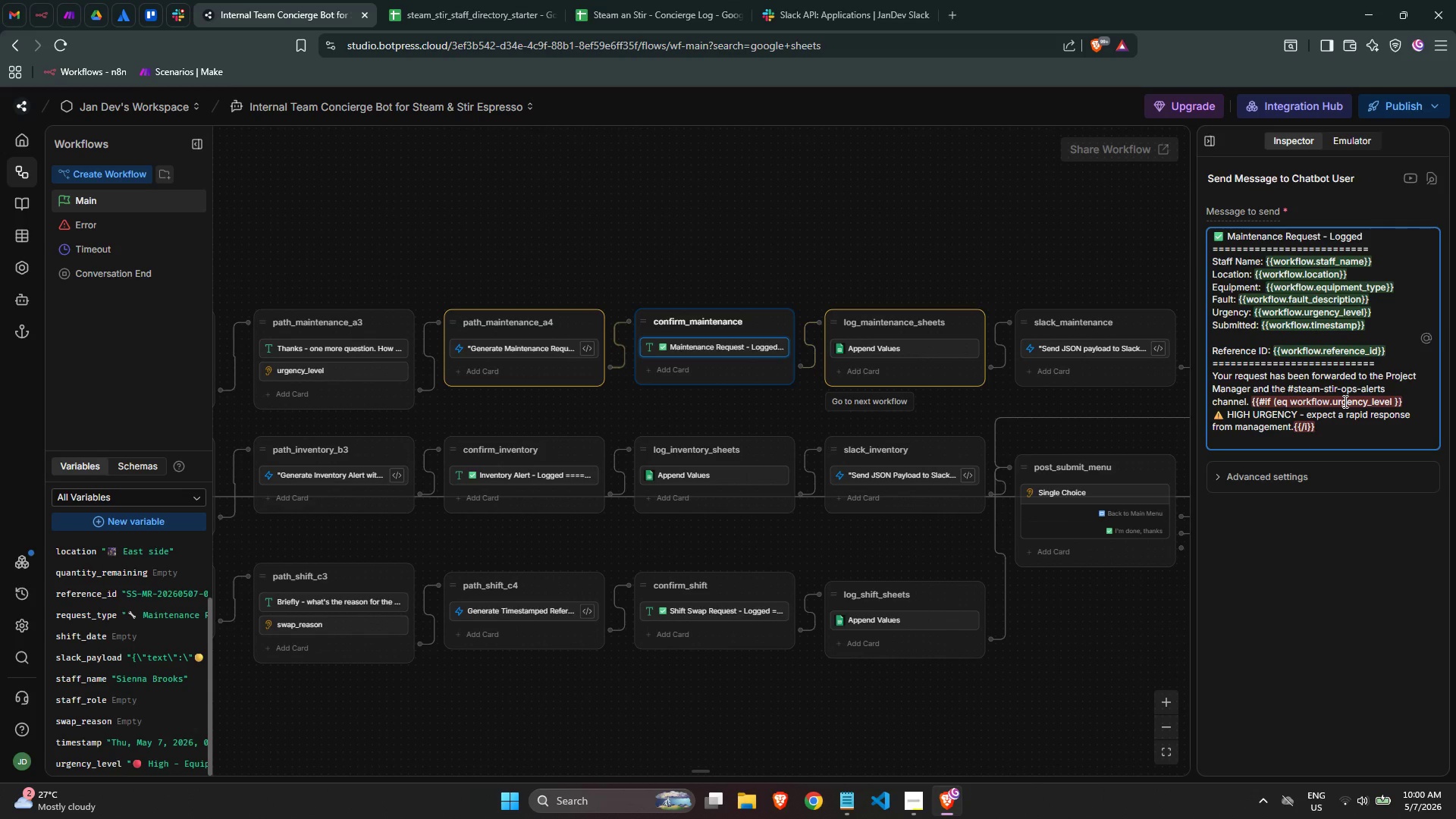 
left_click([1335, 145])
 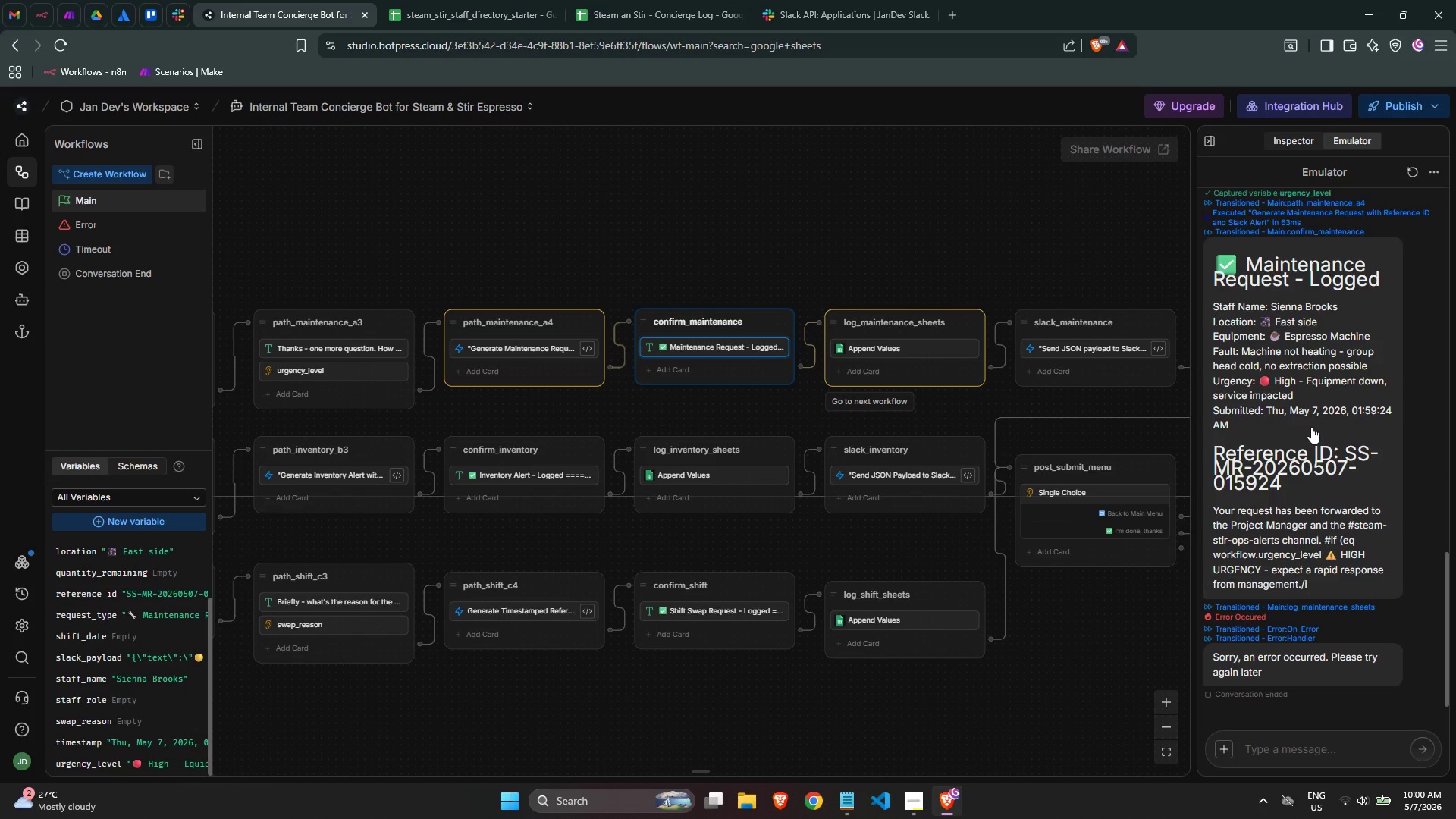 
wait(14.69)
 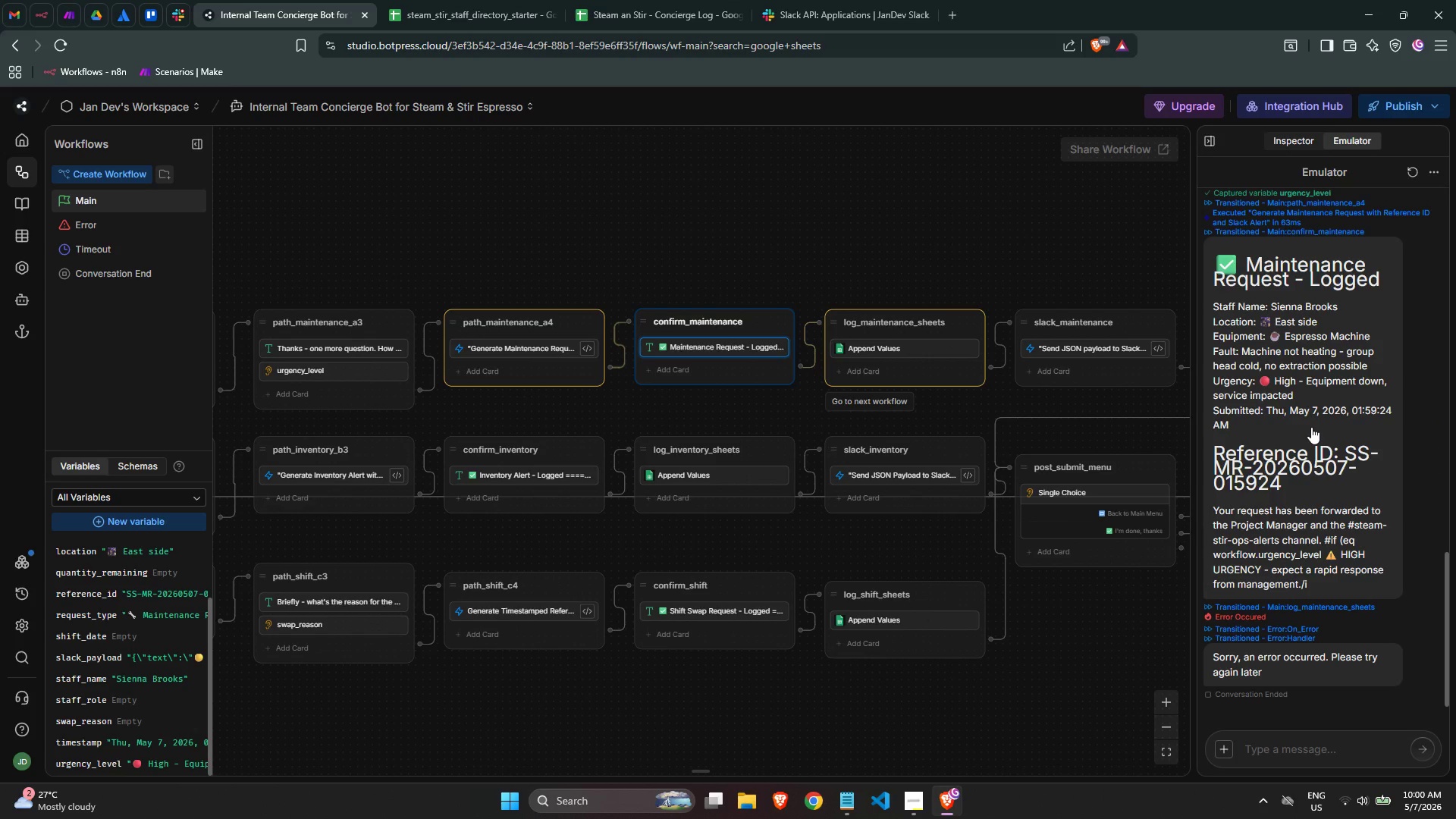 
left_click([748, 351])
 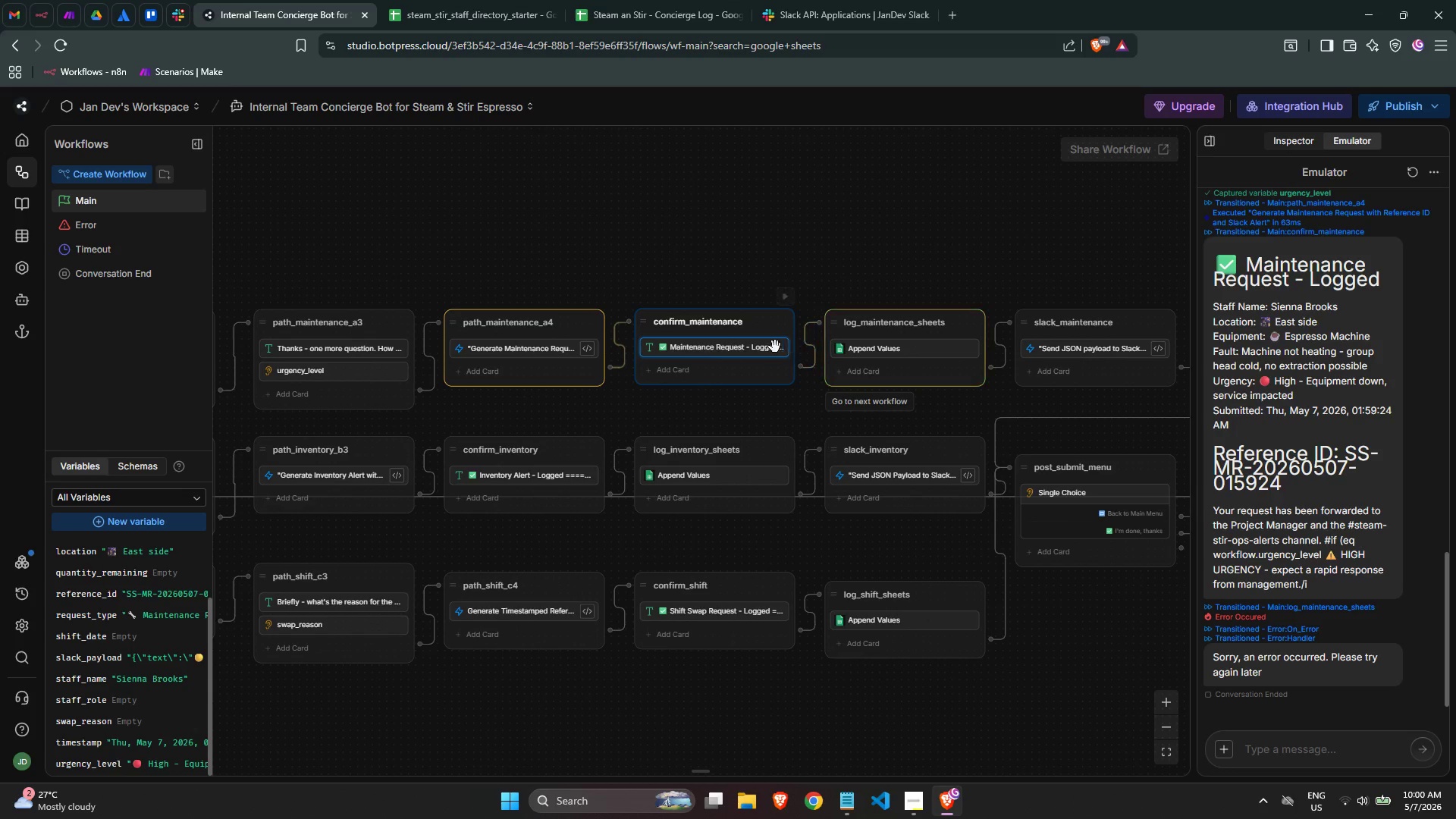 
left_click([719, 350])
 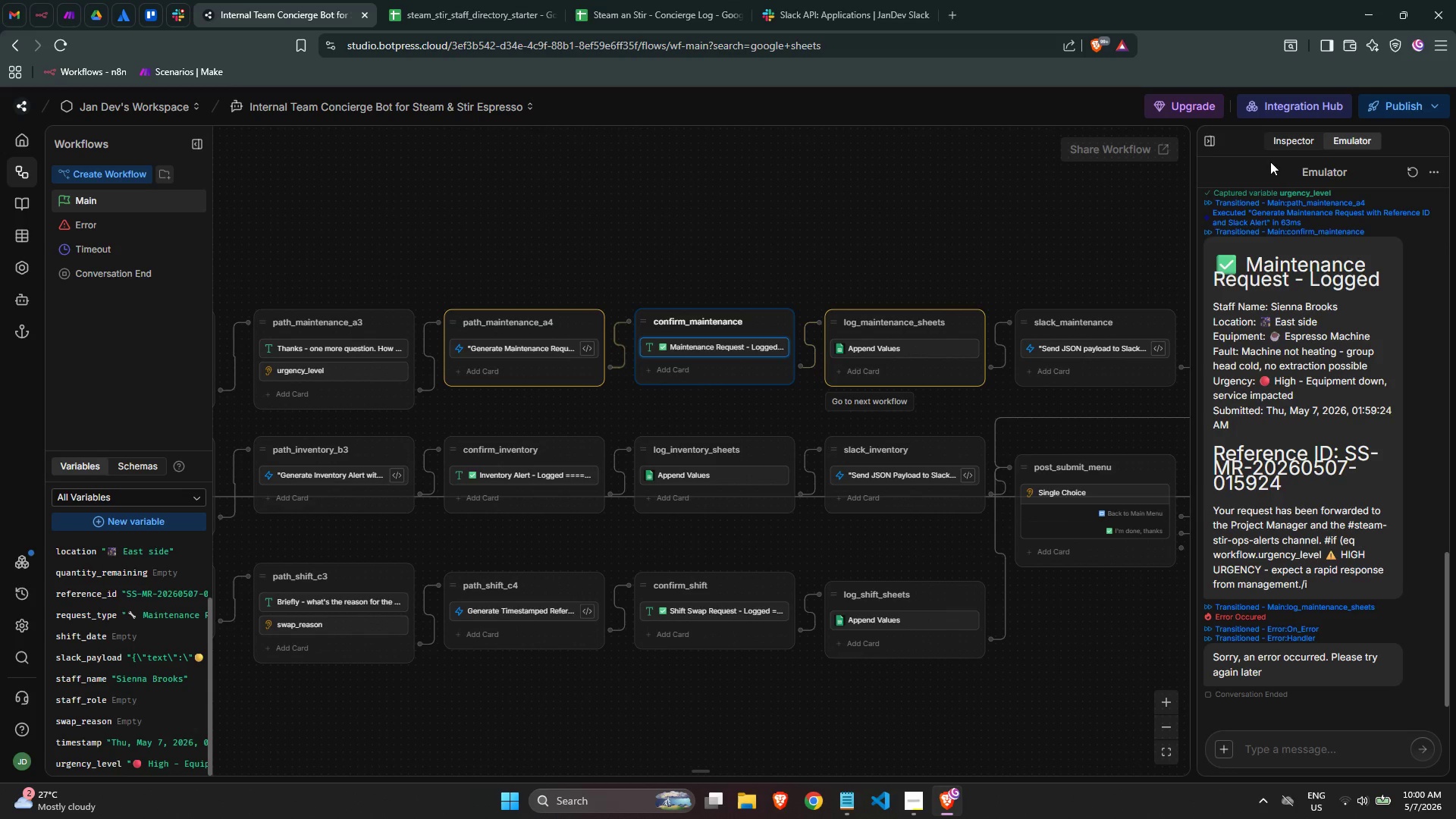 
left_click([1297, 144])
 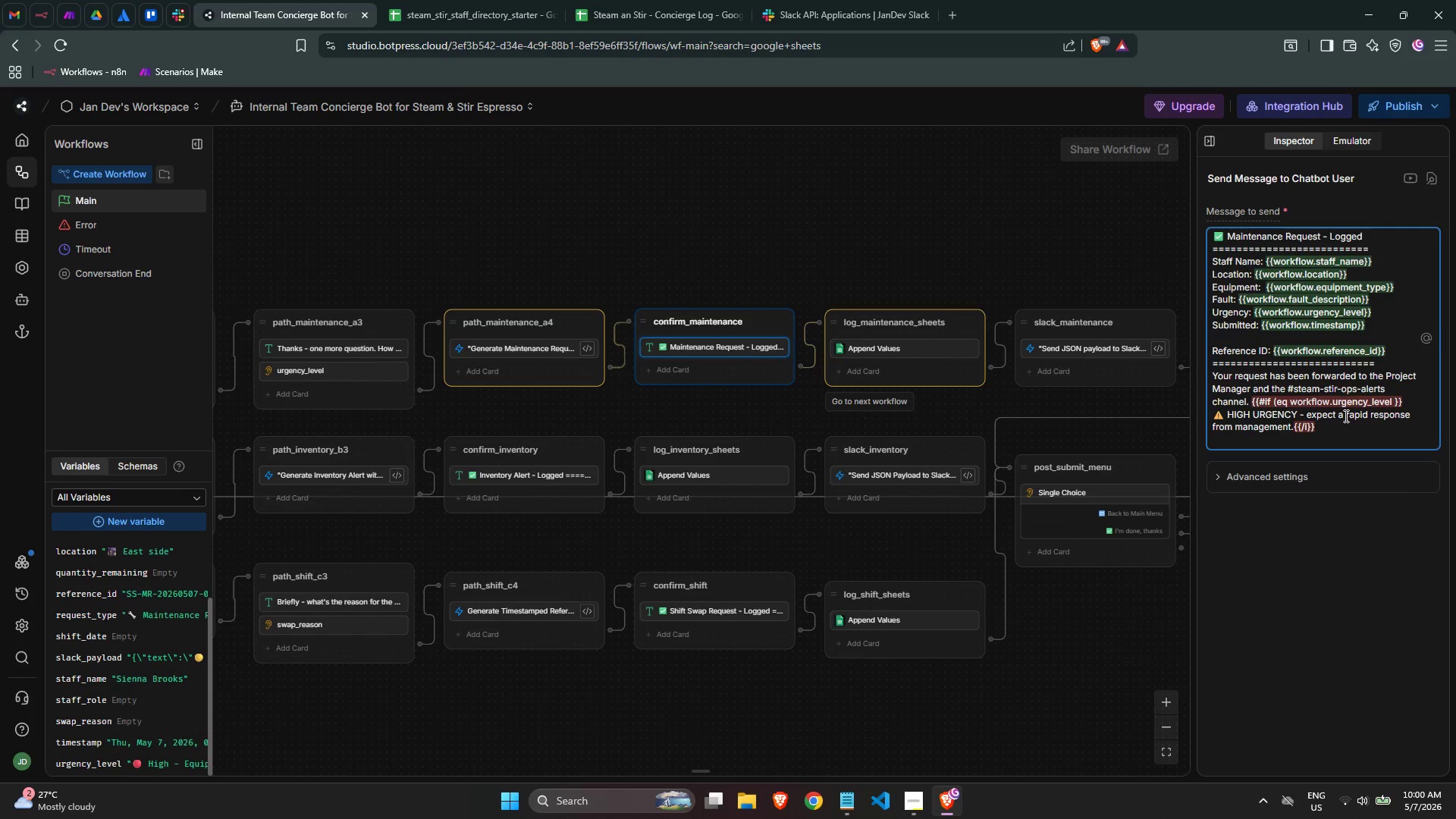 
left_click([1344, 431])
 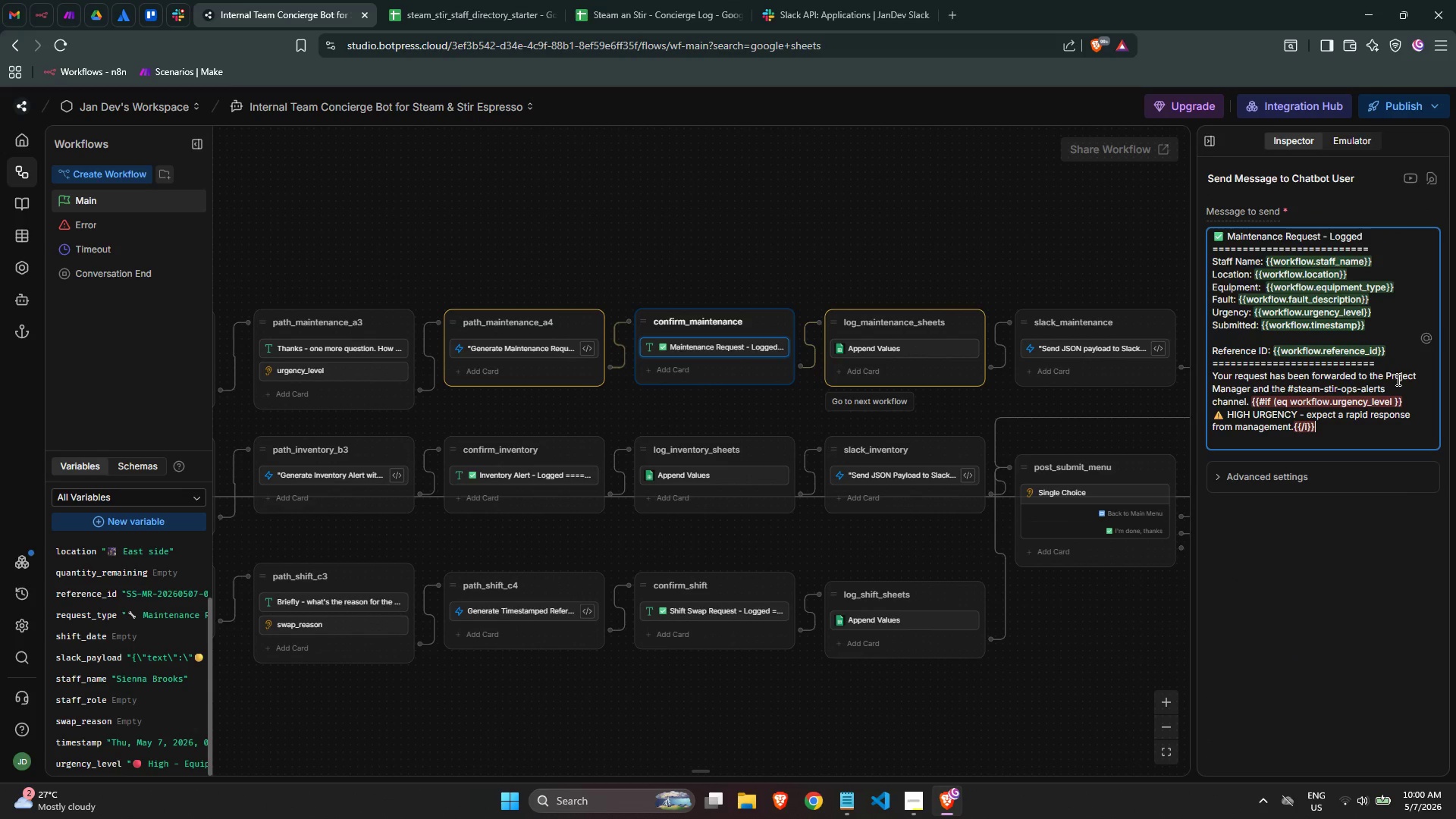 
left_click([1382, 357])
 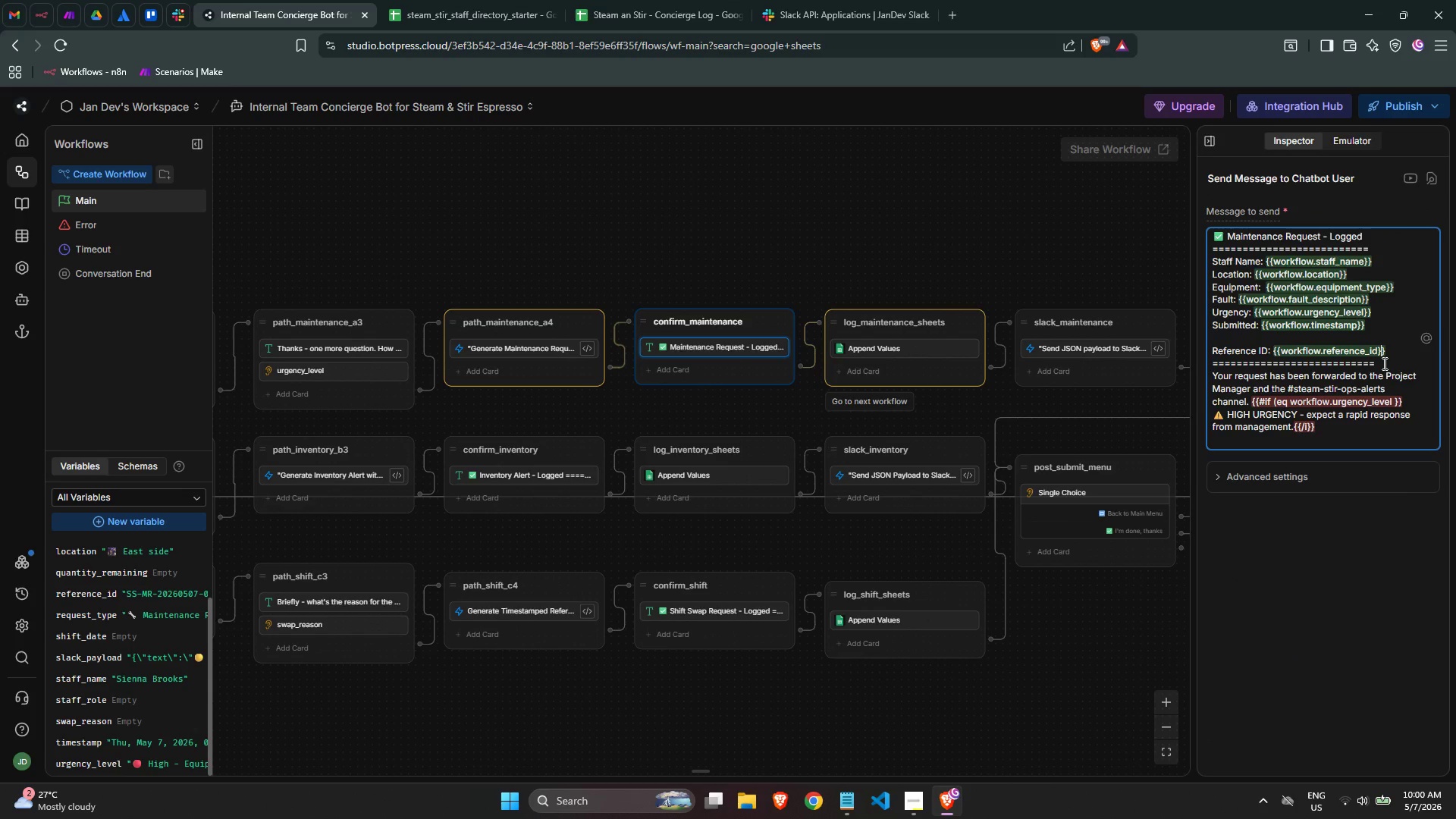 
left_click([1383, 363])
 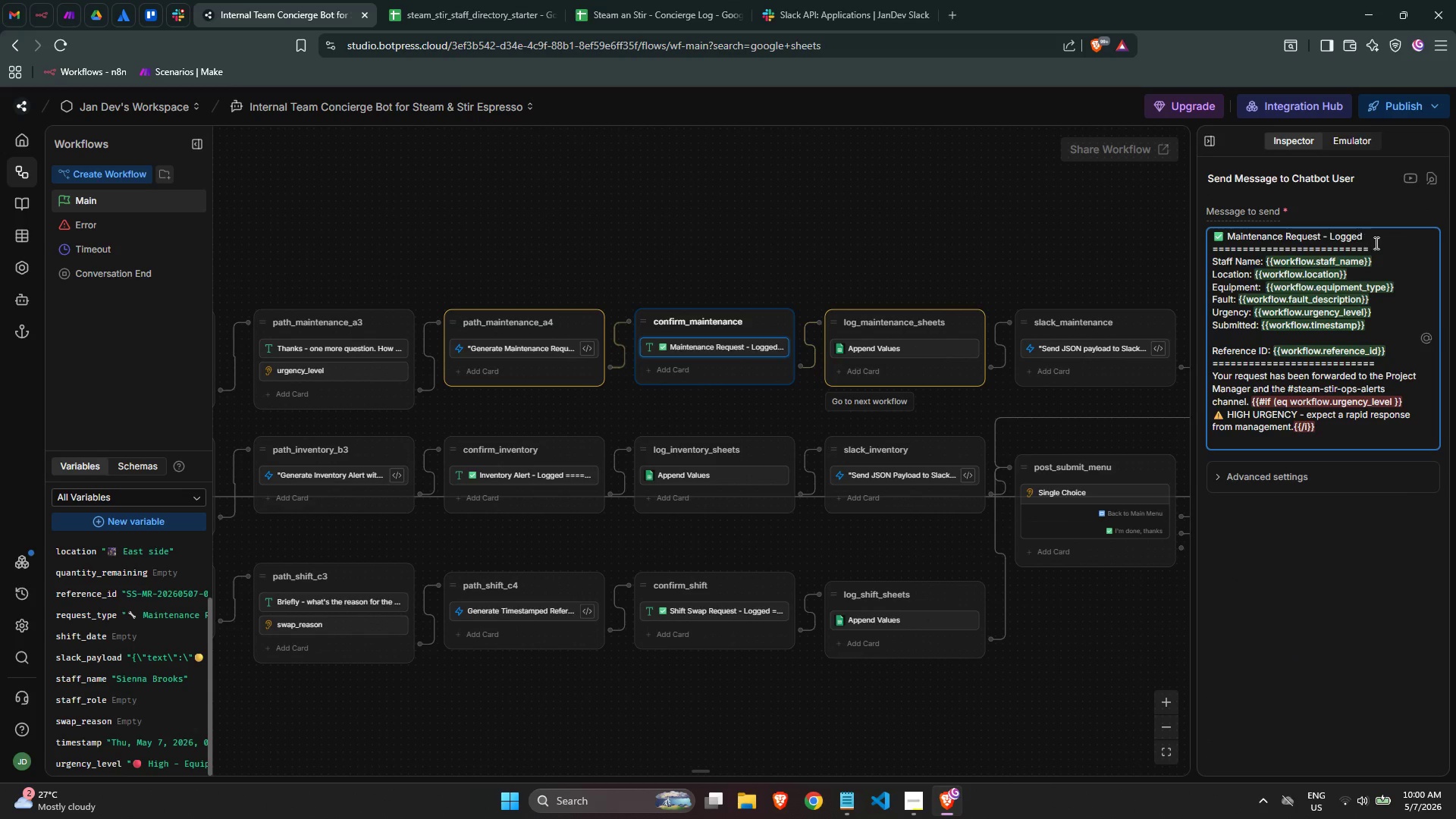 
left_click([1376, 243])
 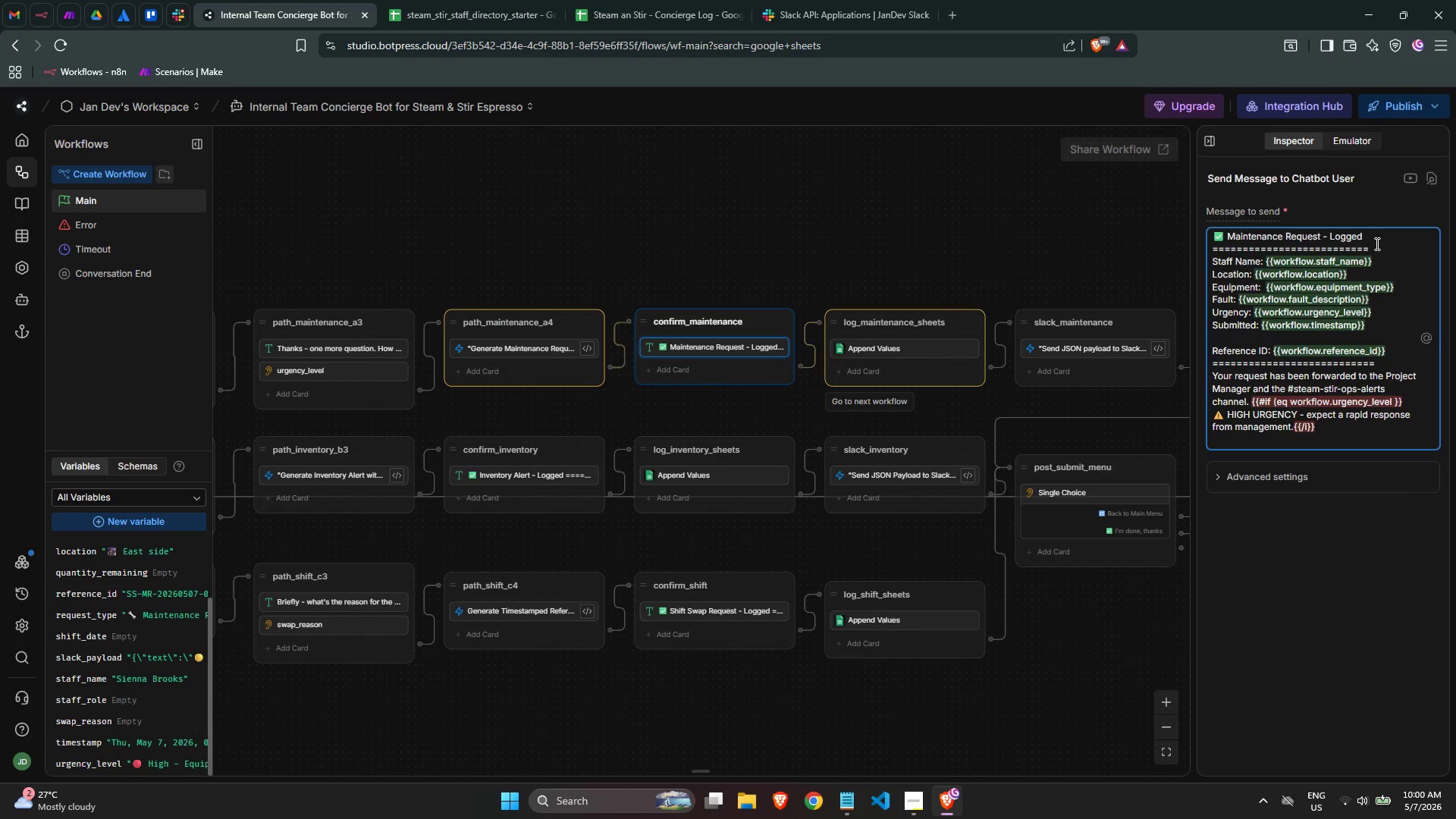 
key(Backspace)
 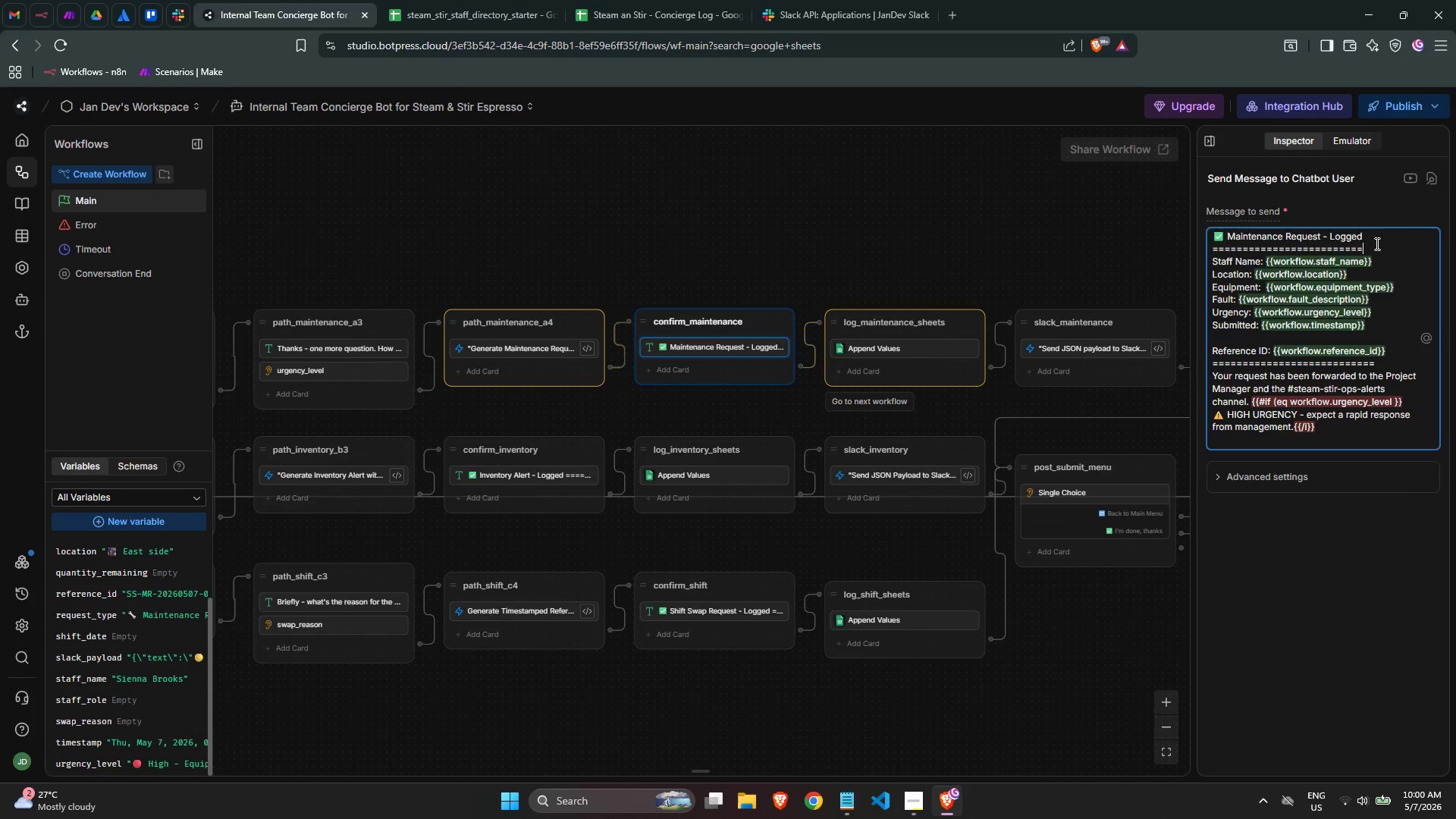 
key(Backspace)
 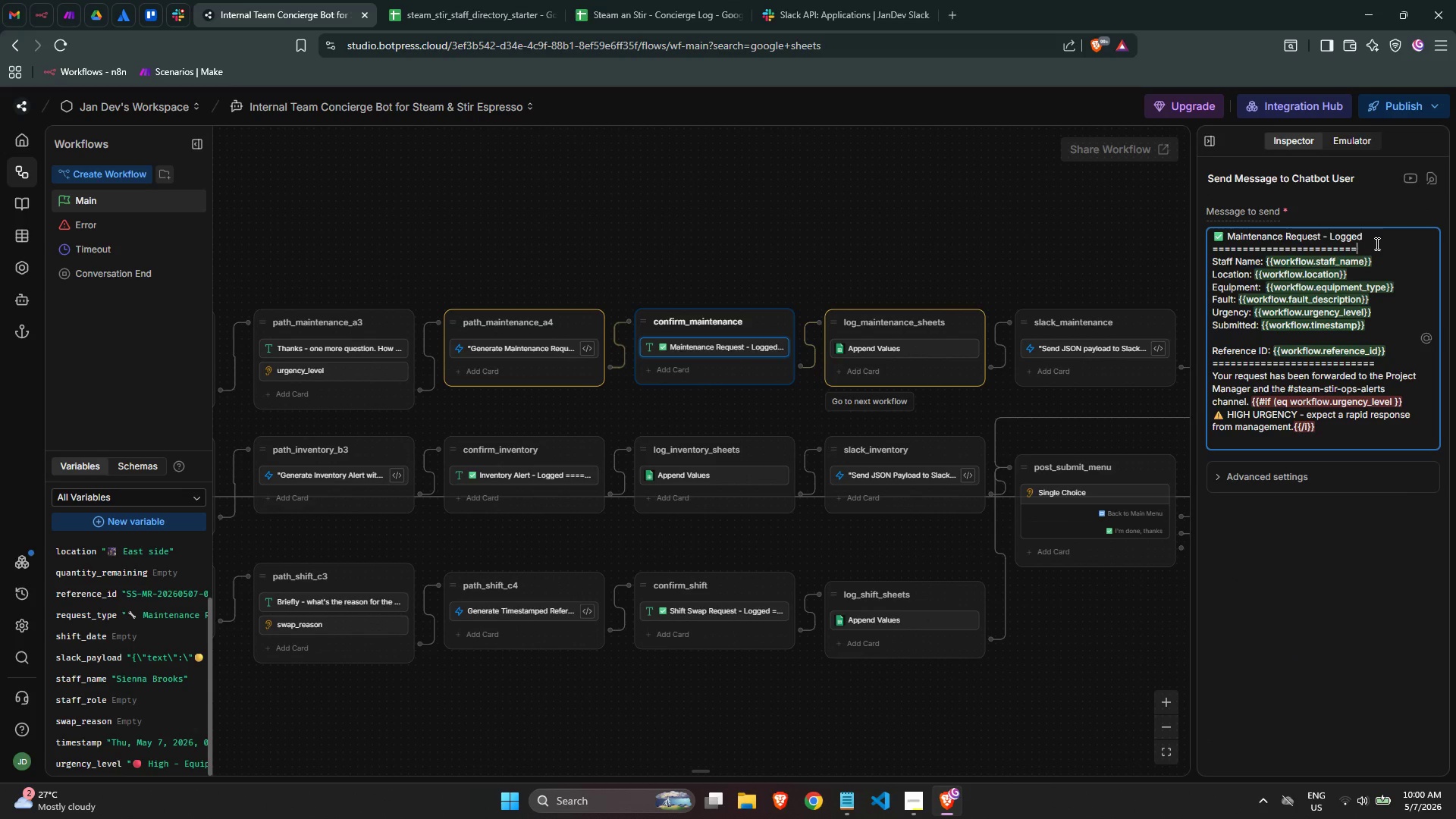 
key(Backspace)
 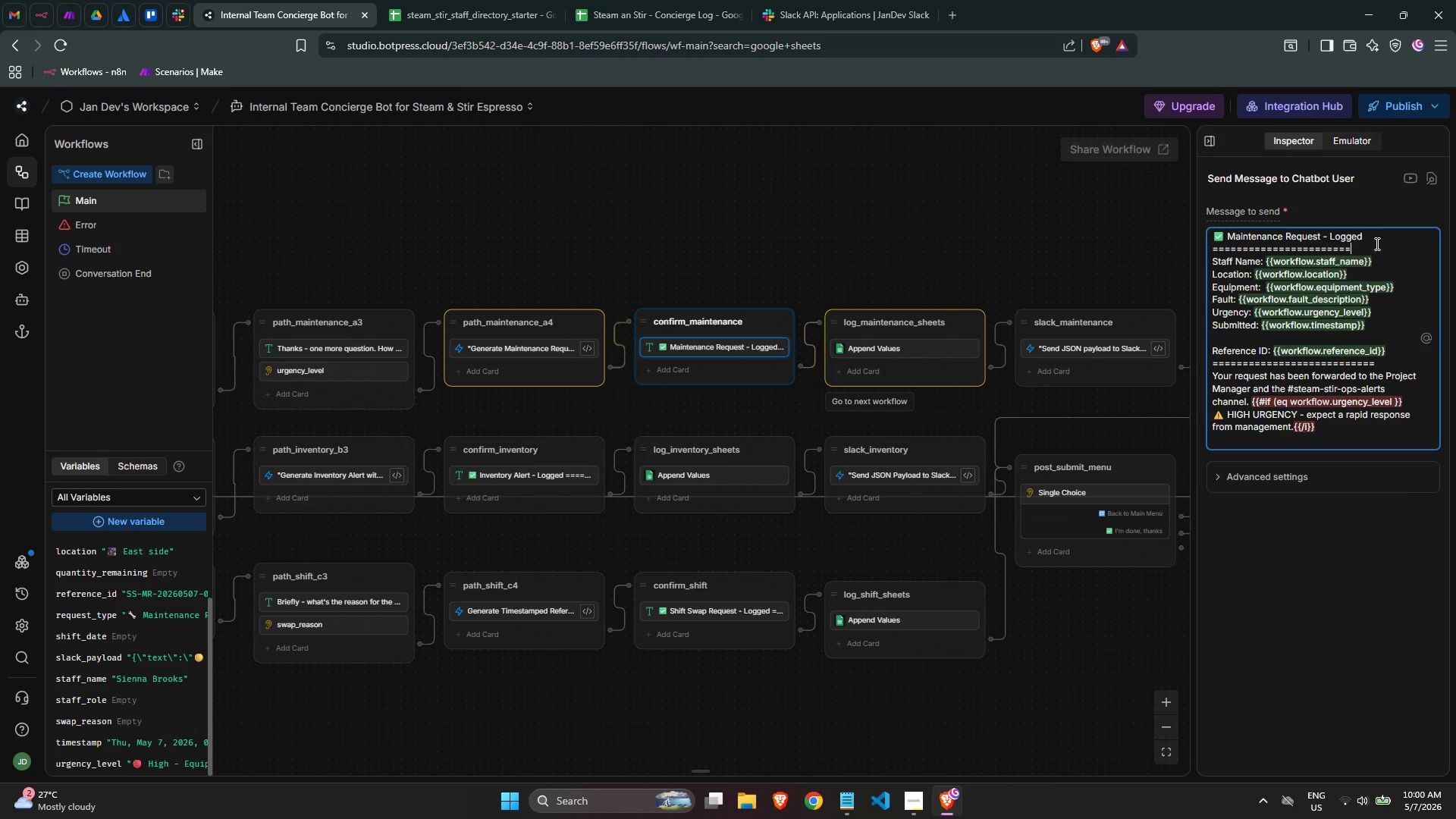 
key(Backspace)
 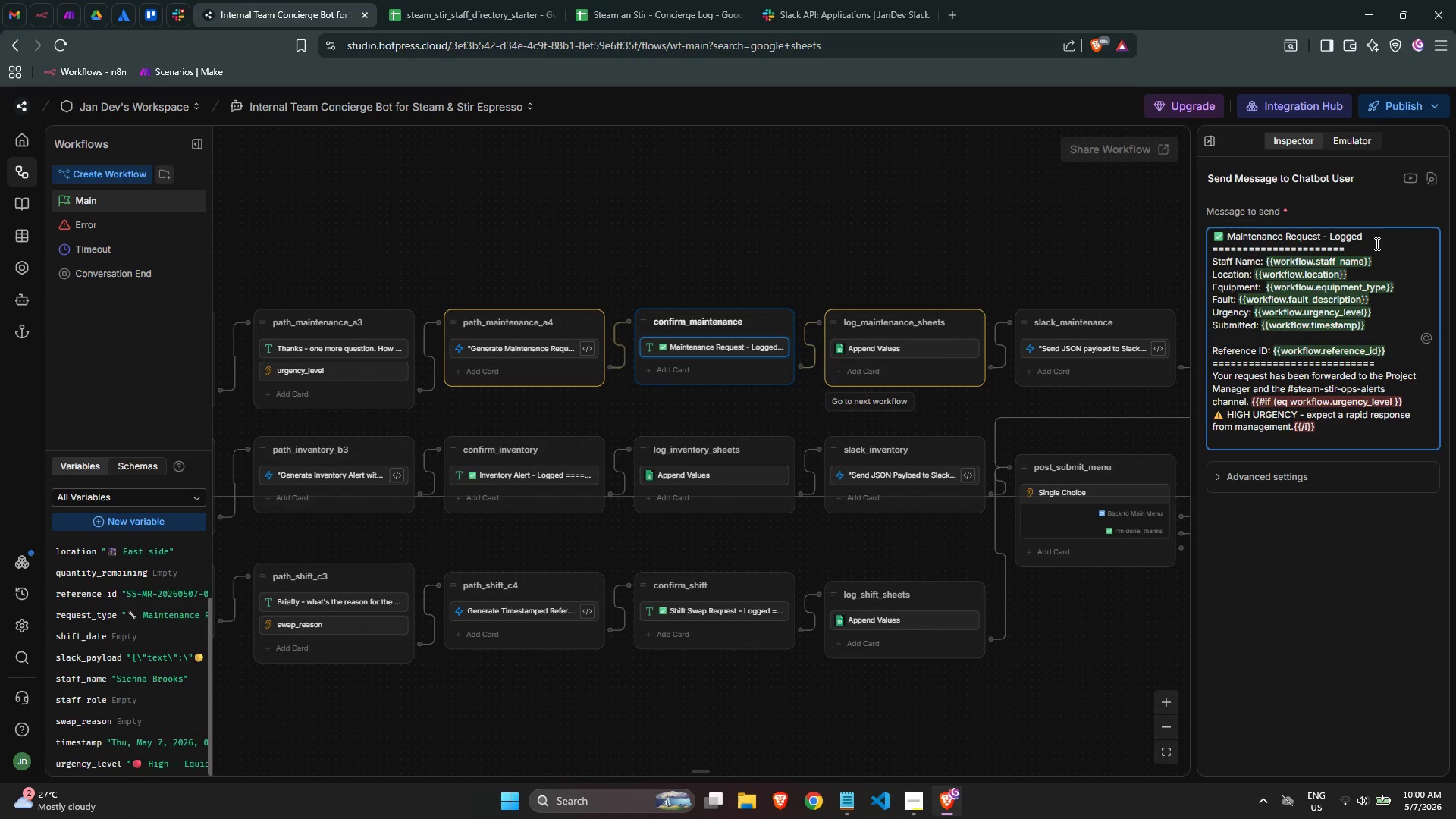 
key(Backspace)
 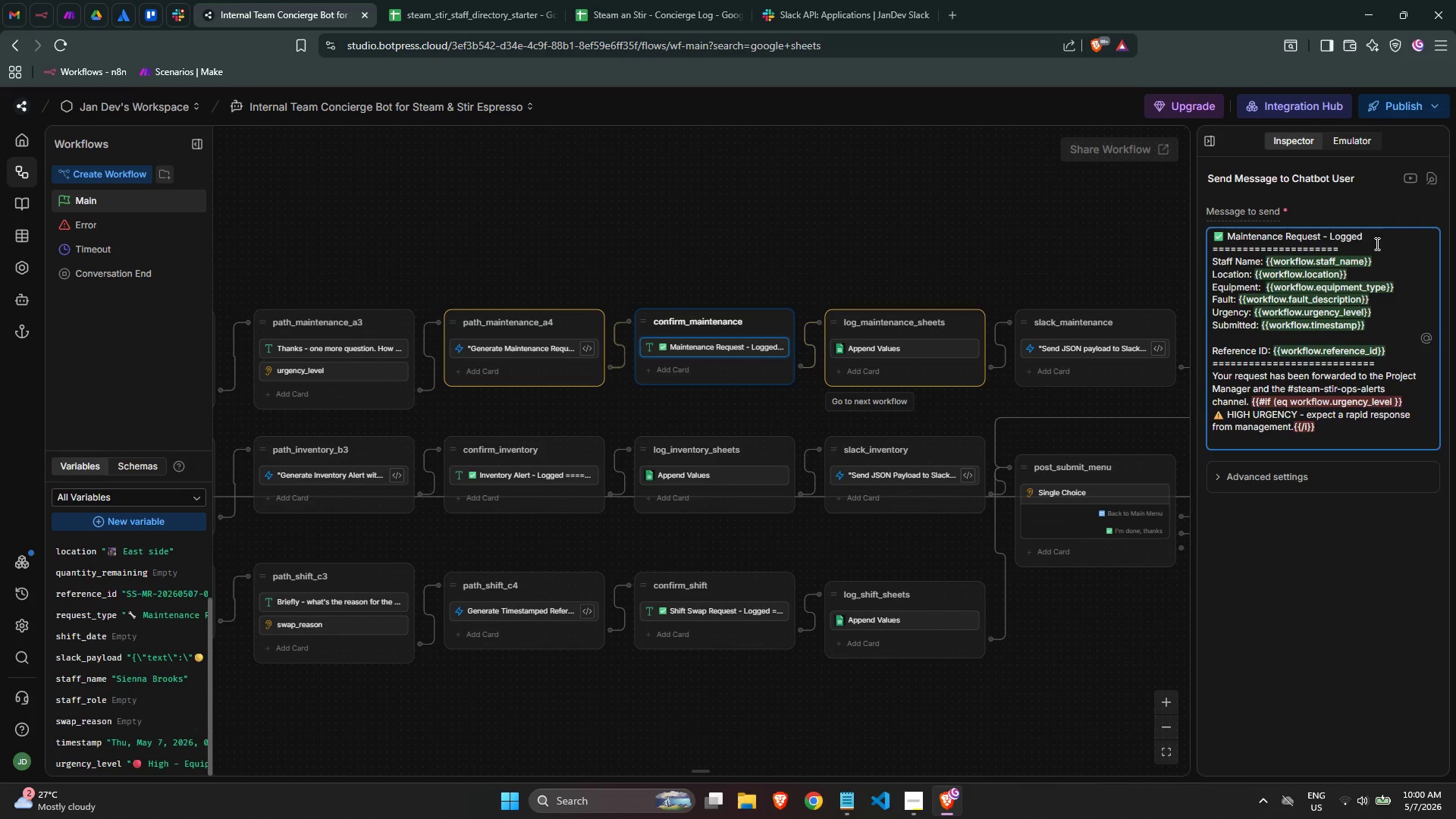 
key(Backspace)
 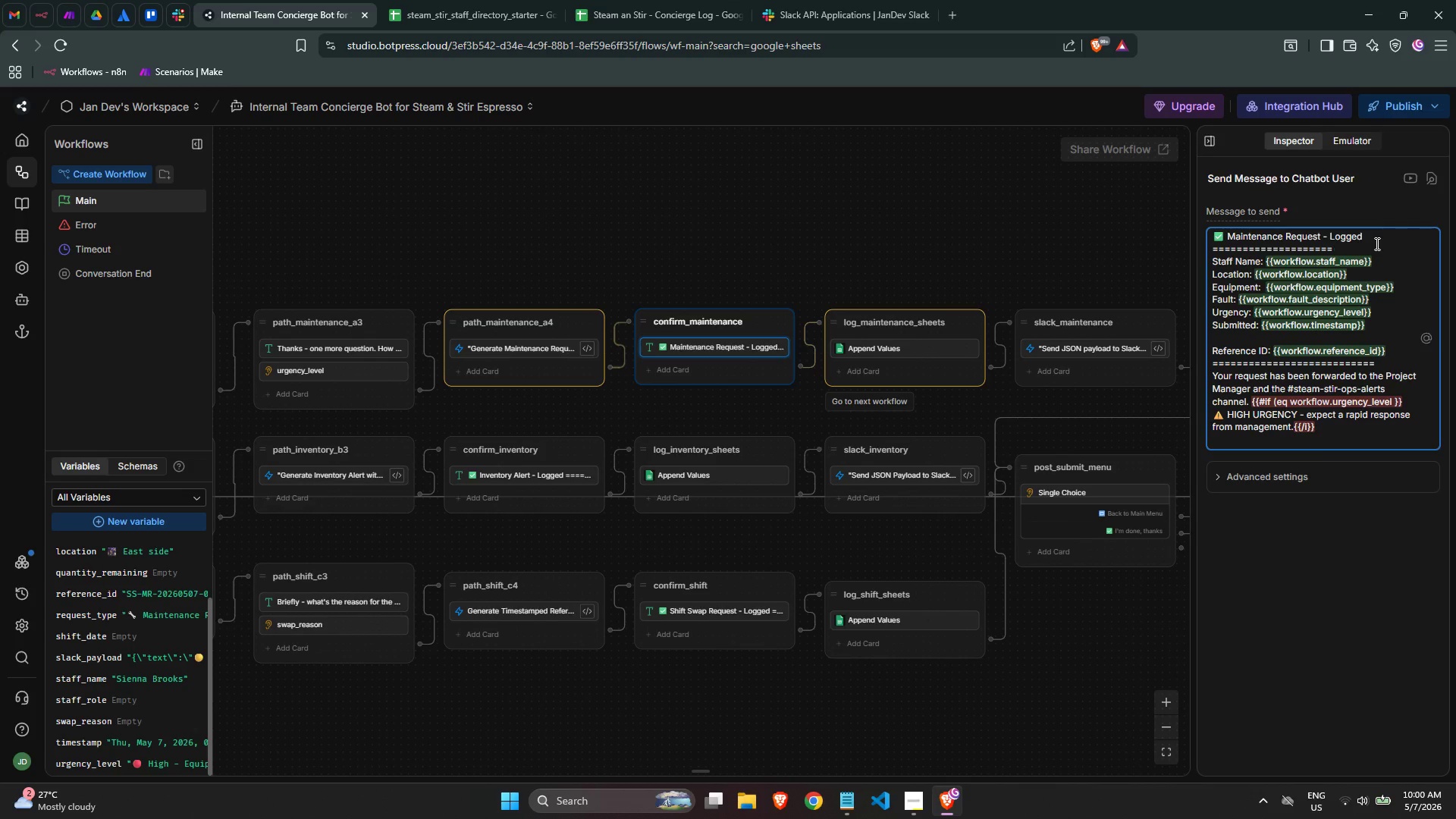 
key(Backspace)
 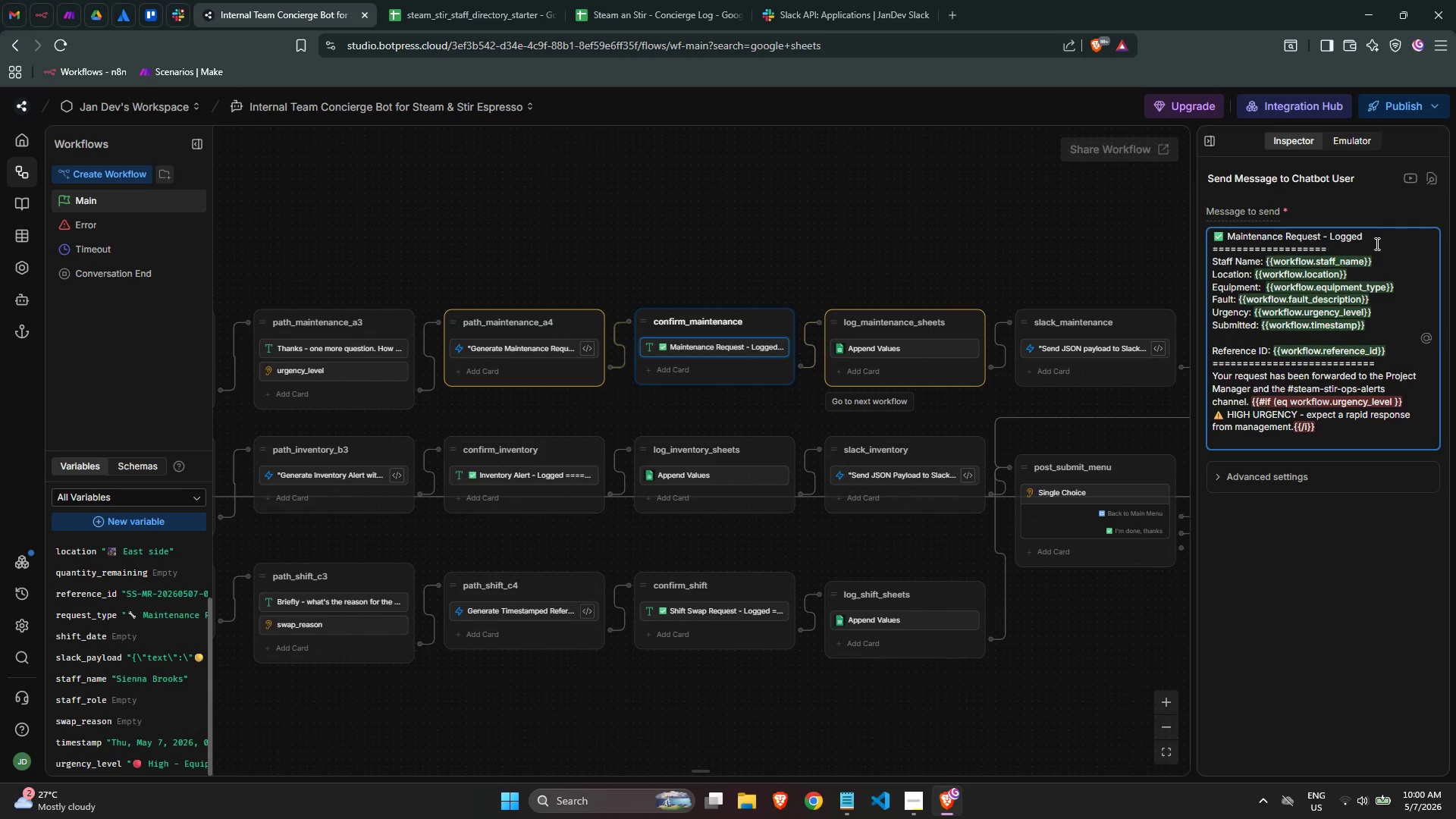 
key(Backspace)
 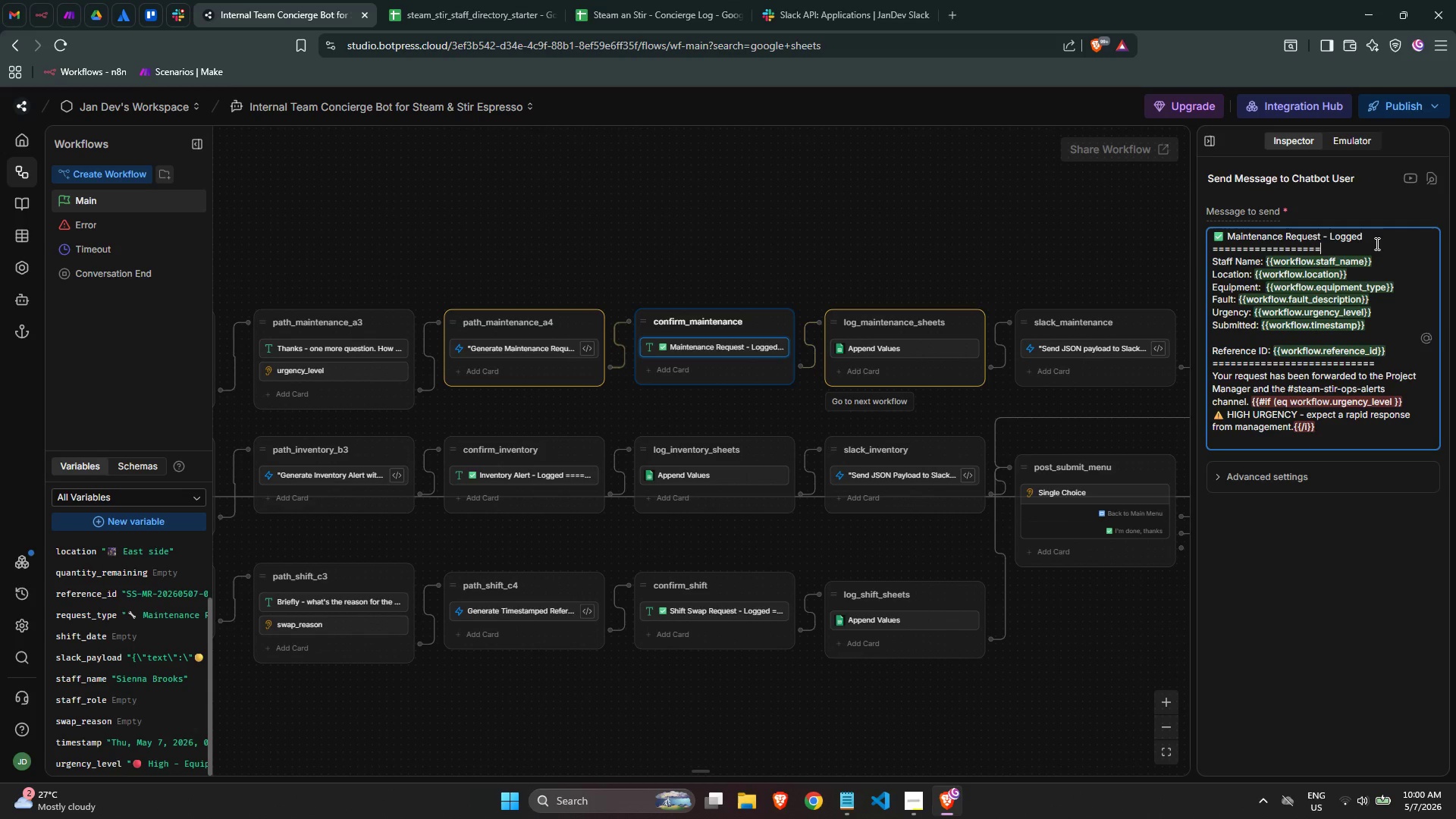 
key(Backspace)
 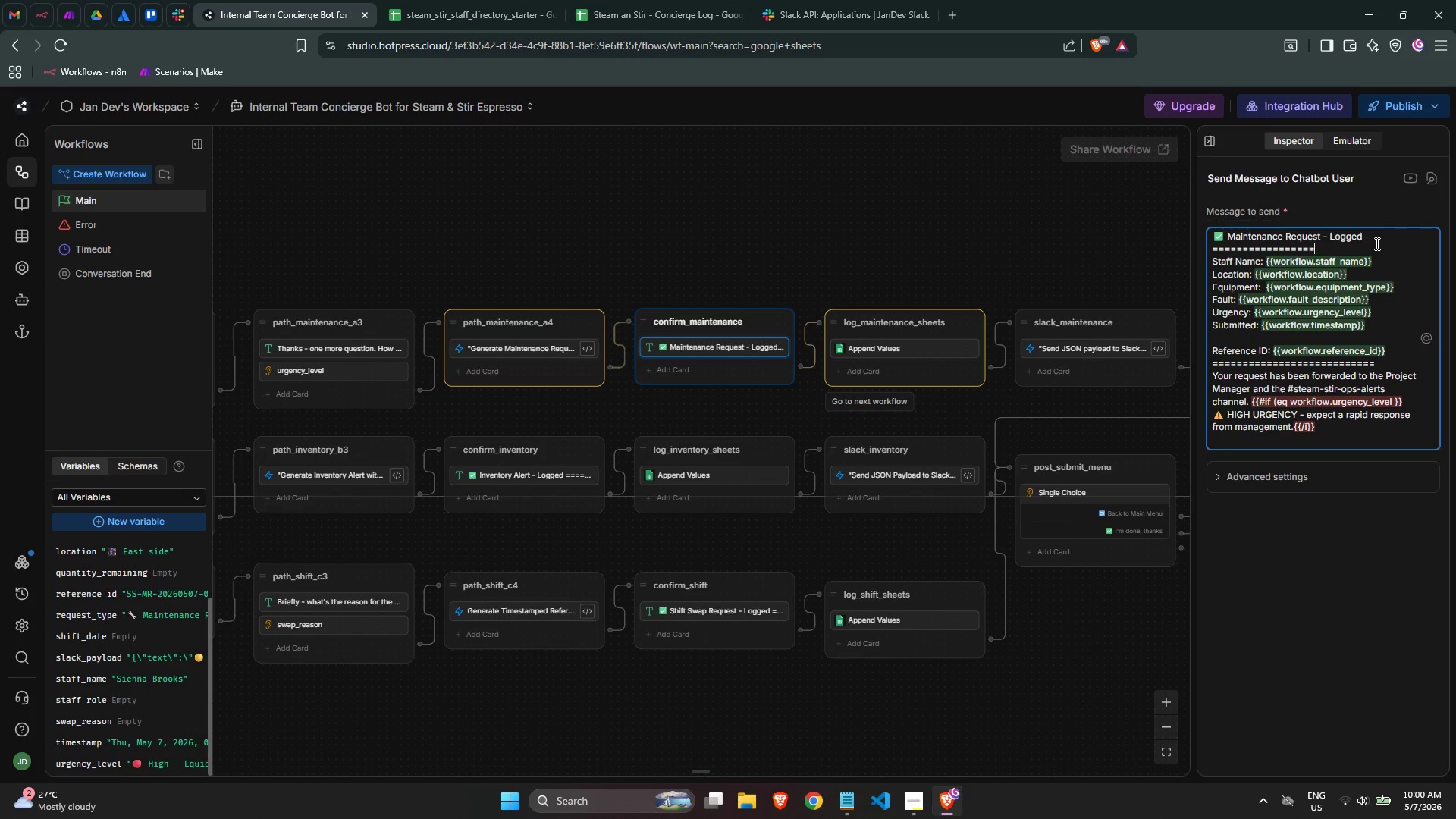 
key(Backspace)
 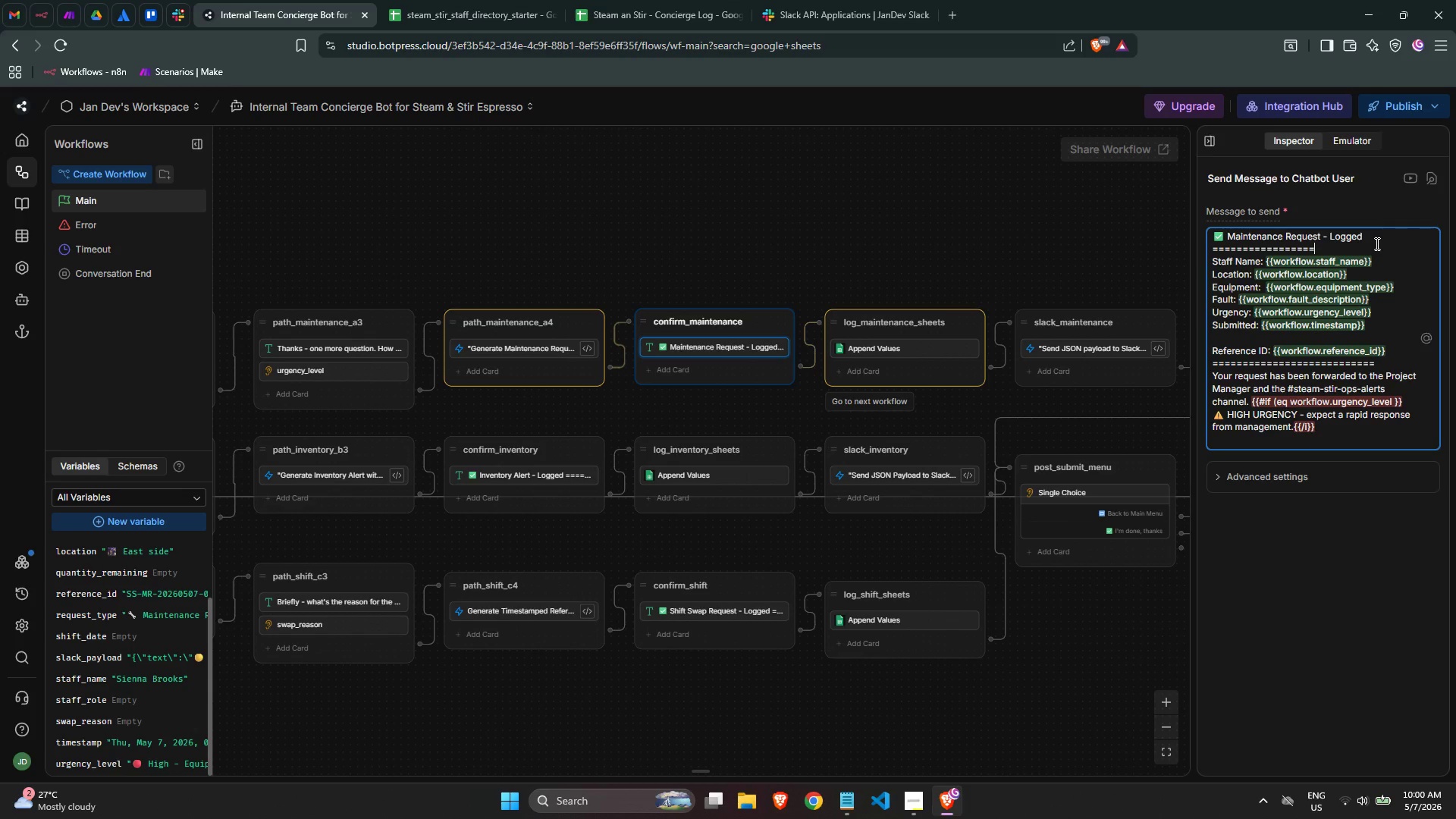 
key(Backspace)
 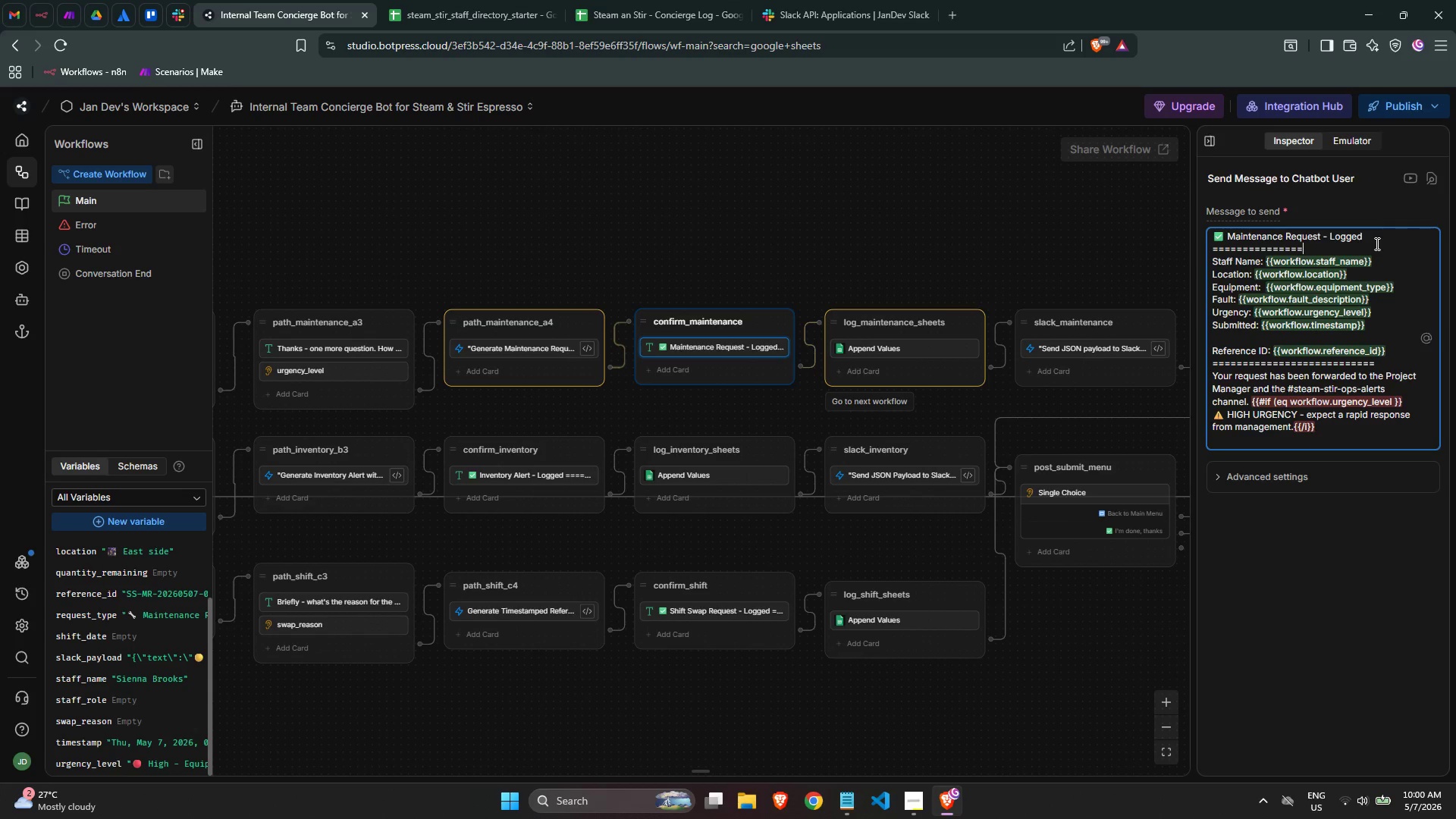 
key(Backspace)
 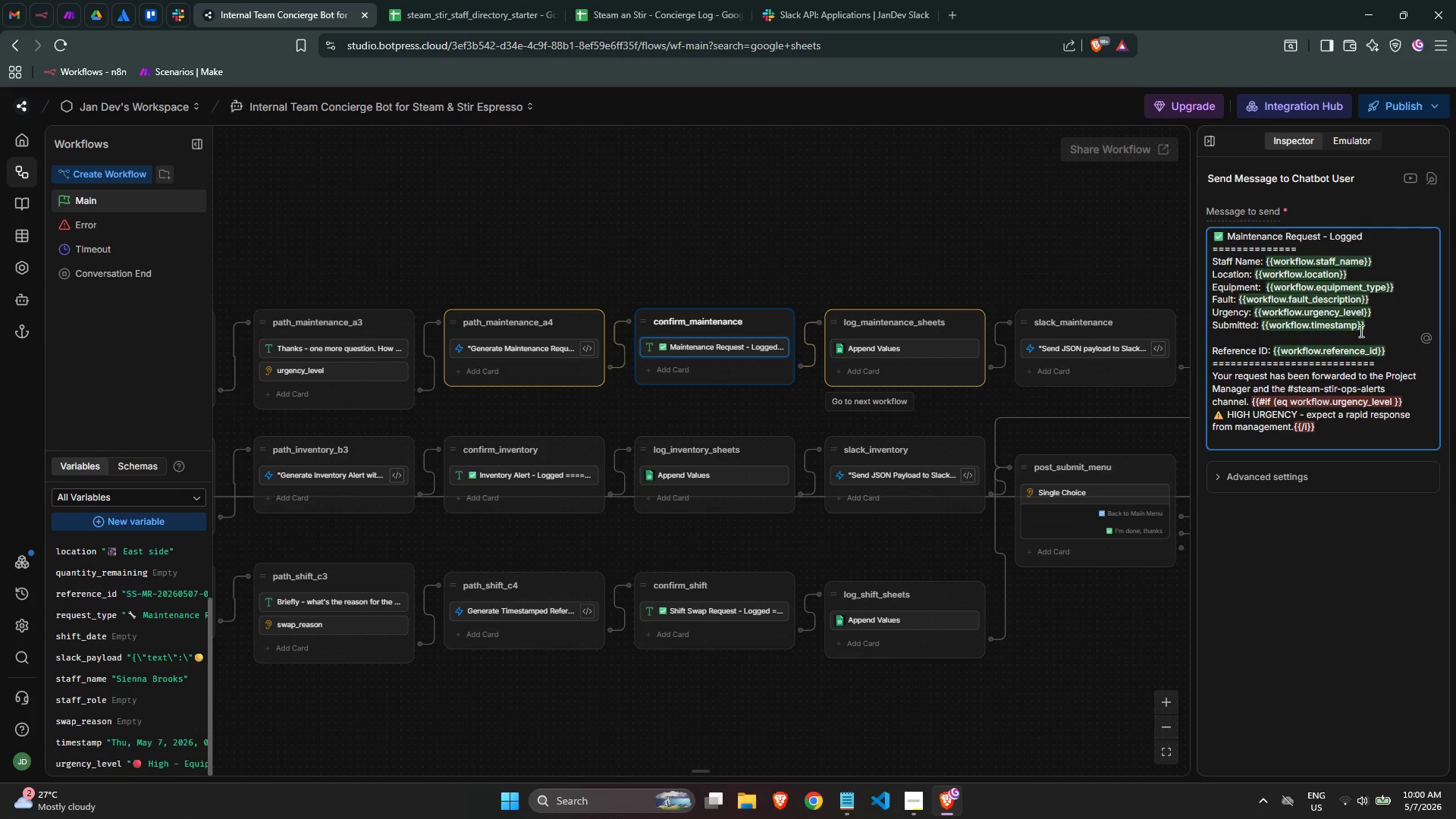 
left_click([1380, 360])
 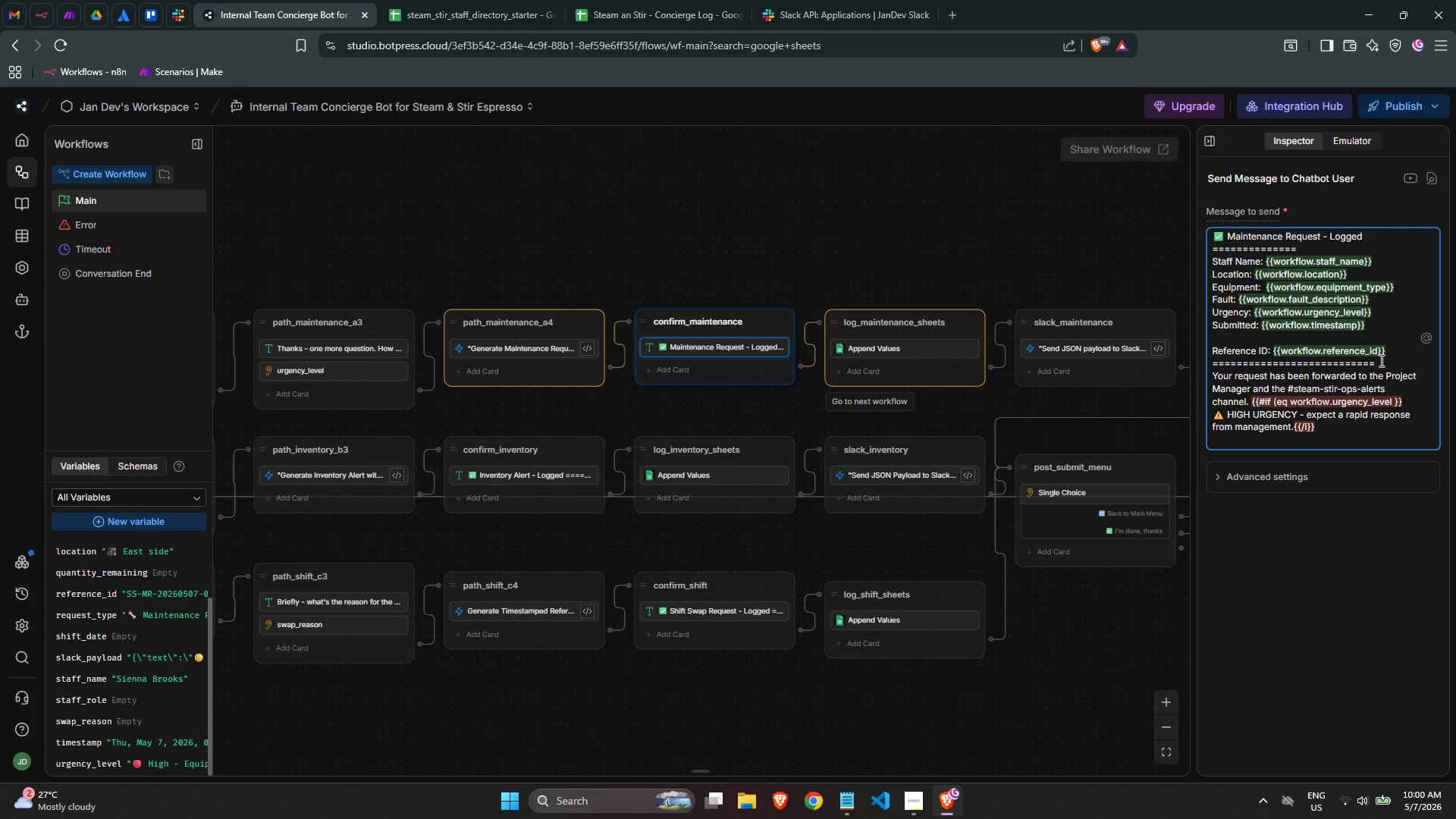 
key(Backspace)
 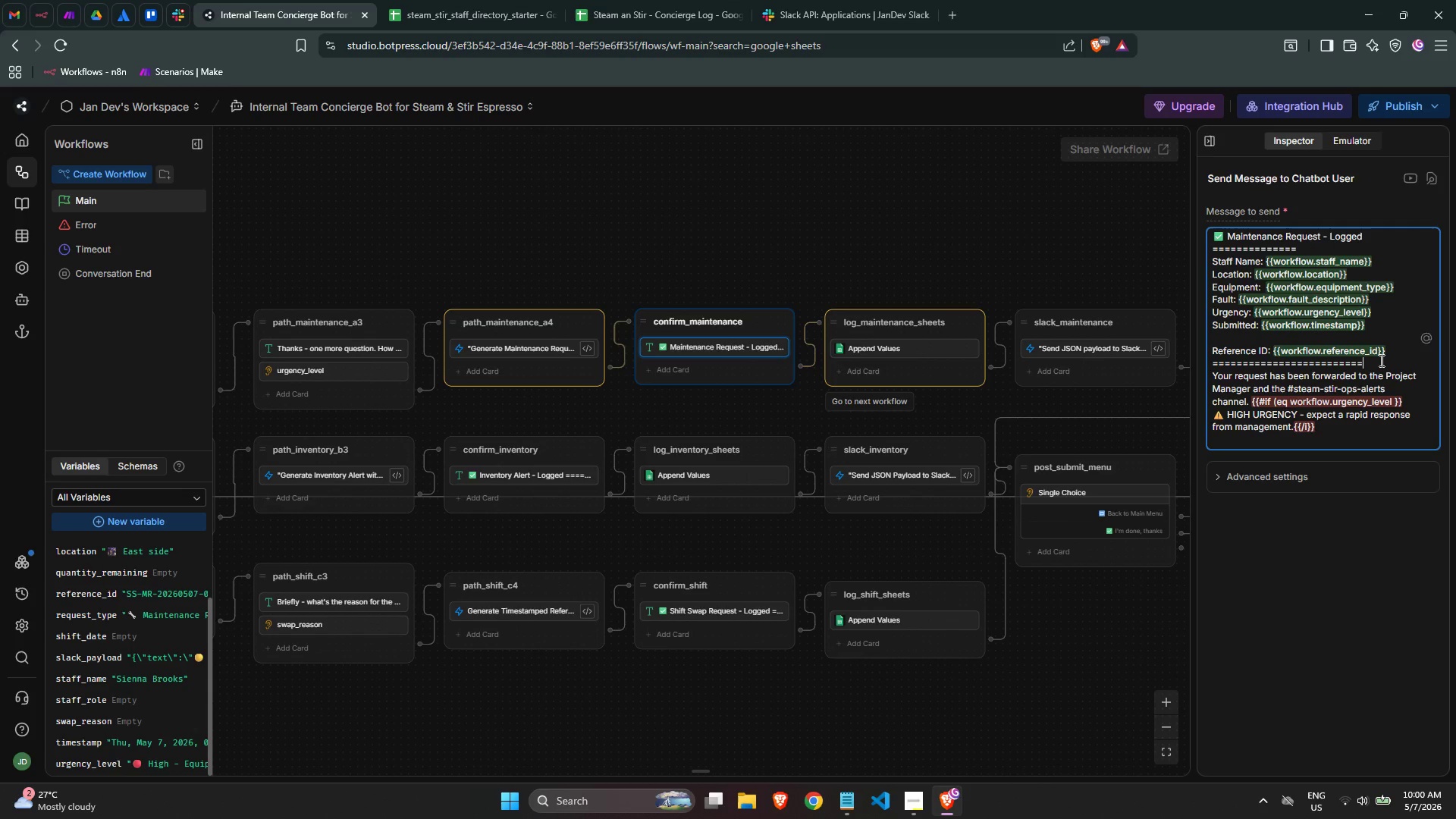 
key(Backspace)
 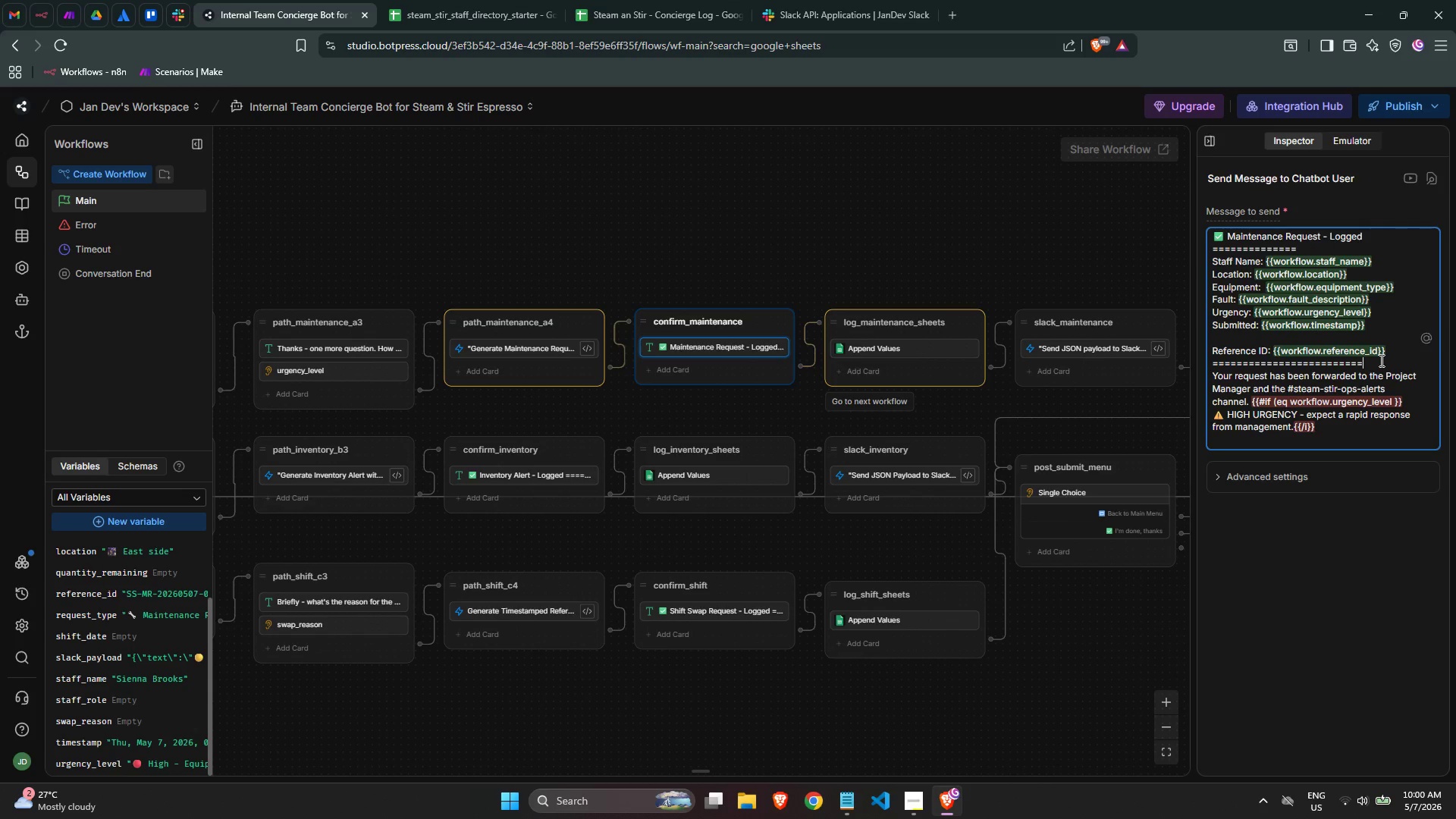 
key(Backspace)
 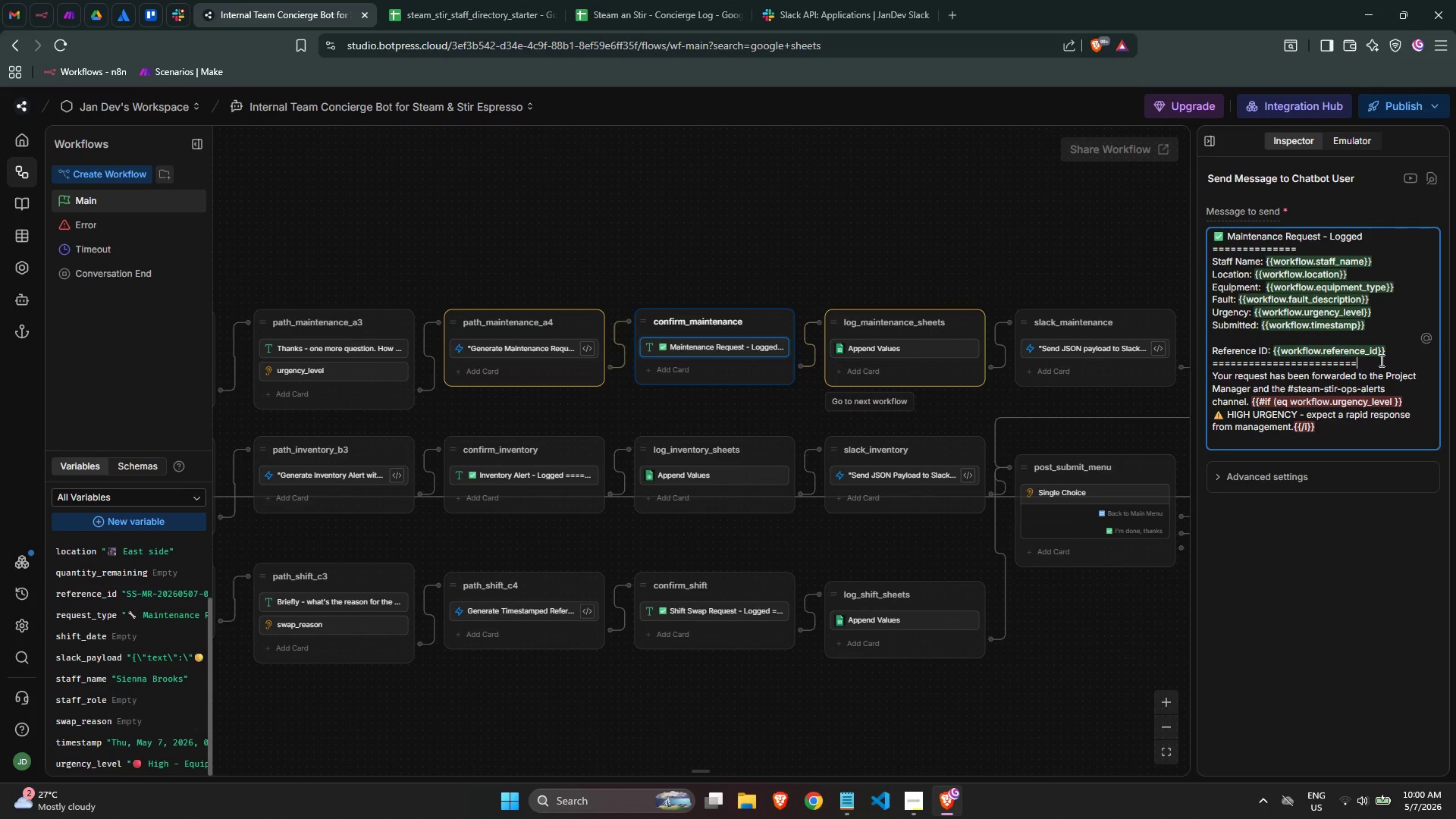 
key(Backspace)
 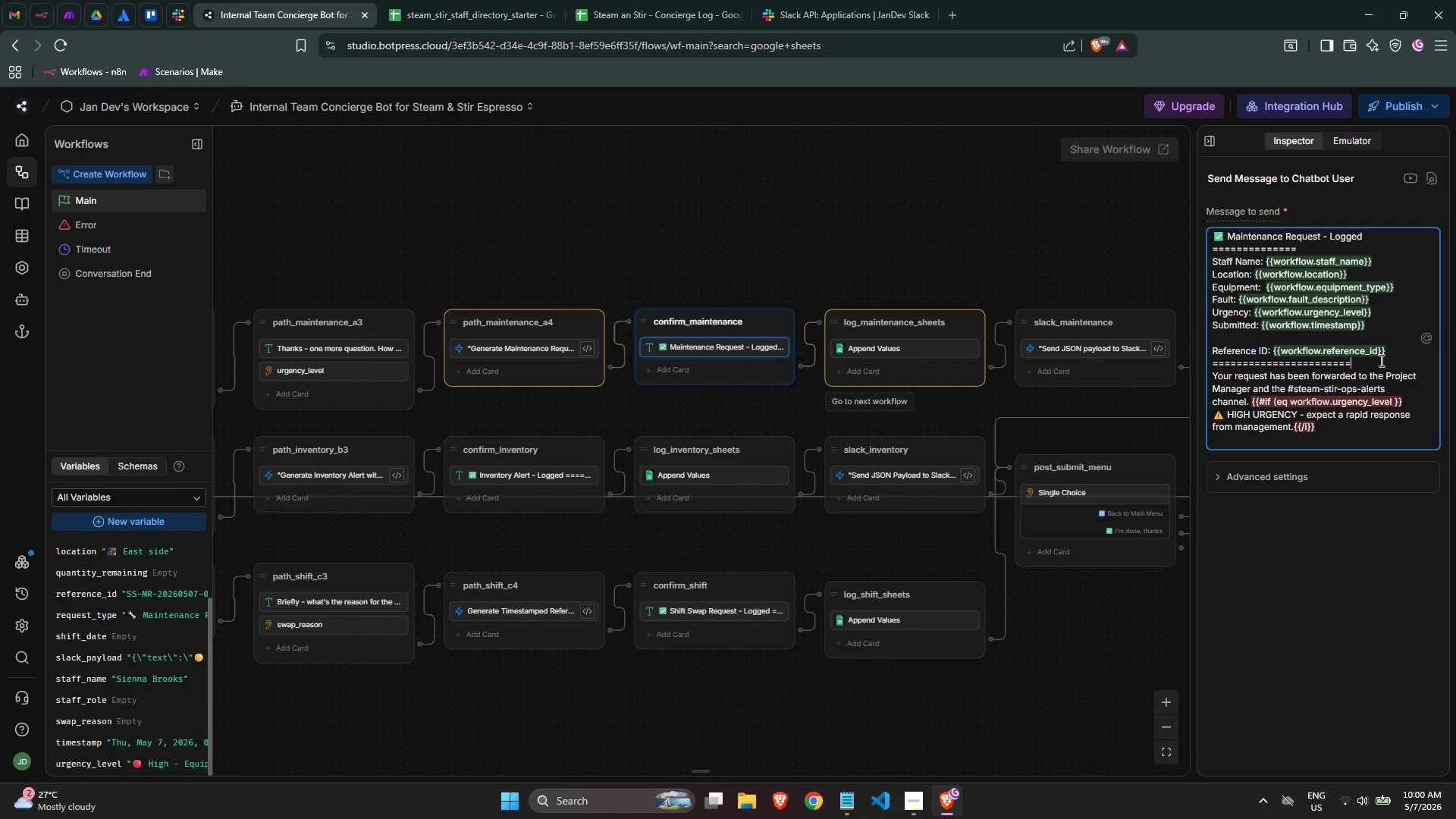 
key(Backspace)
 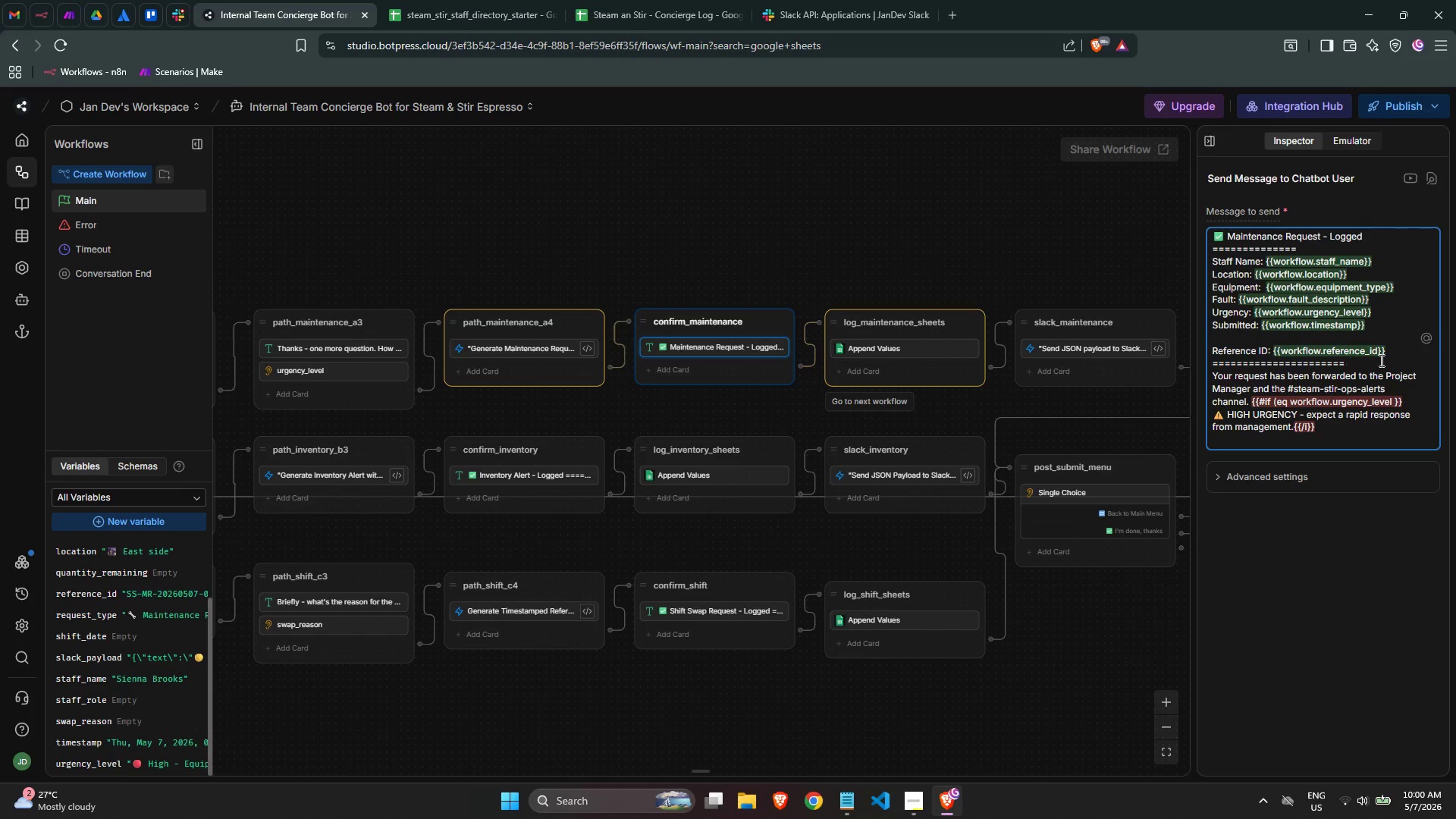 
key(Backspace)
 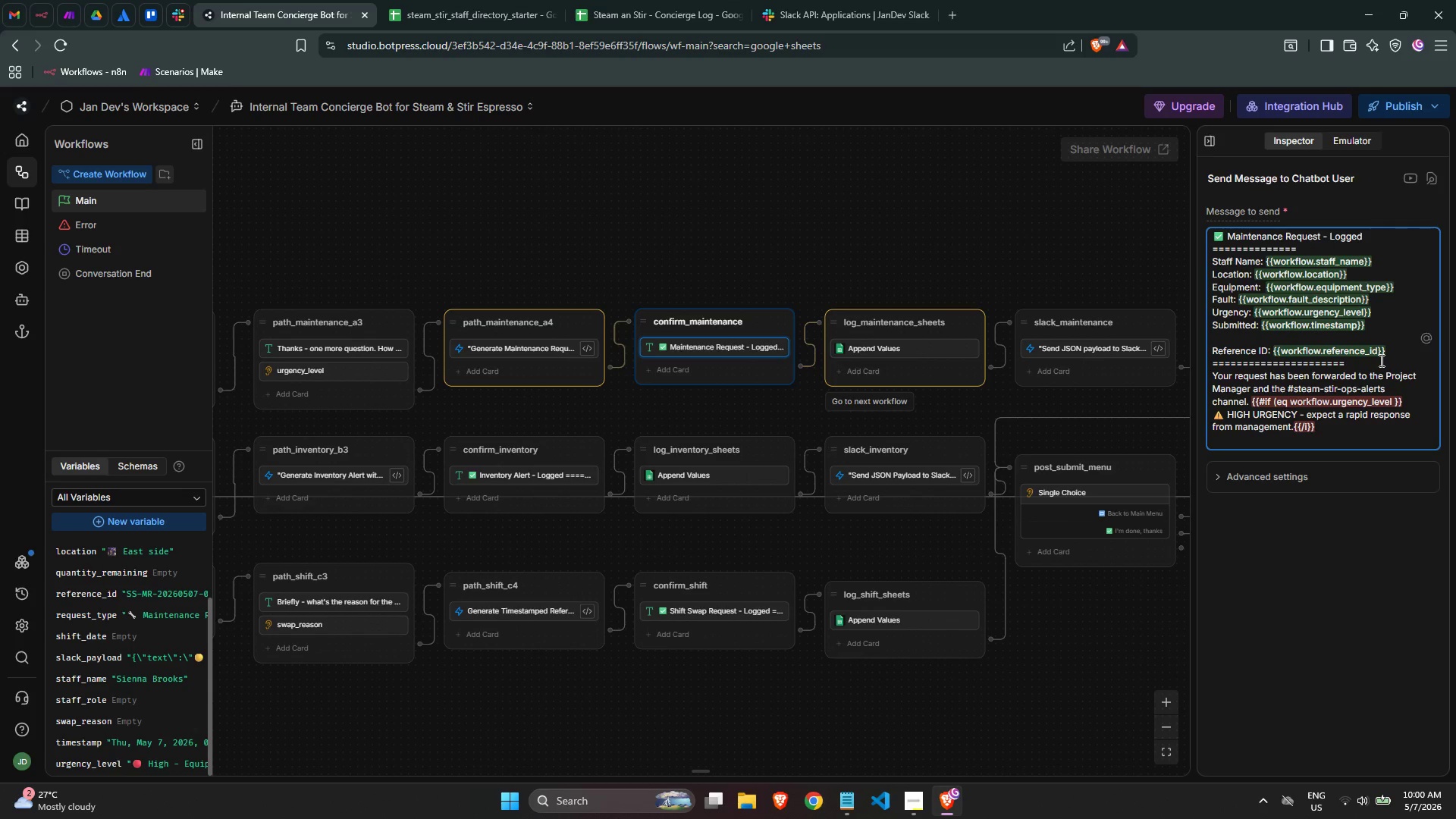 
key(Backspace)
 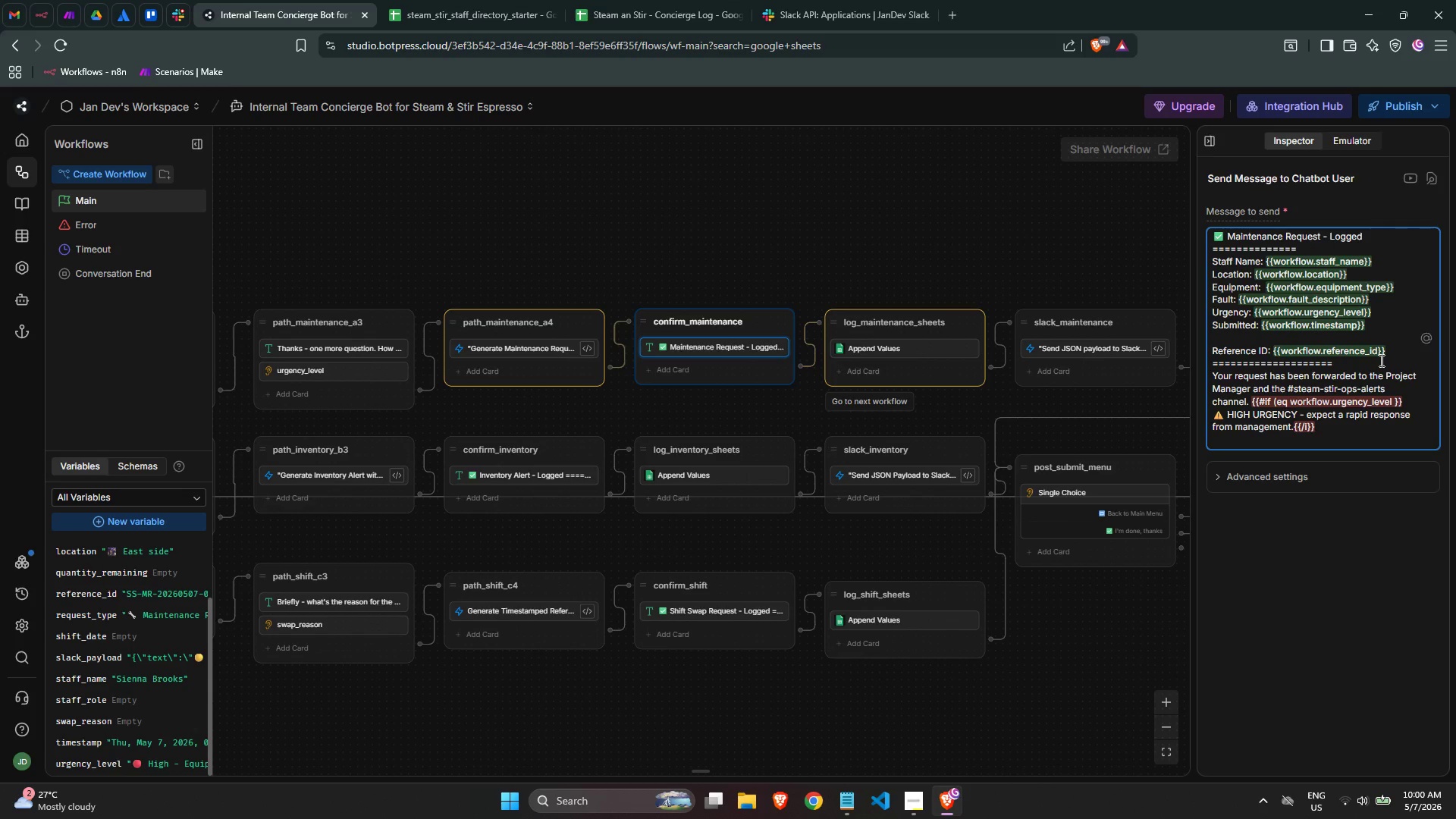 
key(Backspace)
 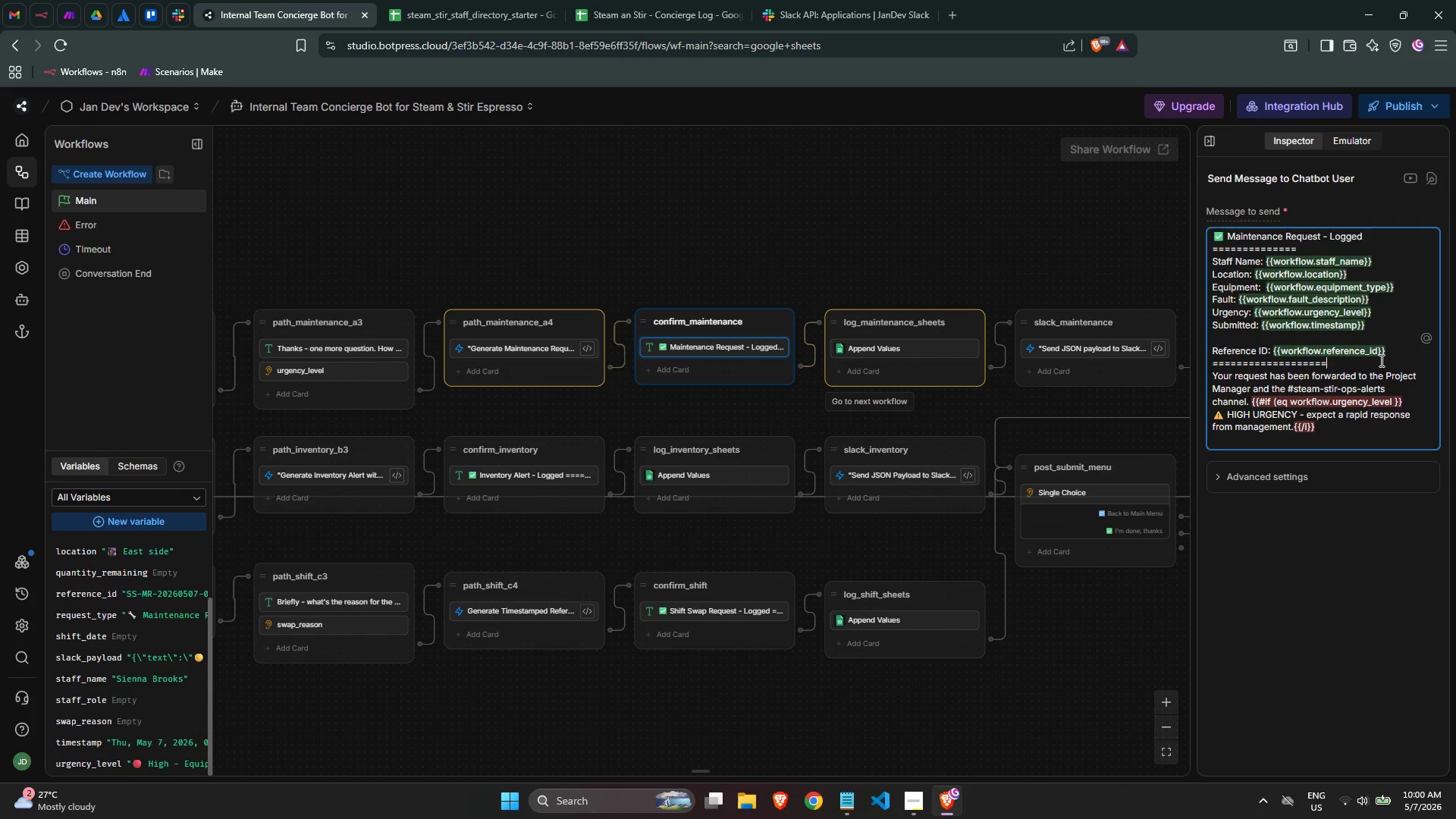 
key(Backspace)
 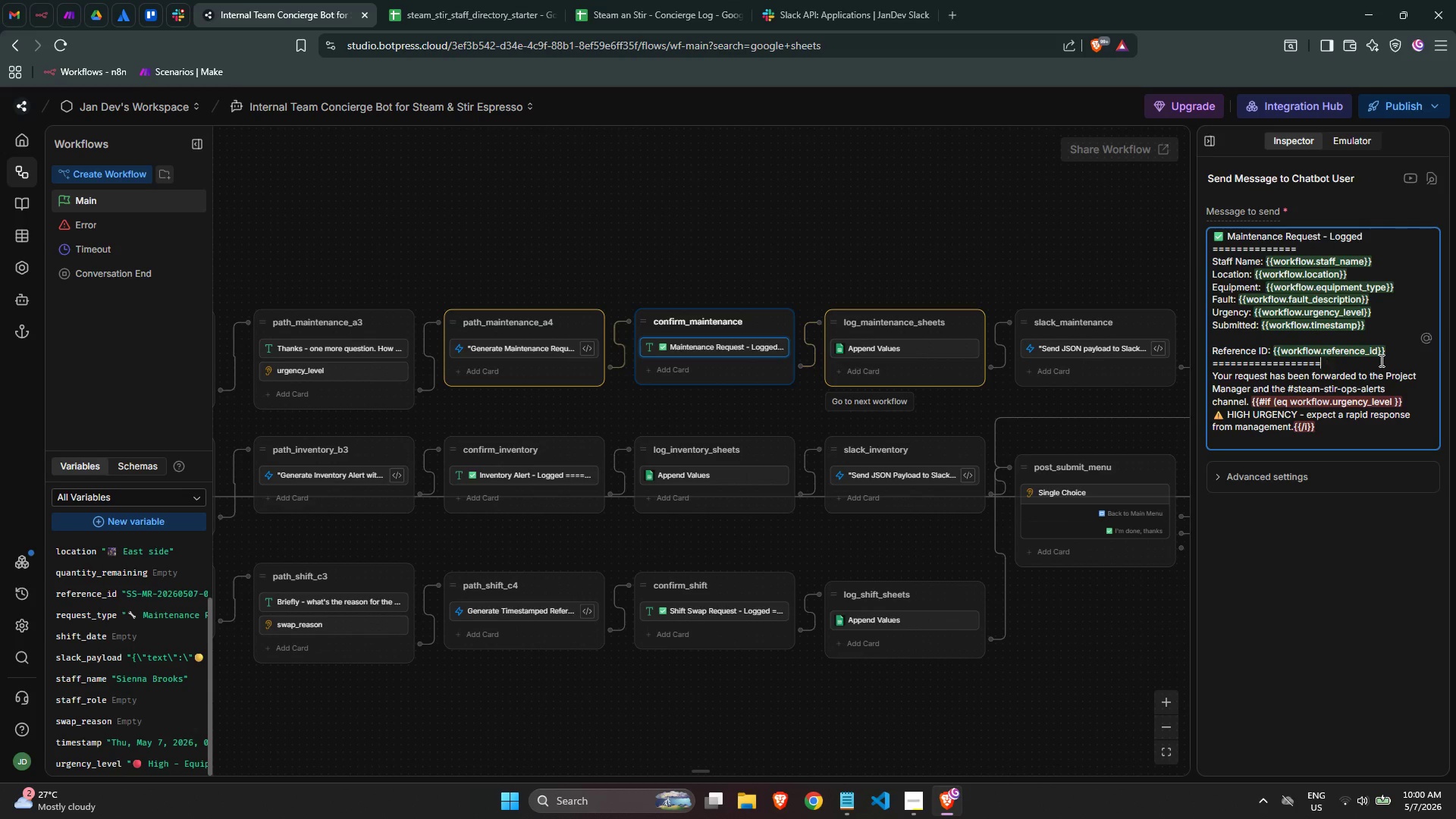 
key(Backspace)
 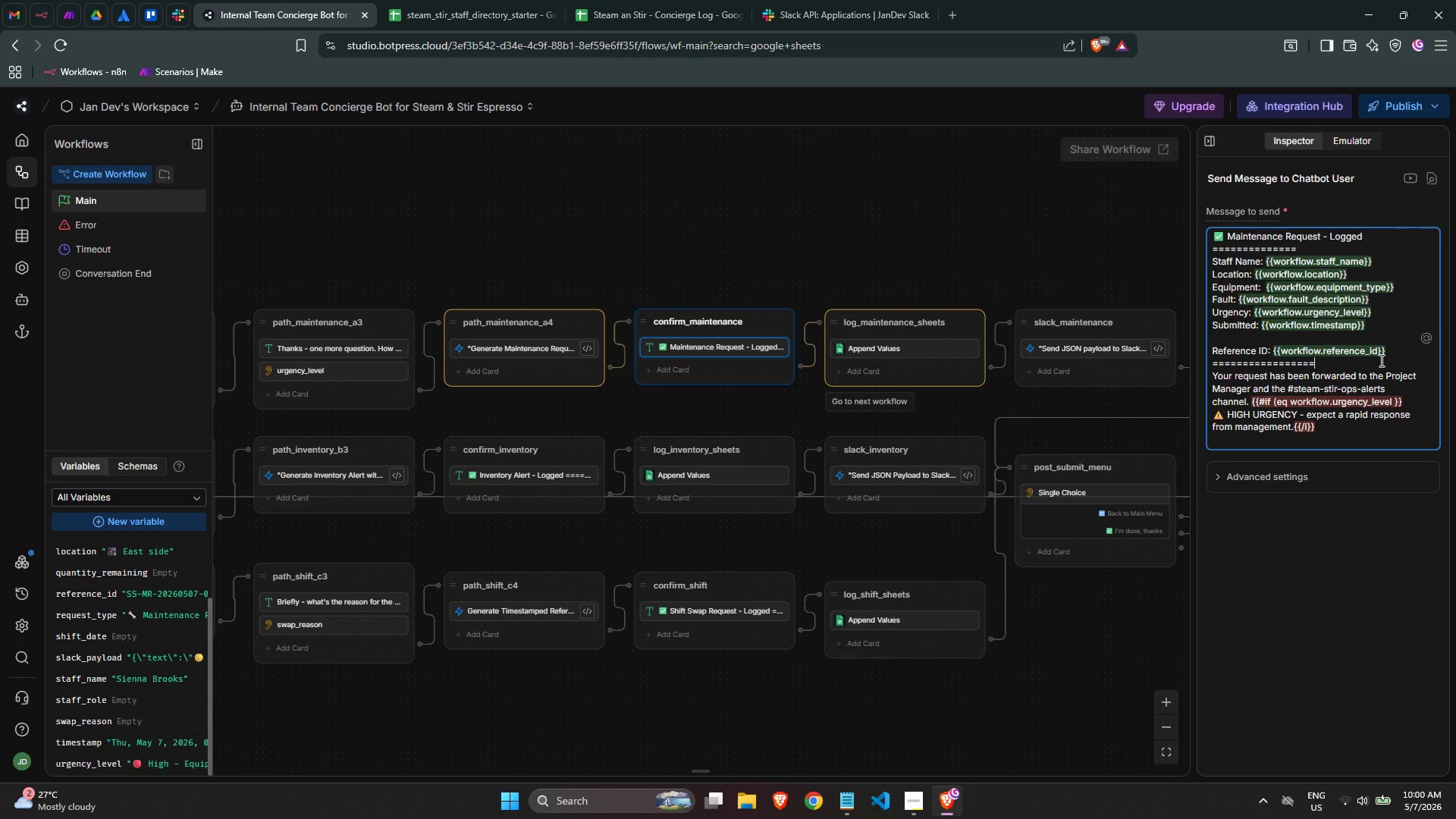 
key(Backspace)
 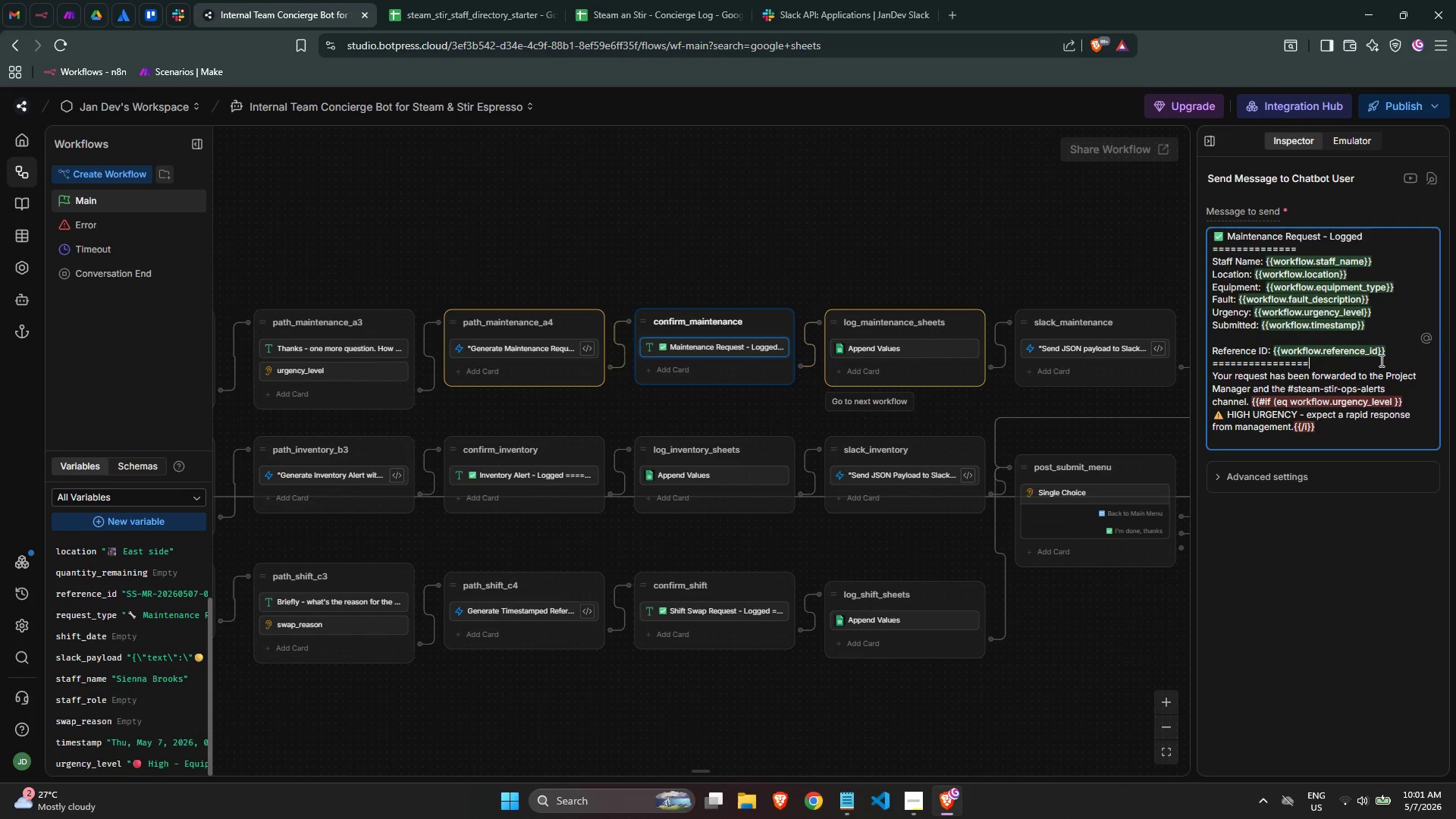 
key(Backspace)
 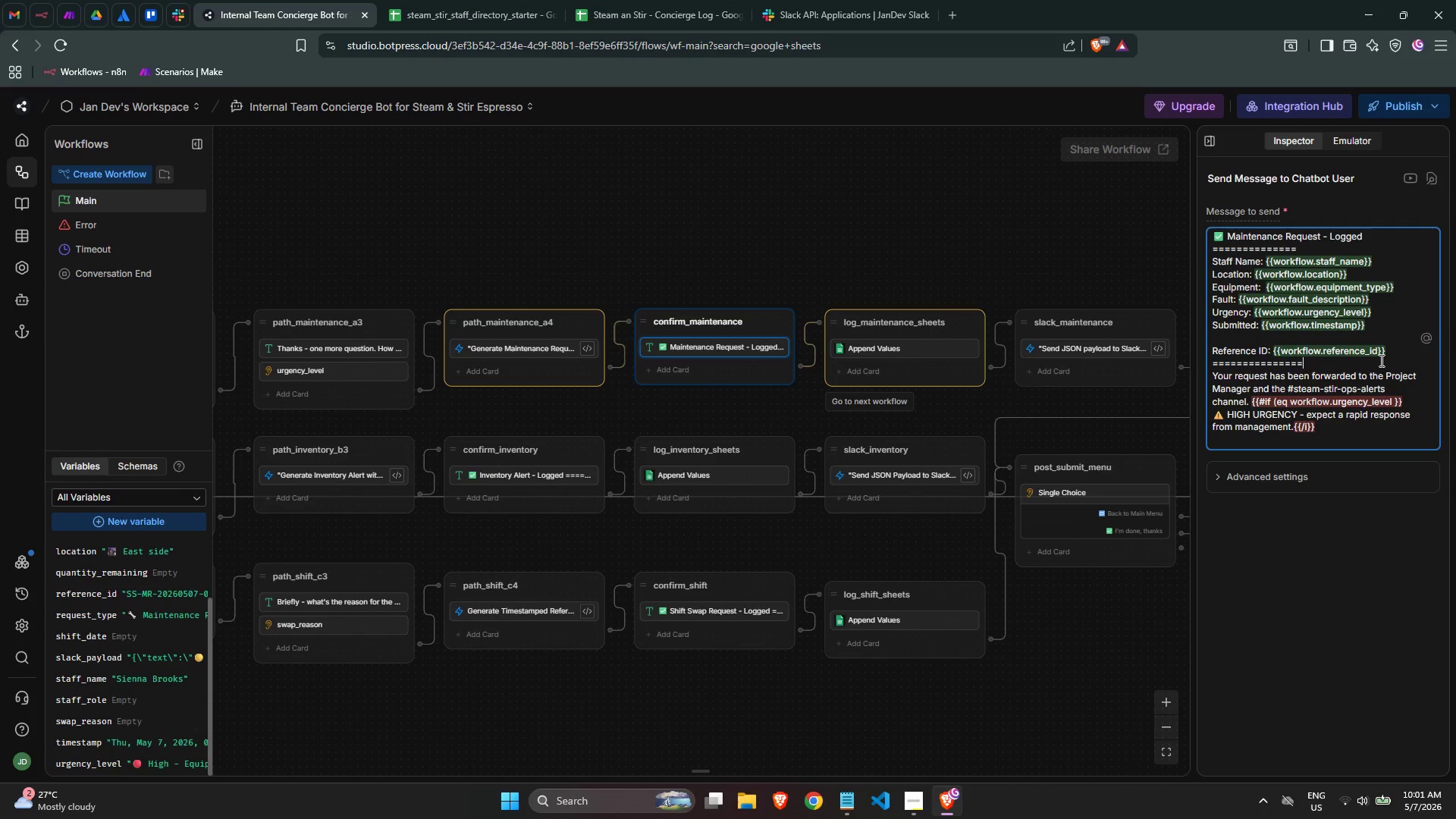 
wait(17.28)
 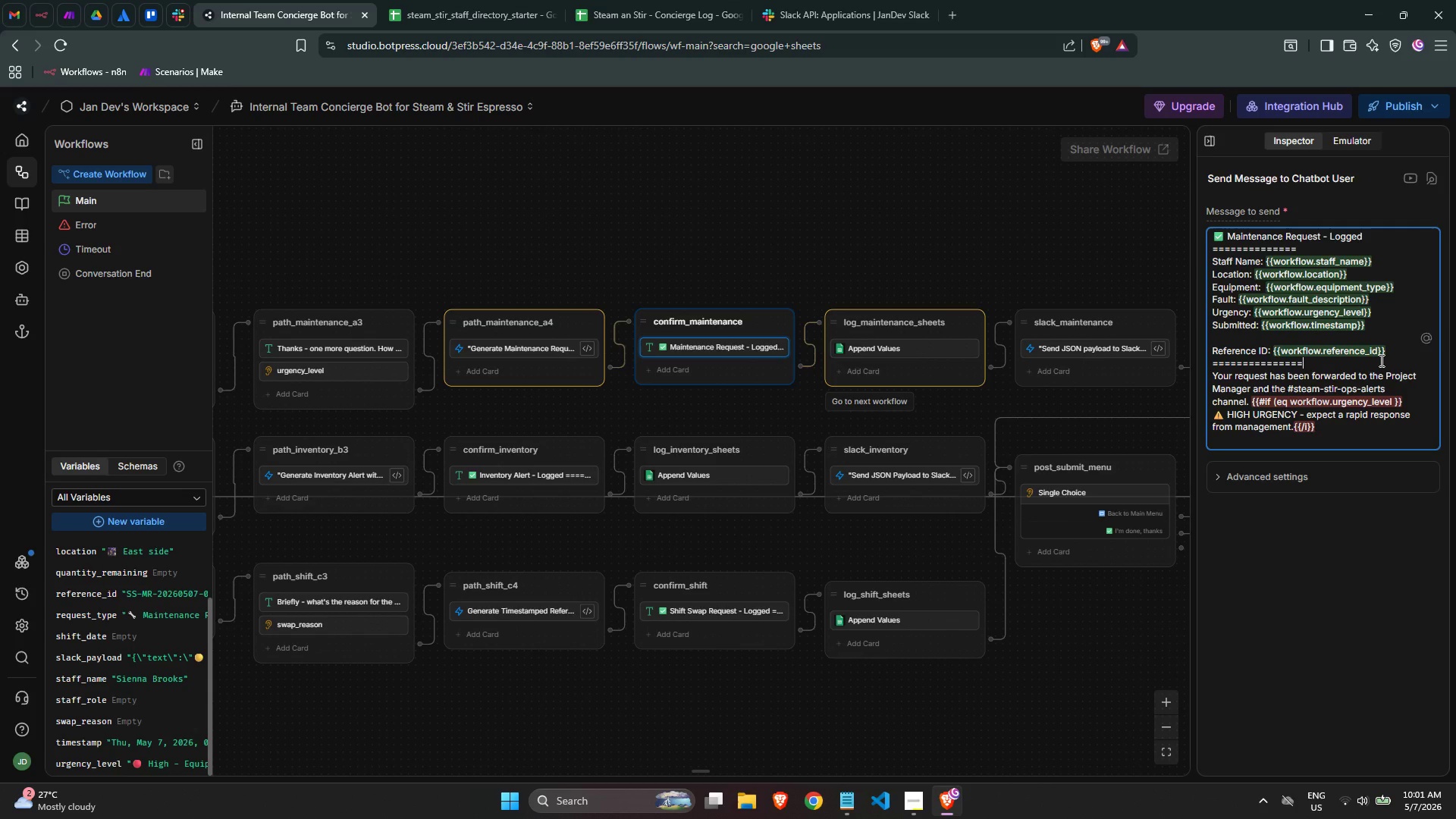 
left_click([1360, 339])
 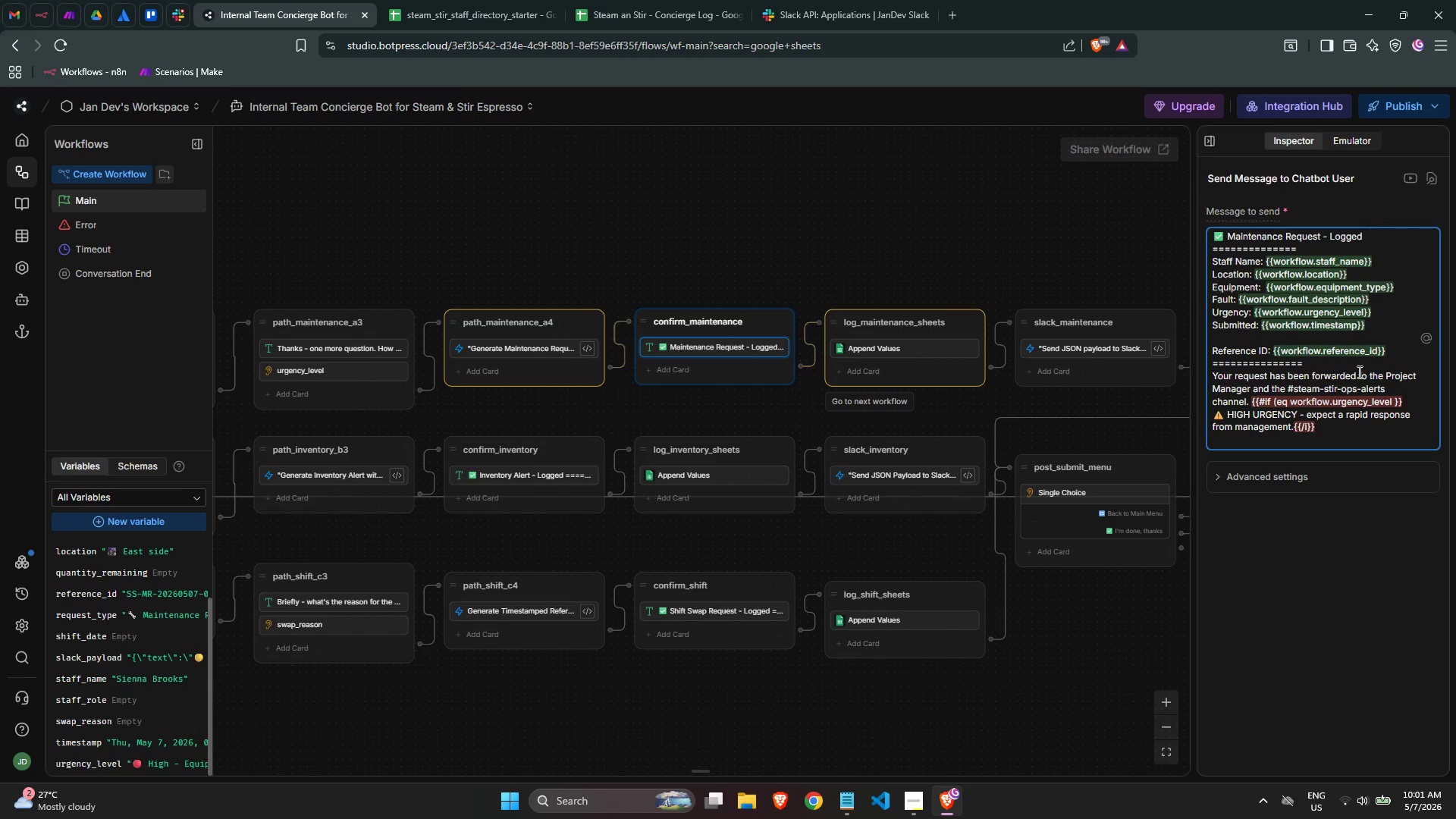 
left_click([1353, 366])
 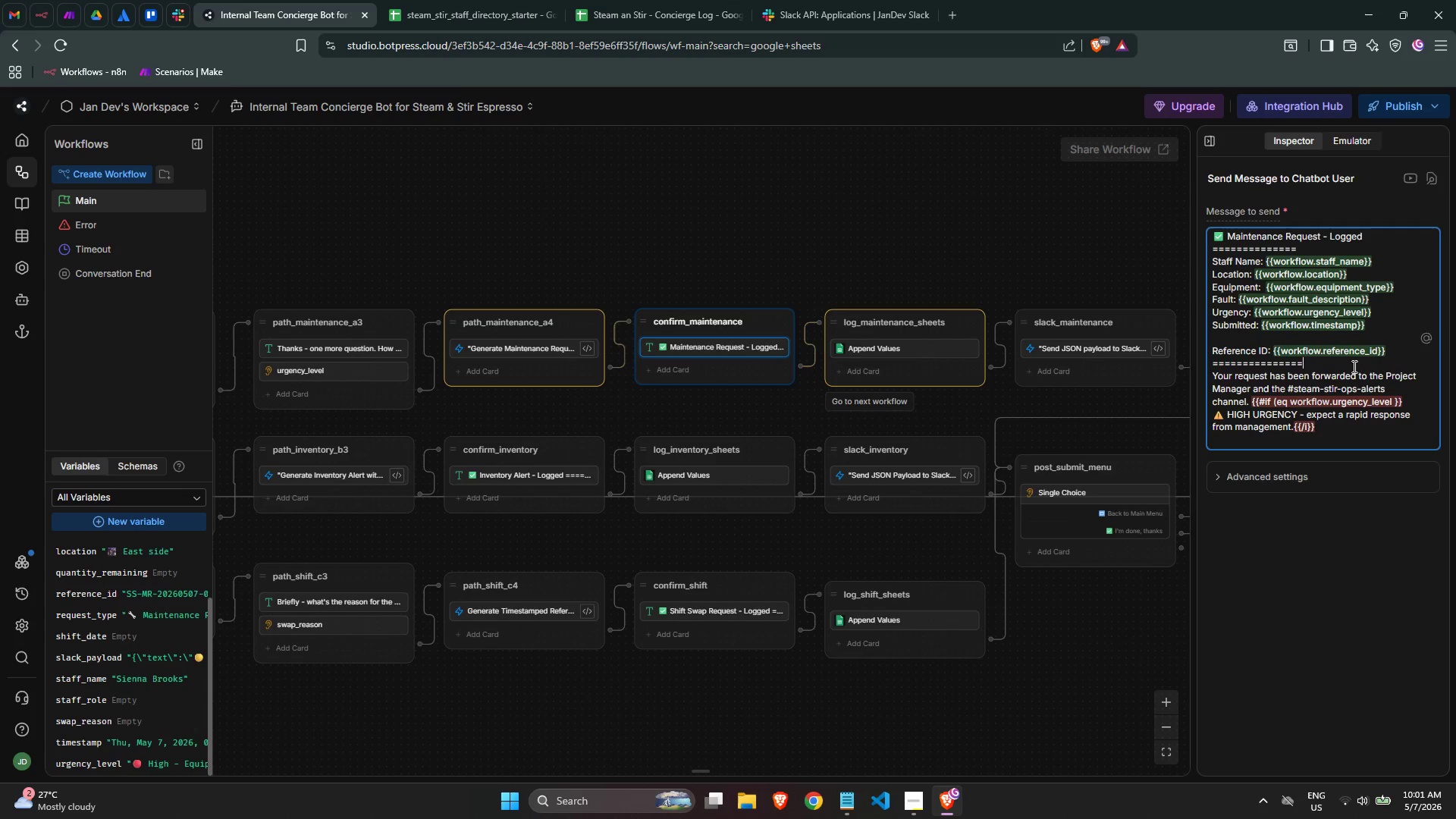 
scroll: coordinate [1353, 366], scroll_direction: up, amount: 2.0
 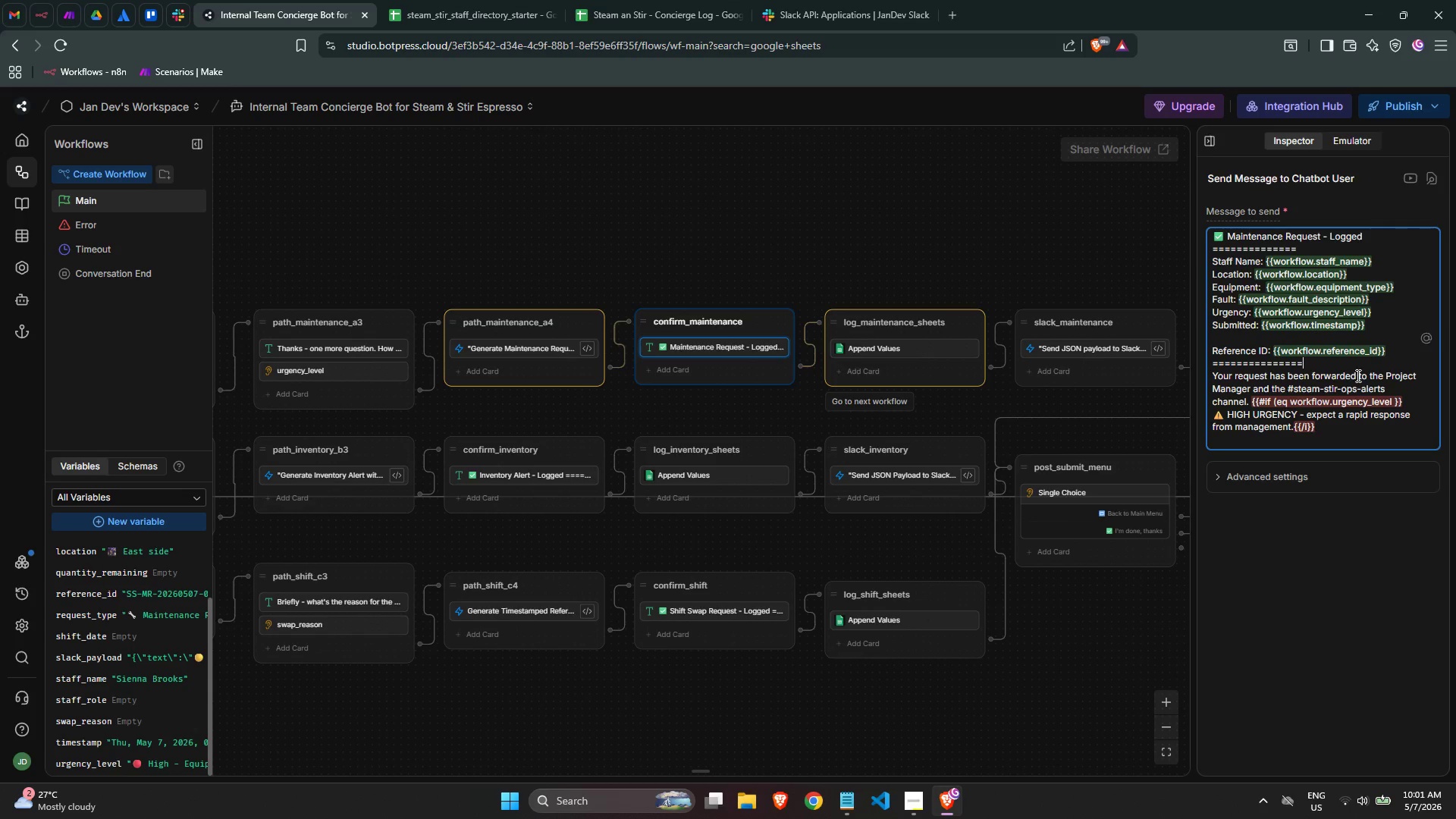 
left_click([1356, 362])
 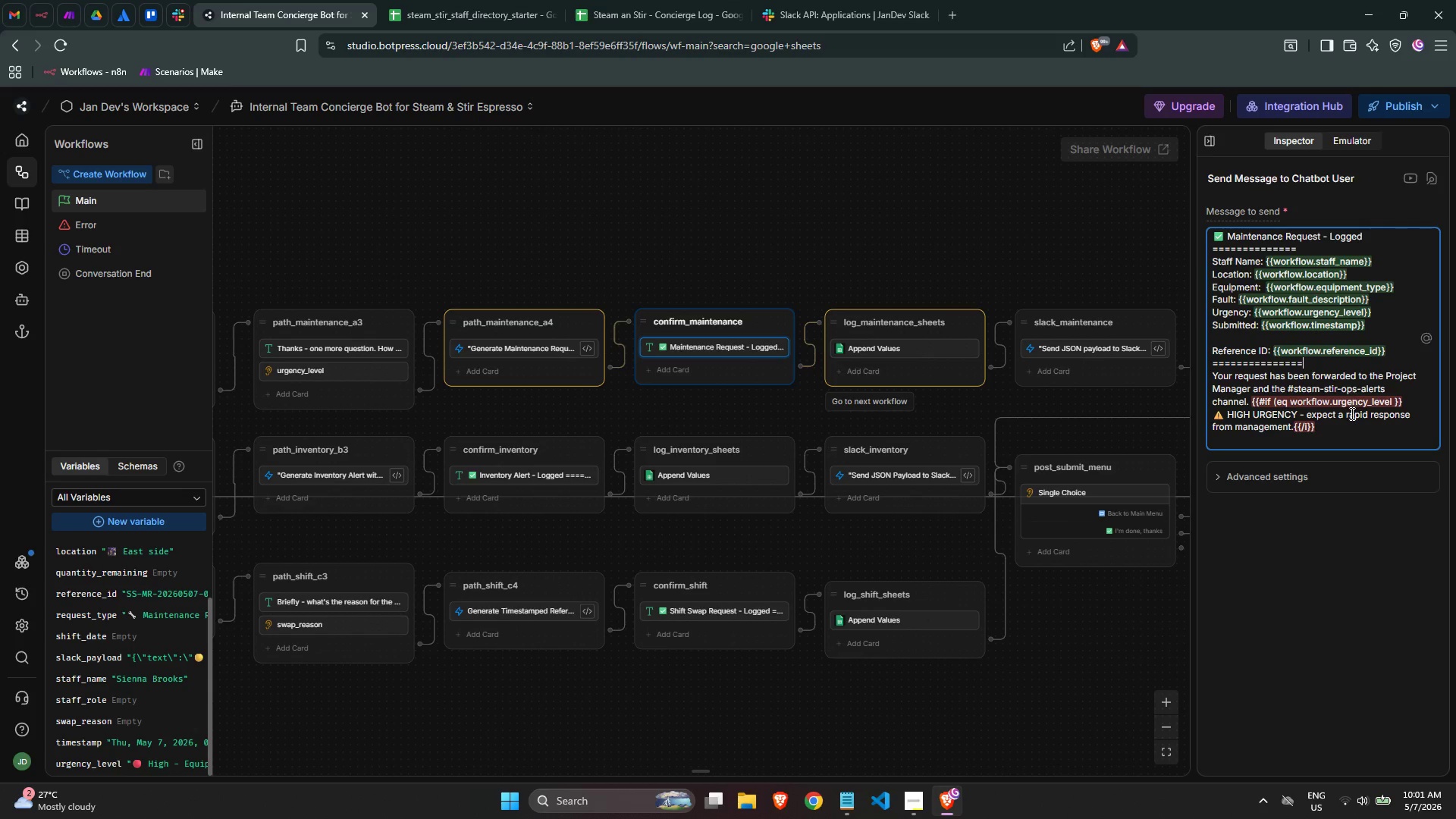 
left_click([1349, 431])
 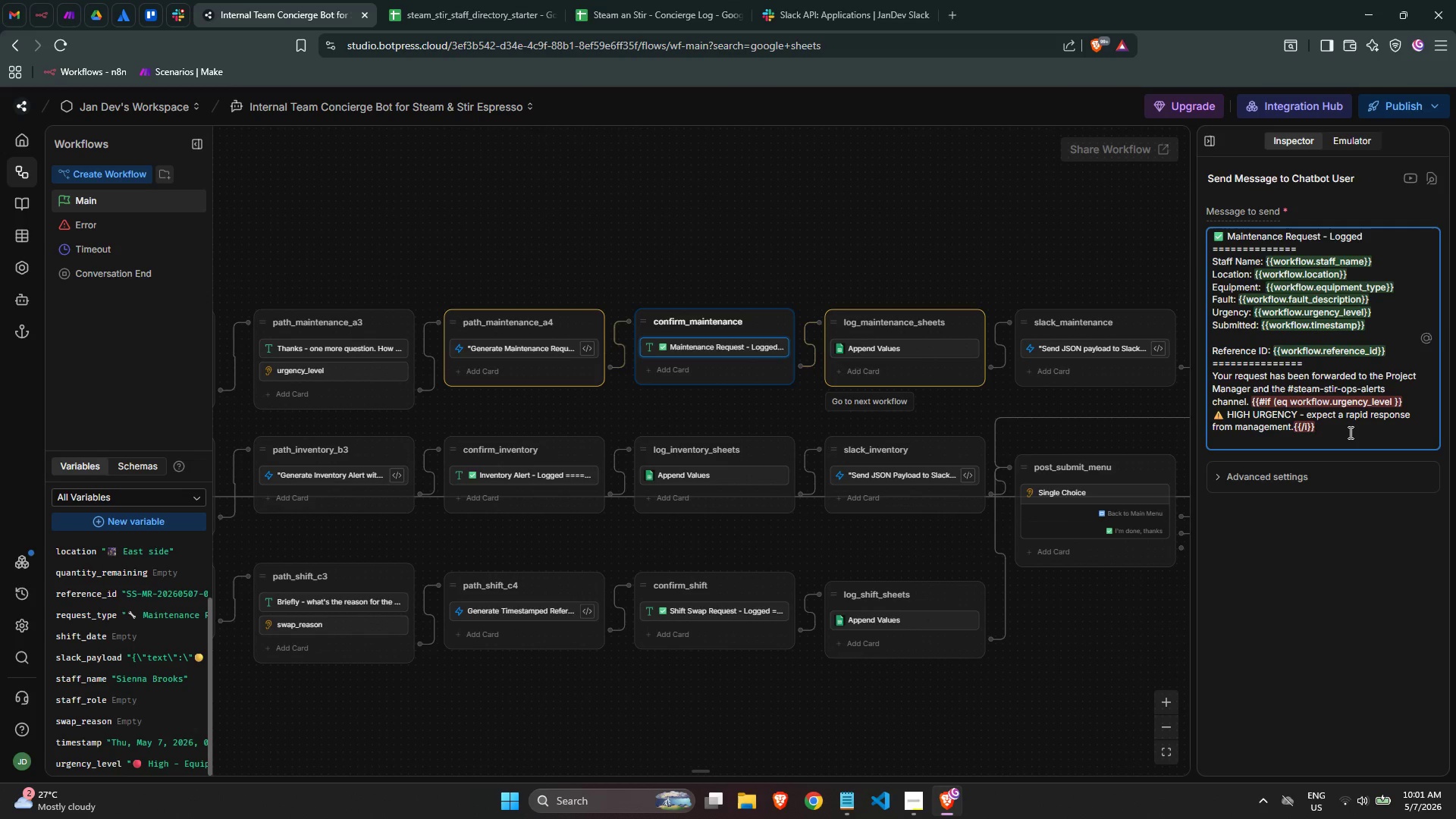 
left_click([1348, 432])
 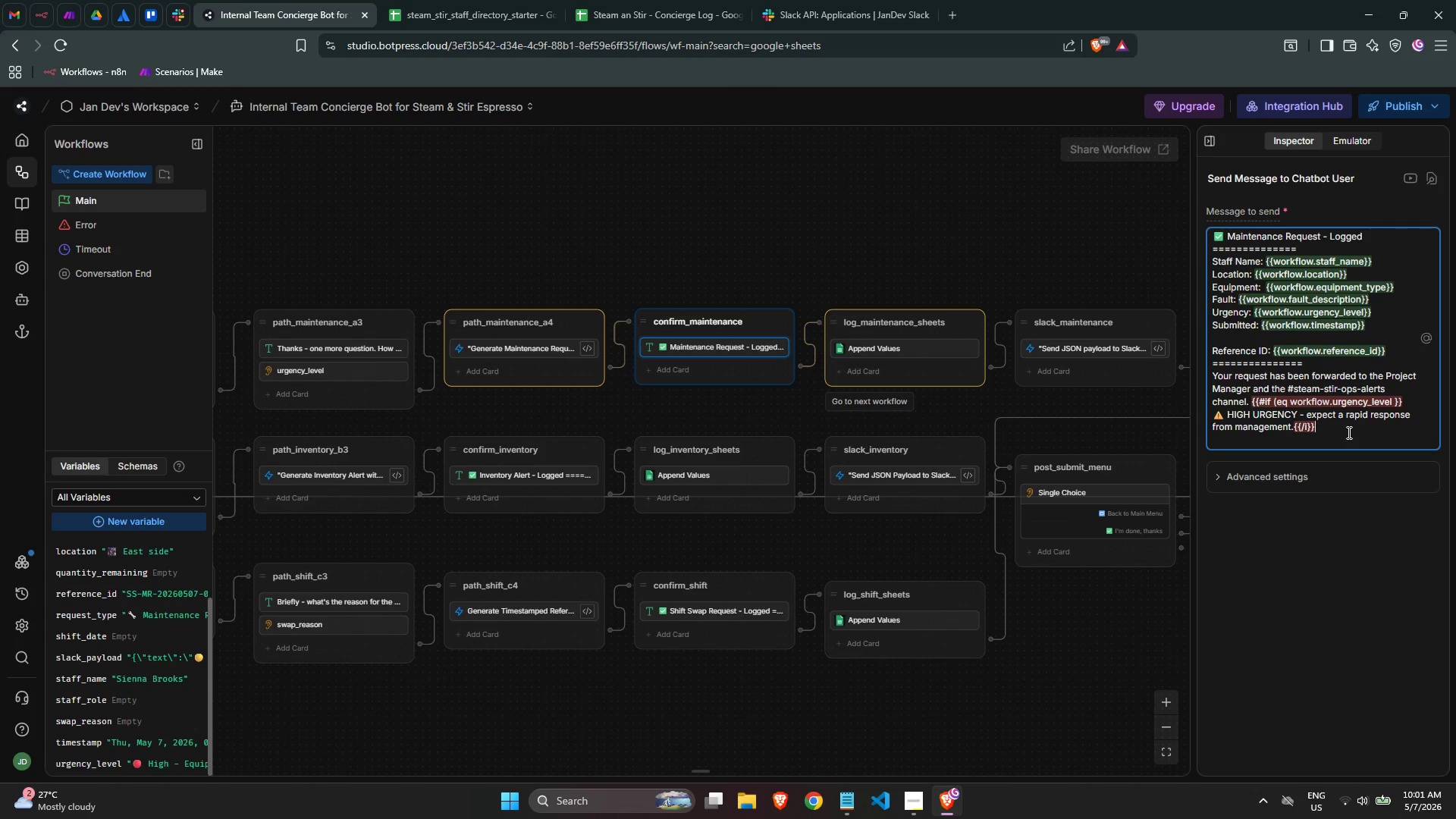 
double_click([1348, 432])
 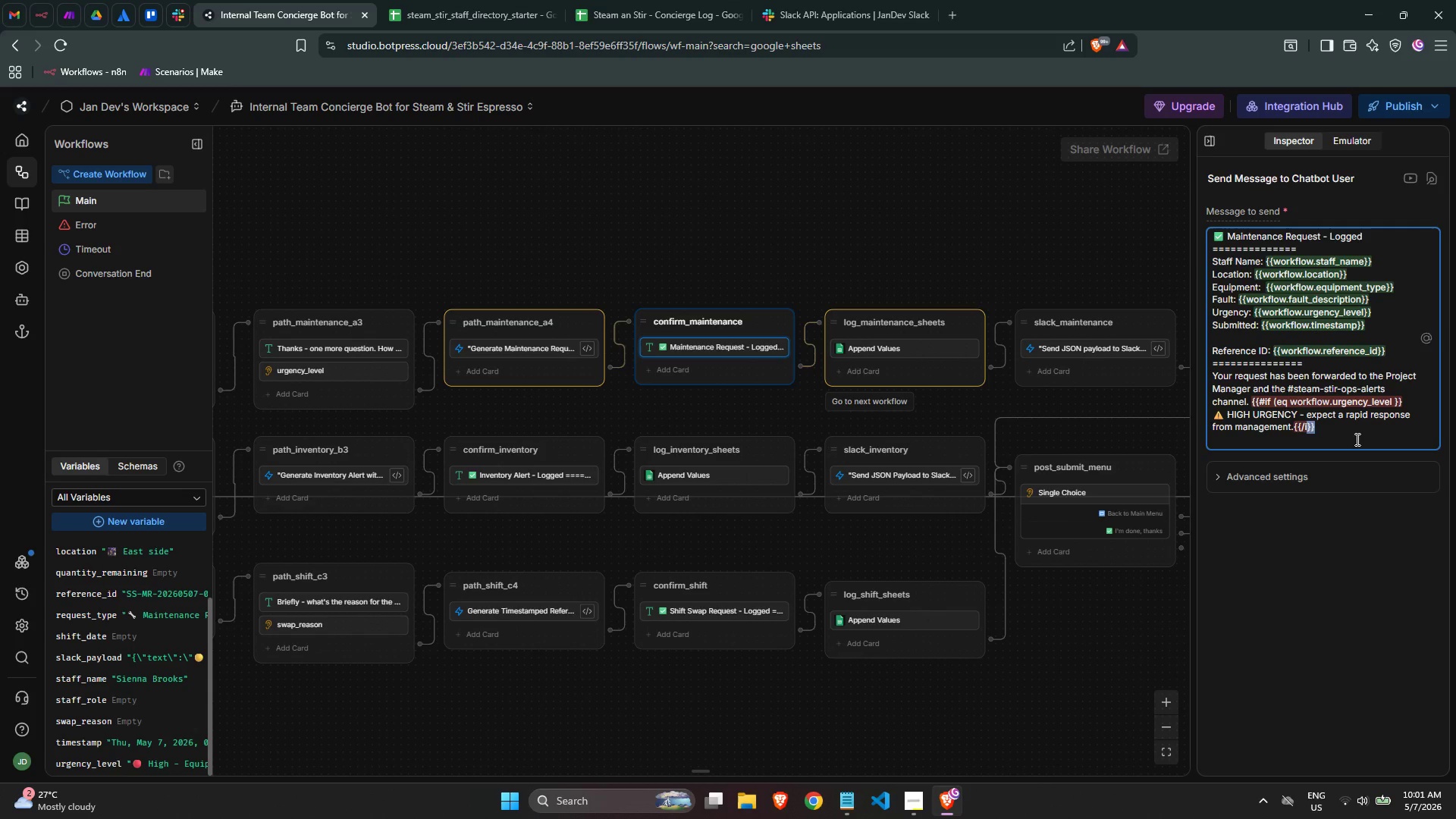 
triple_click([1356, 439])
 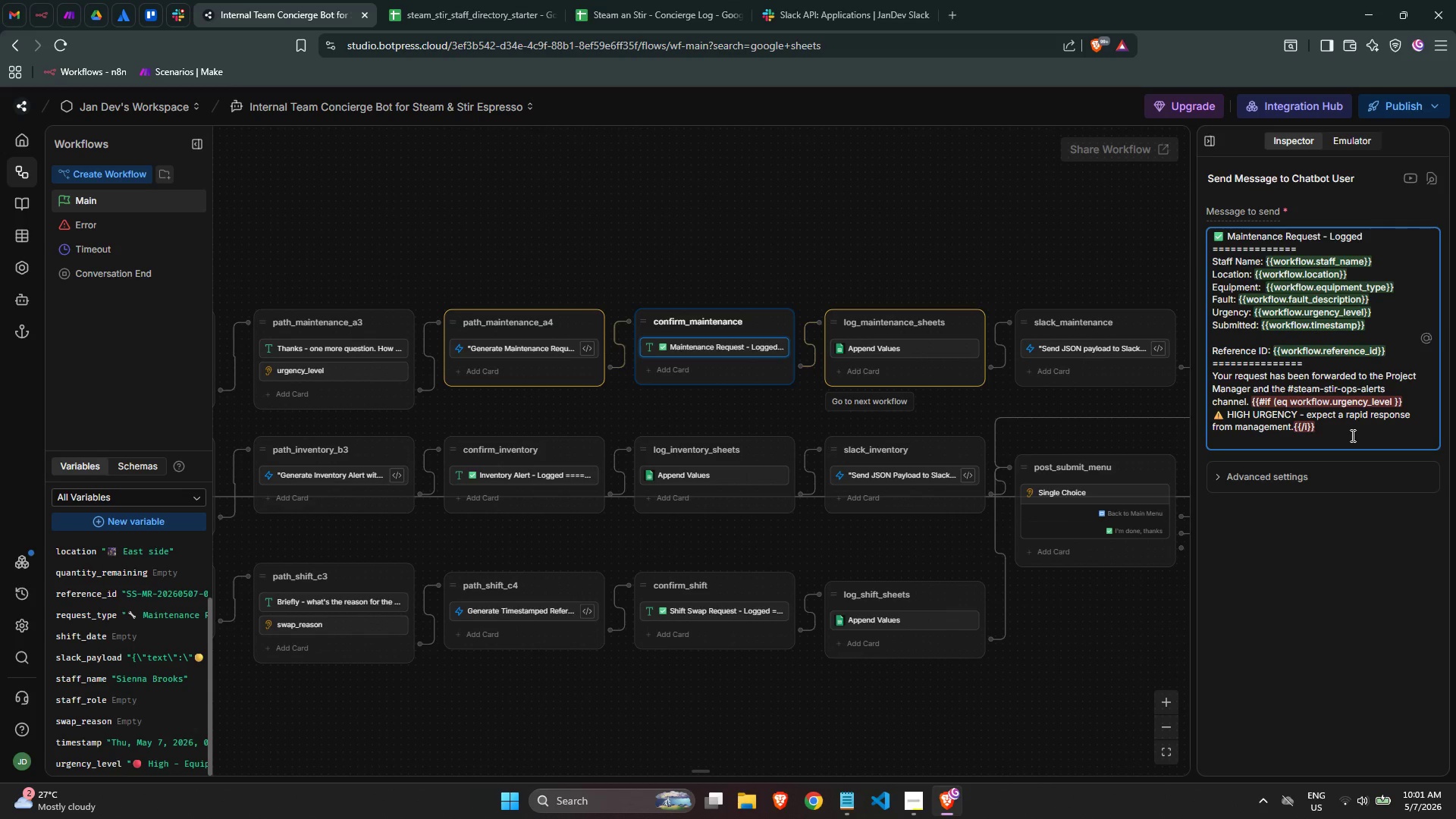 
scroll: coordinate [1351, 435], scroll_direction: down, amount: 3.0
 